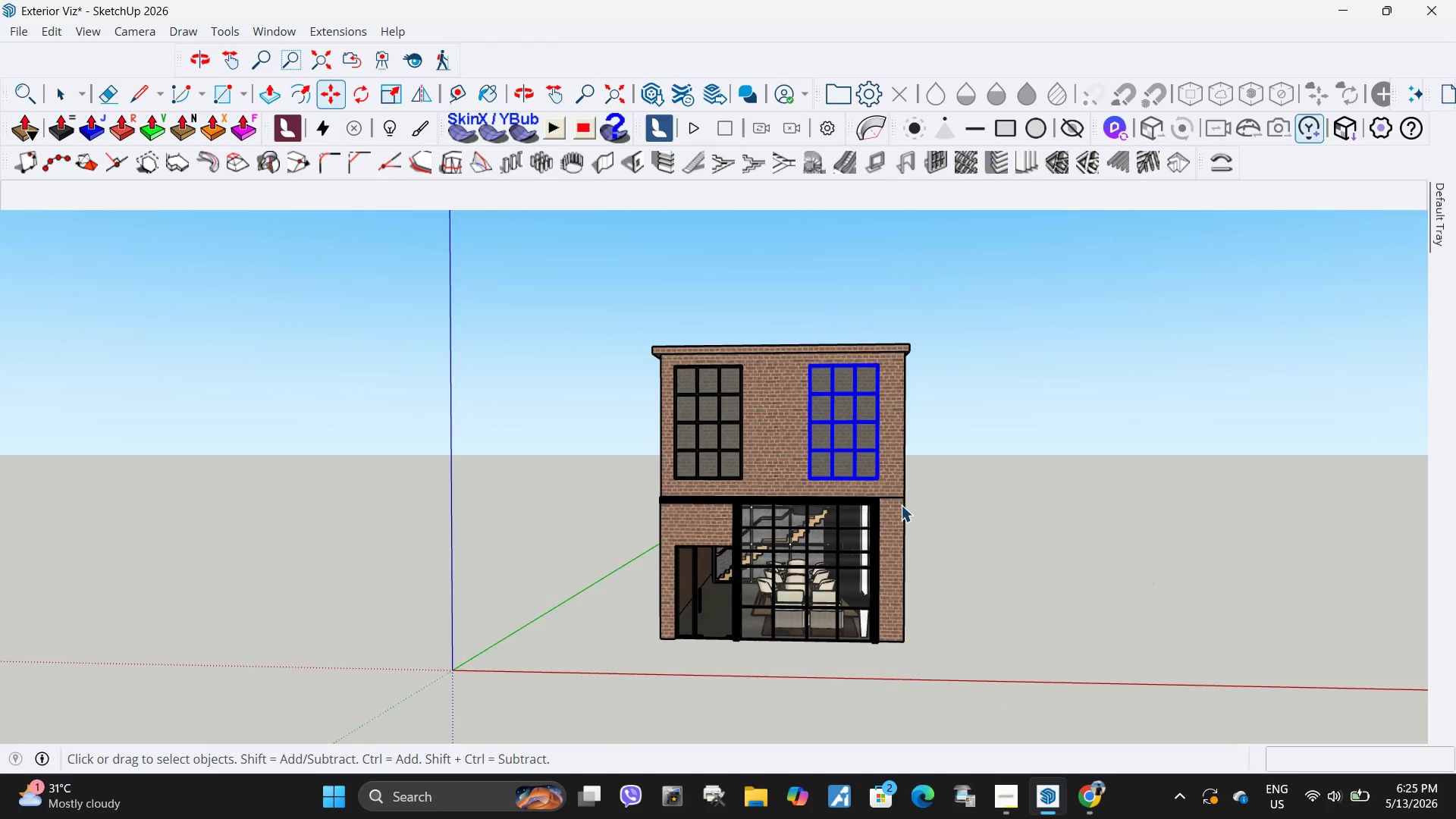 
double_click([739, 457])
 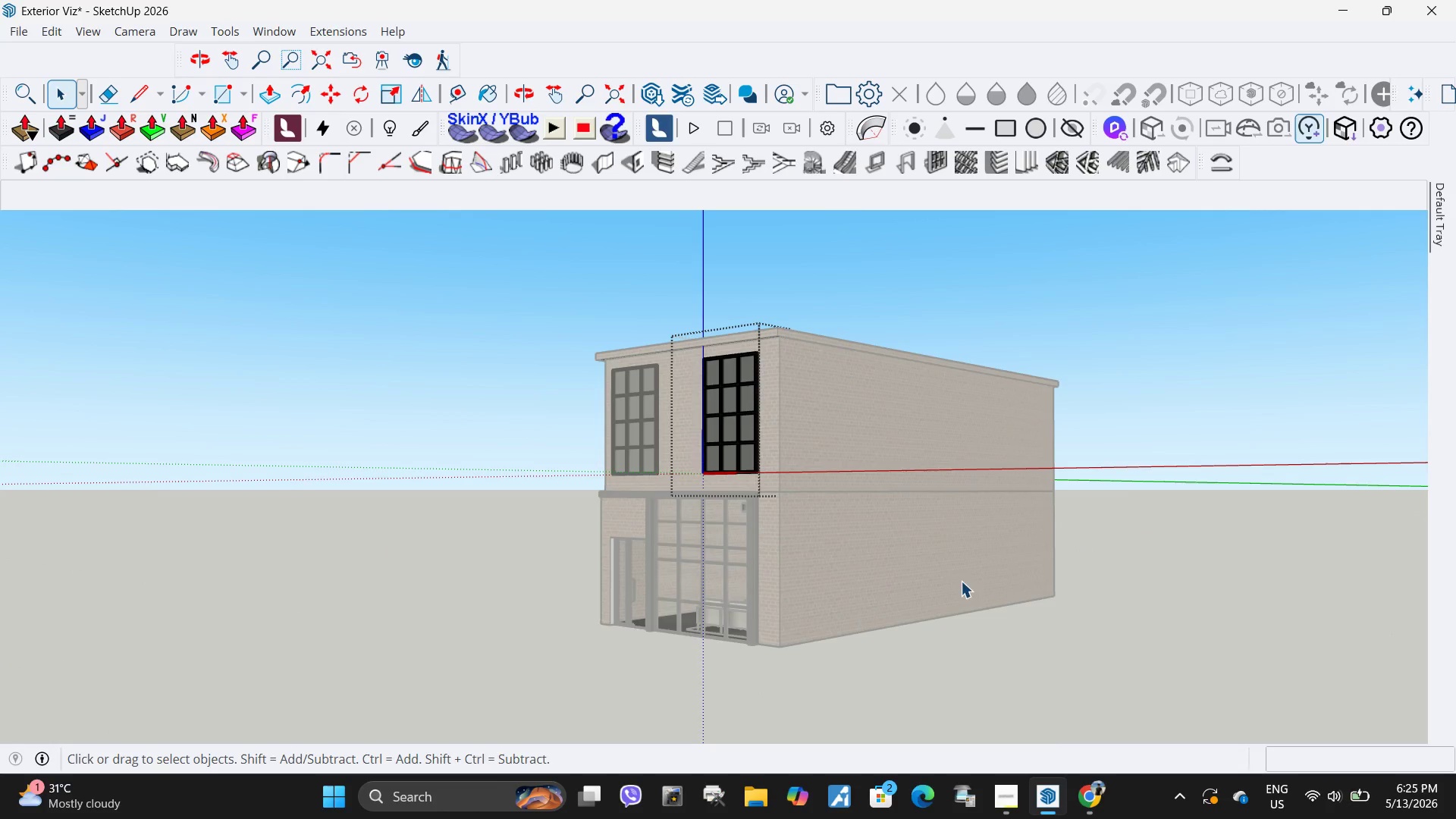 
key(Escape)
type(gh)
 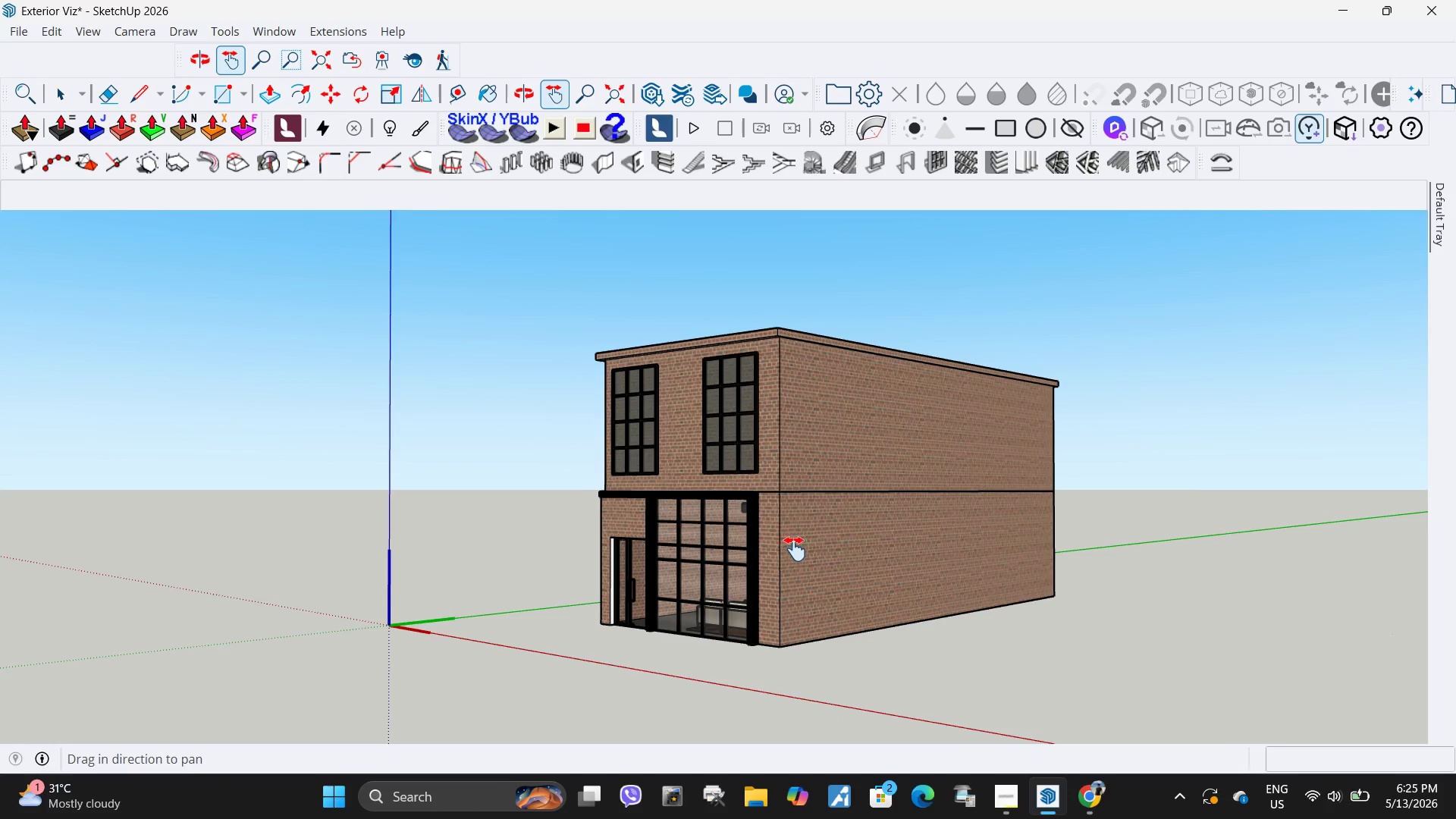 
left_click_drag(start_coordinate=[795, 551], to_coordinate=[799, 438])
 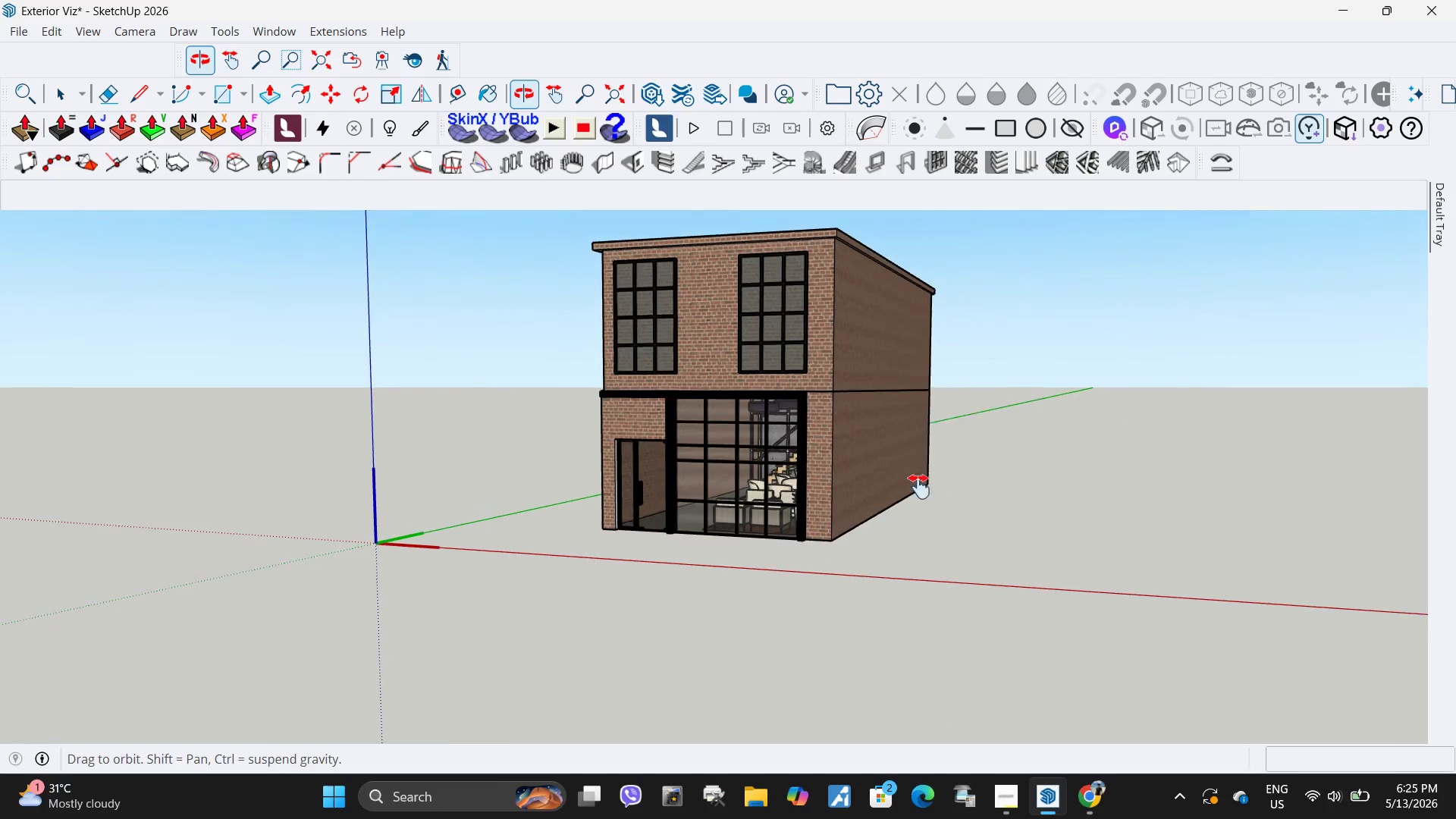 
left_click_drag(start_coordinate=[778, 362], to_coordinate=[783, 458])
 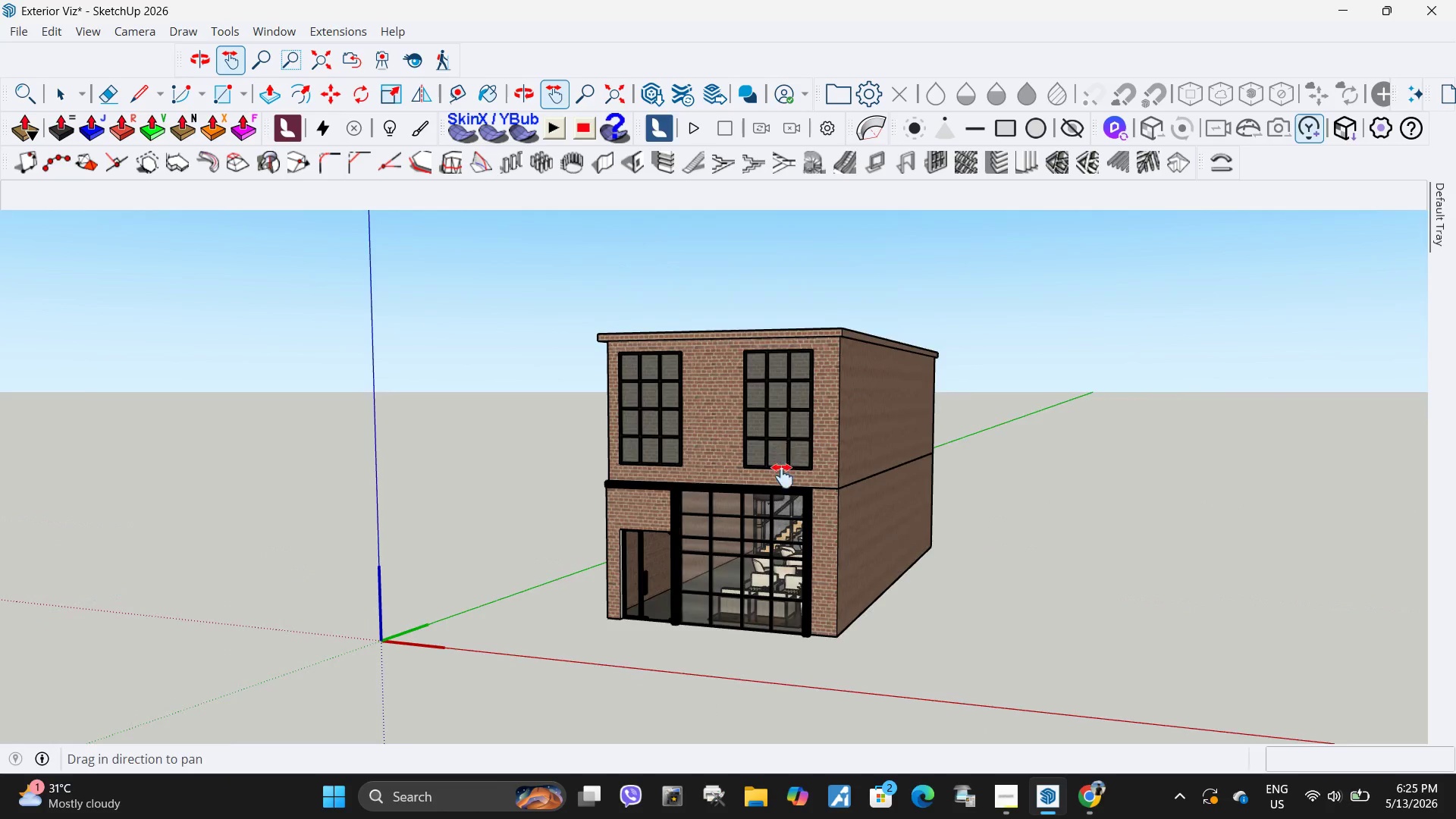 
left_click_drag(start_coordinate=[788, 516], to_coordinate=[799, 448])
 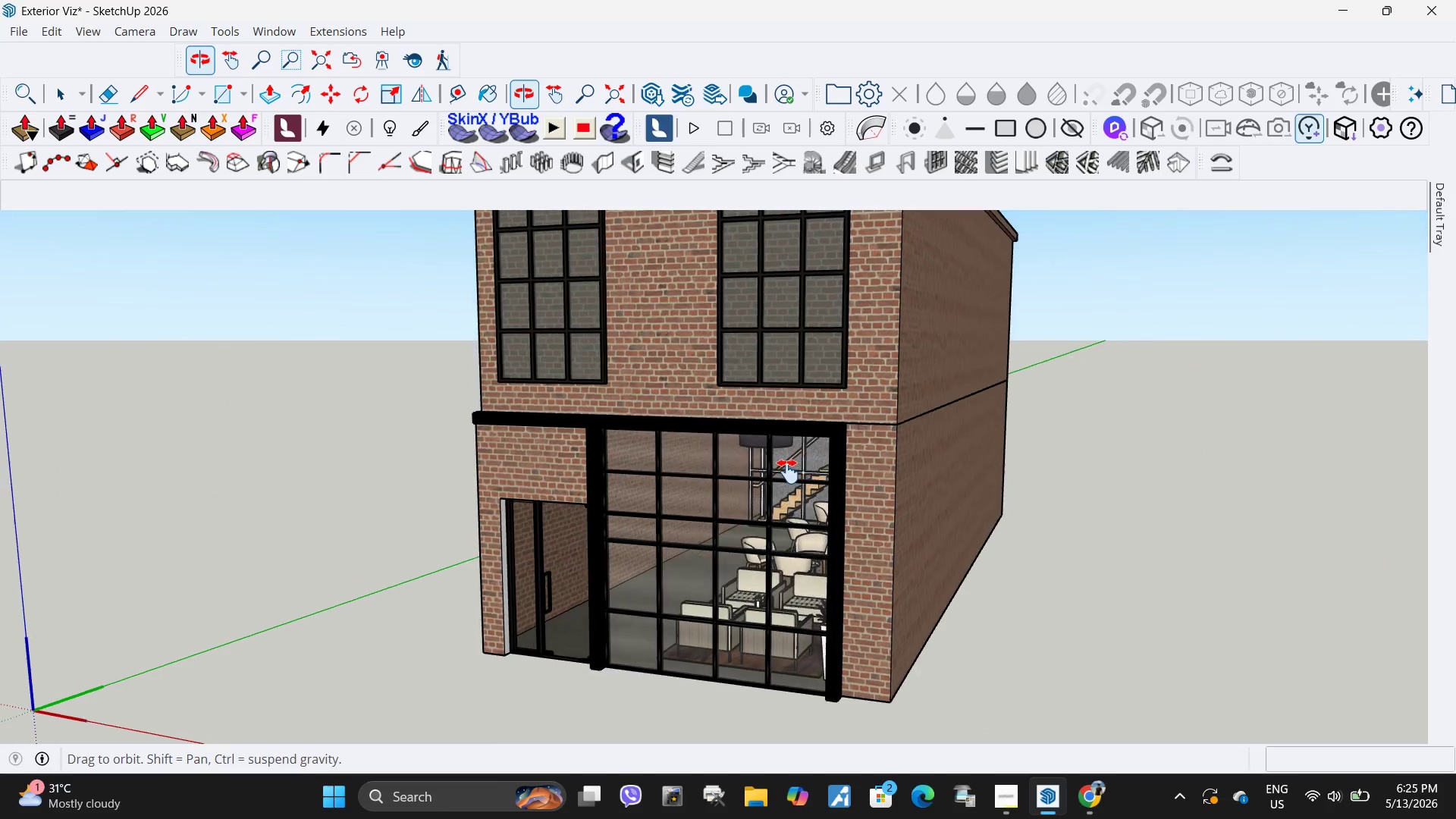 
scroll: coordinate [789, 504], scroll_direction: up, amount: 6.0
 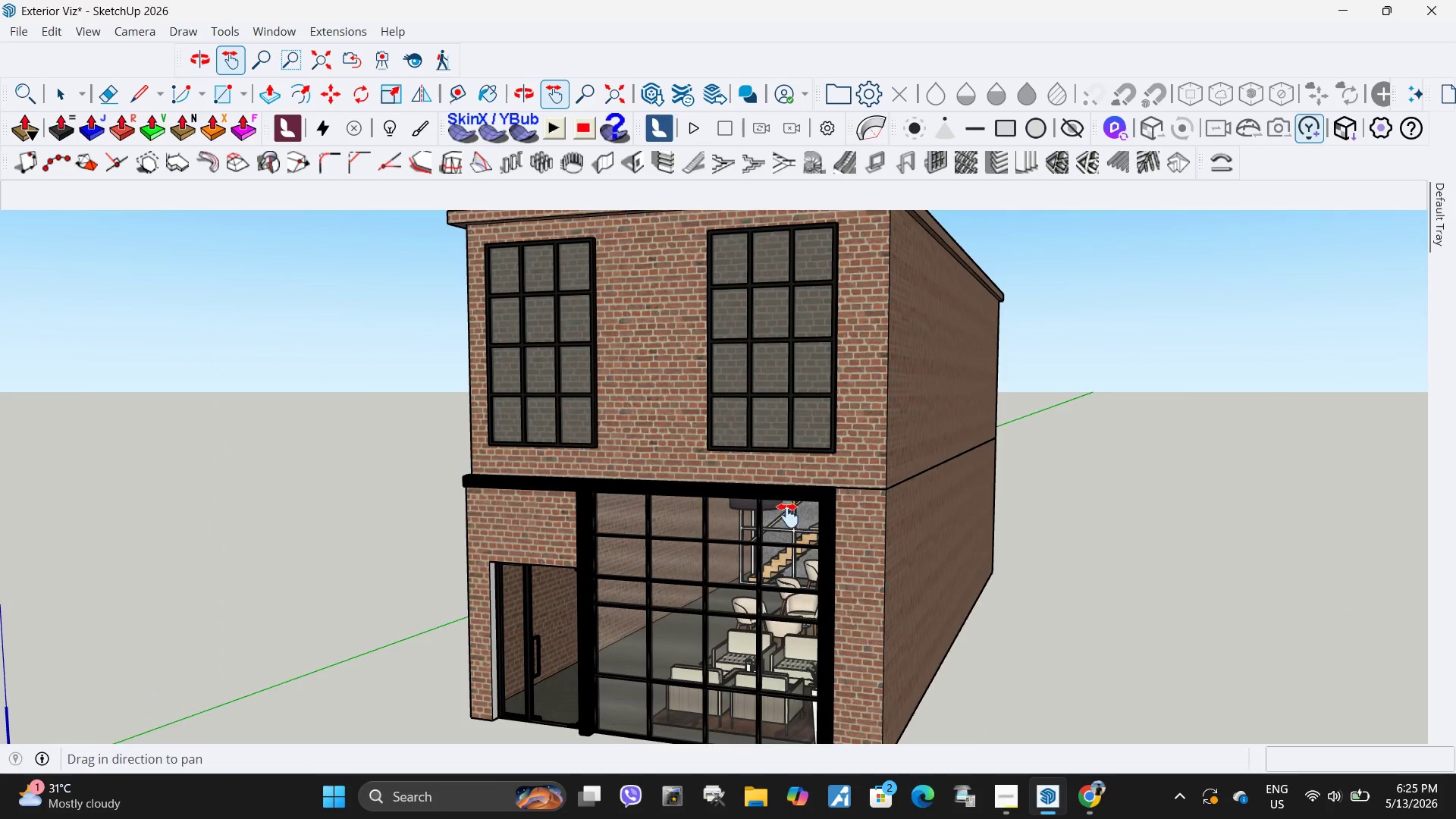 
scroll: coordinate [788, 472], scroll_direction: down, amount: 4.0
 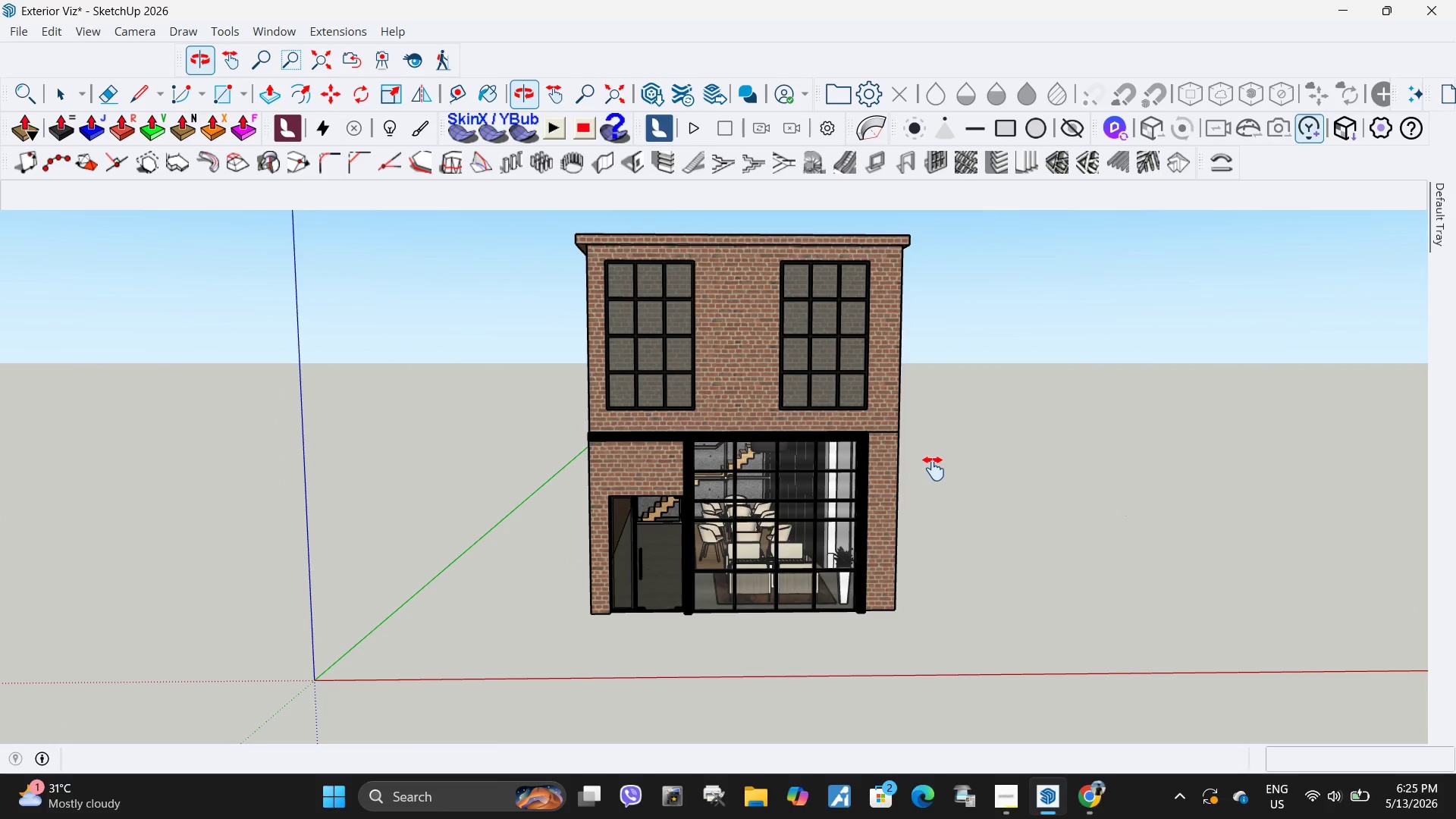 
key(Space)
 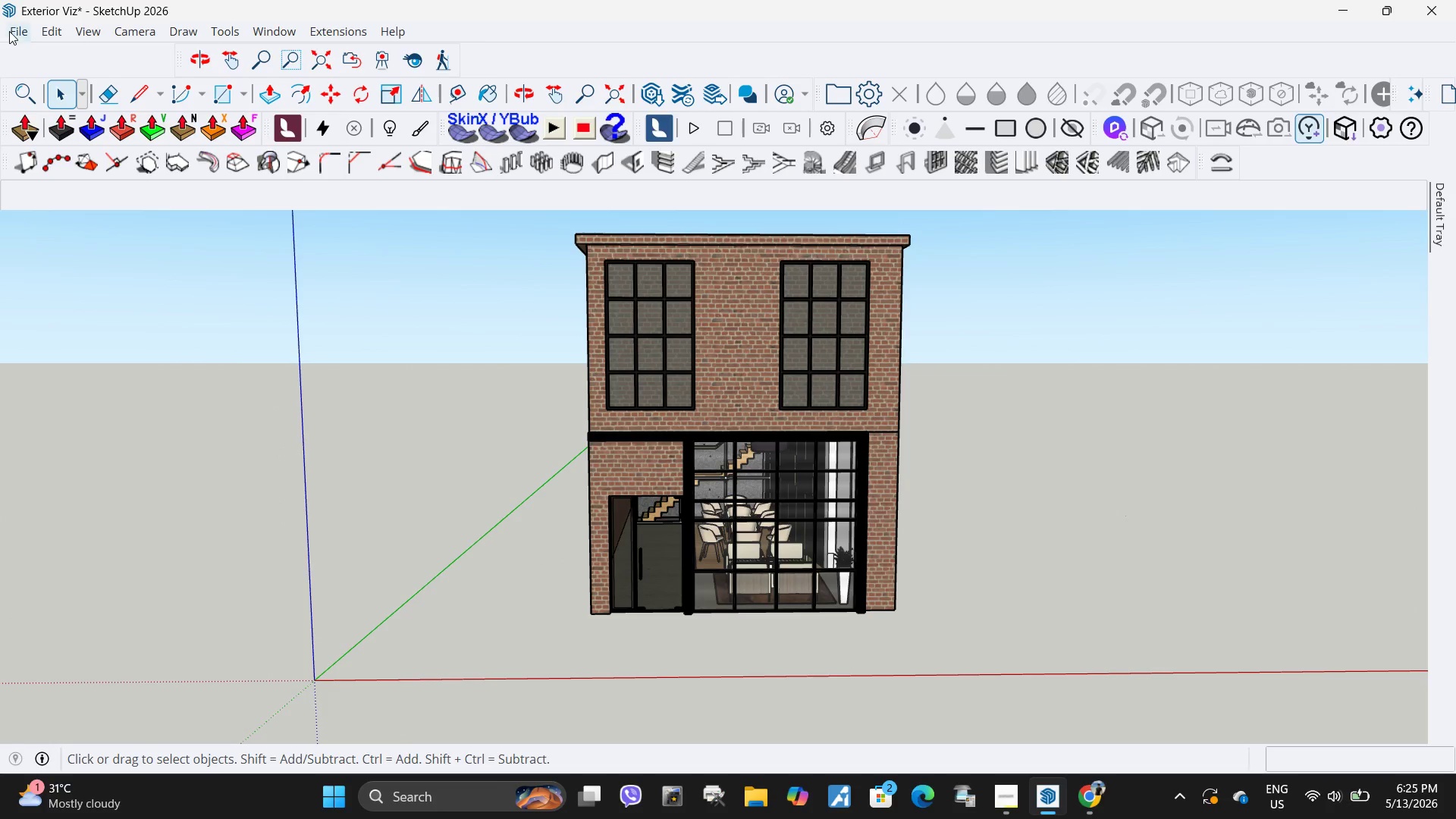 
left_click([14, 31])
 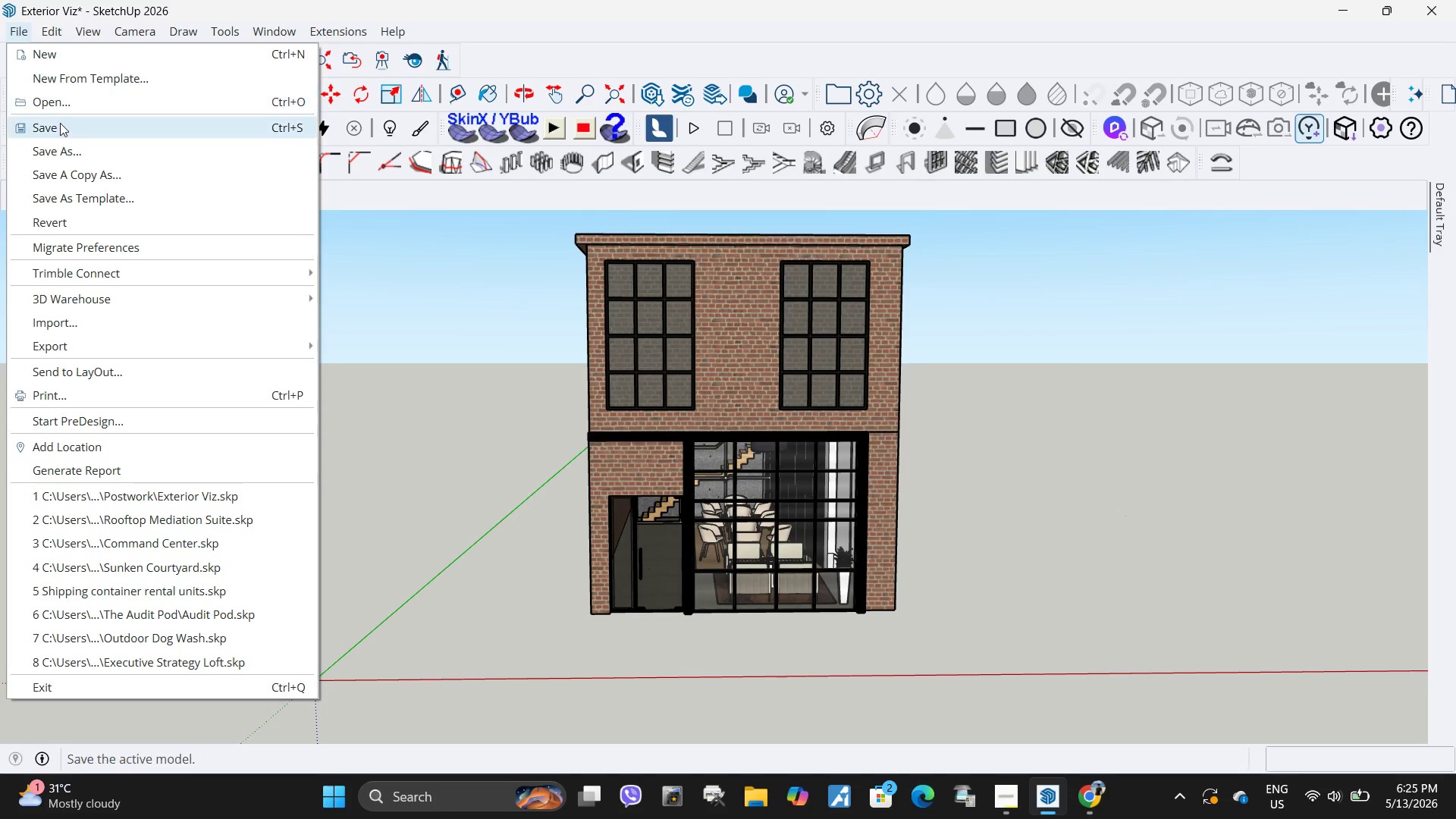 
left_click([60, 124])
 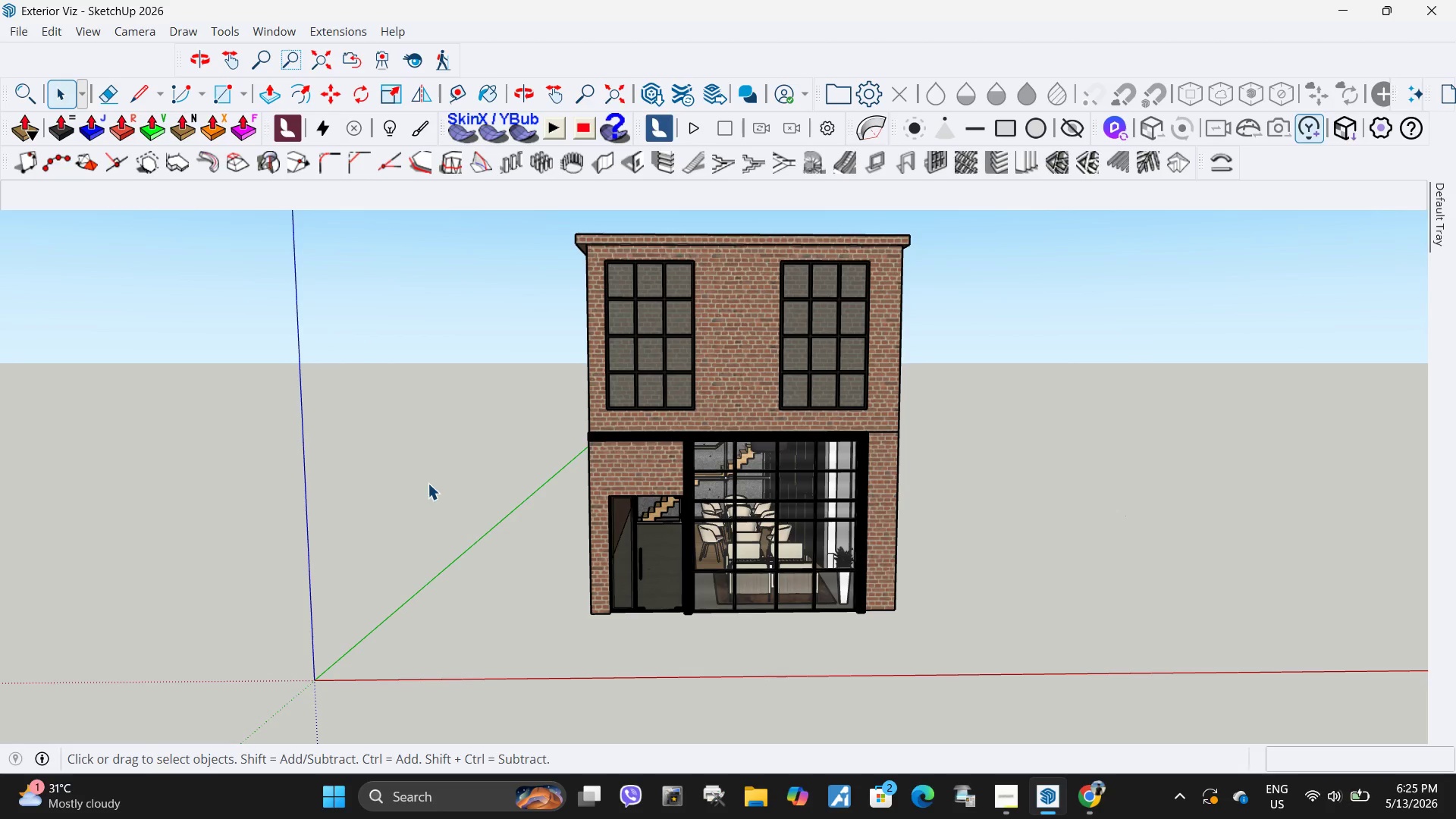 
scroll: coordinate [500, 480], scroll_direction: down, amount: 5.0
 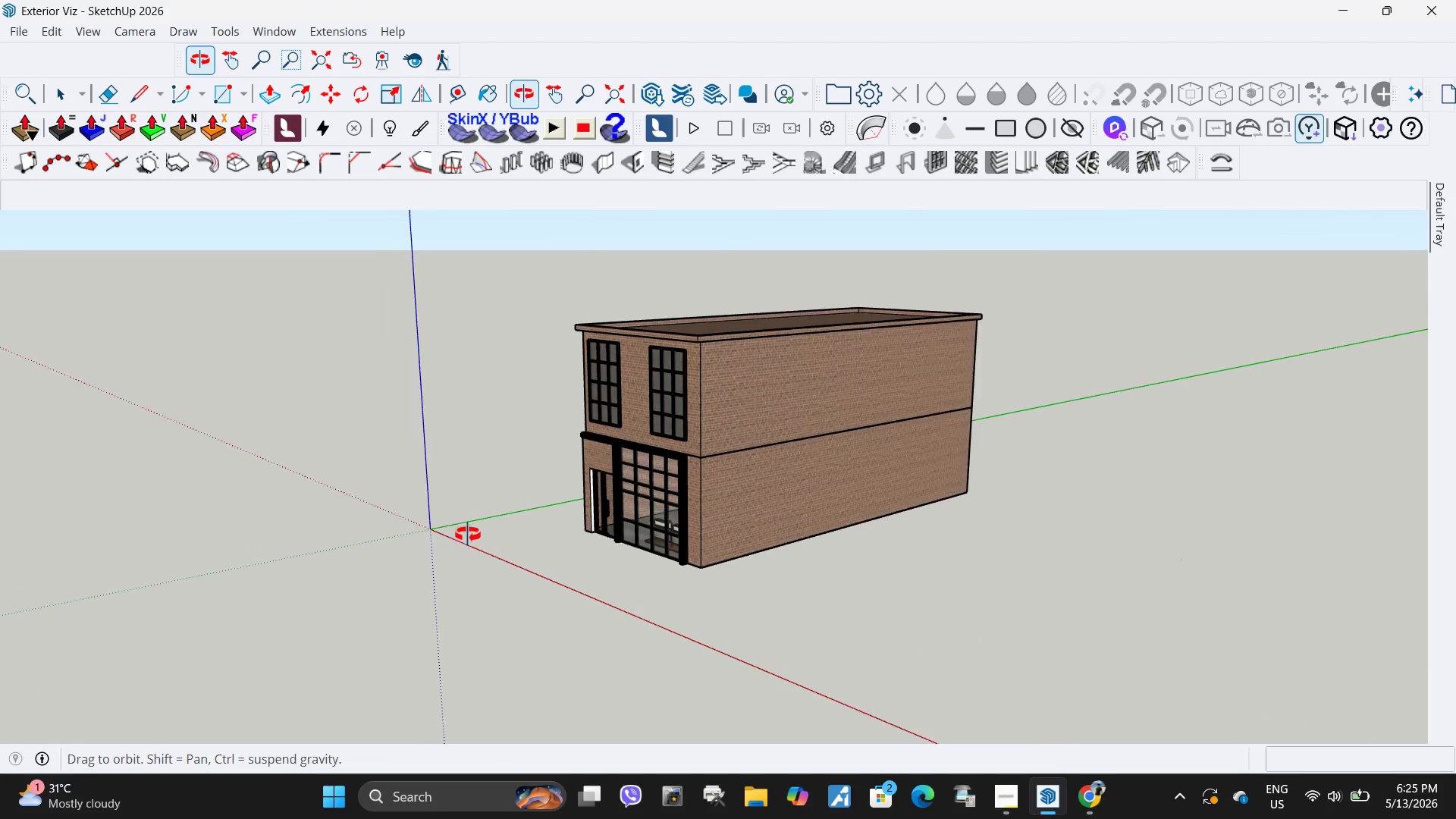 
scroll: coordinate [665, 533], scroll_direction: up, amount: 10.0
 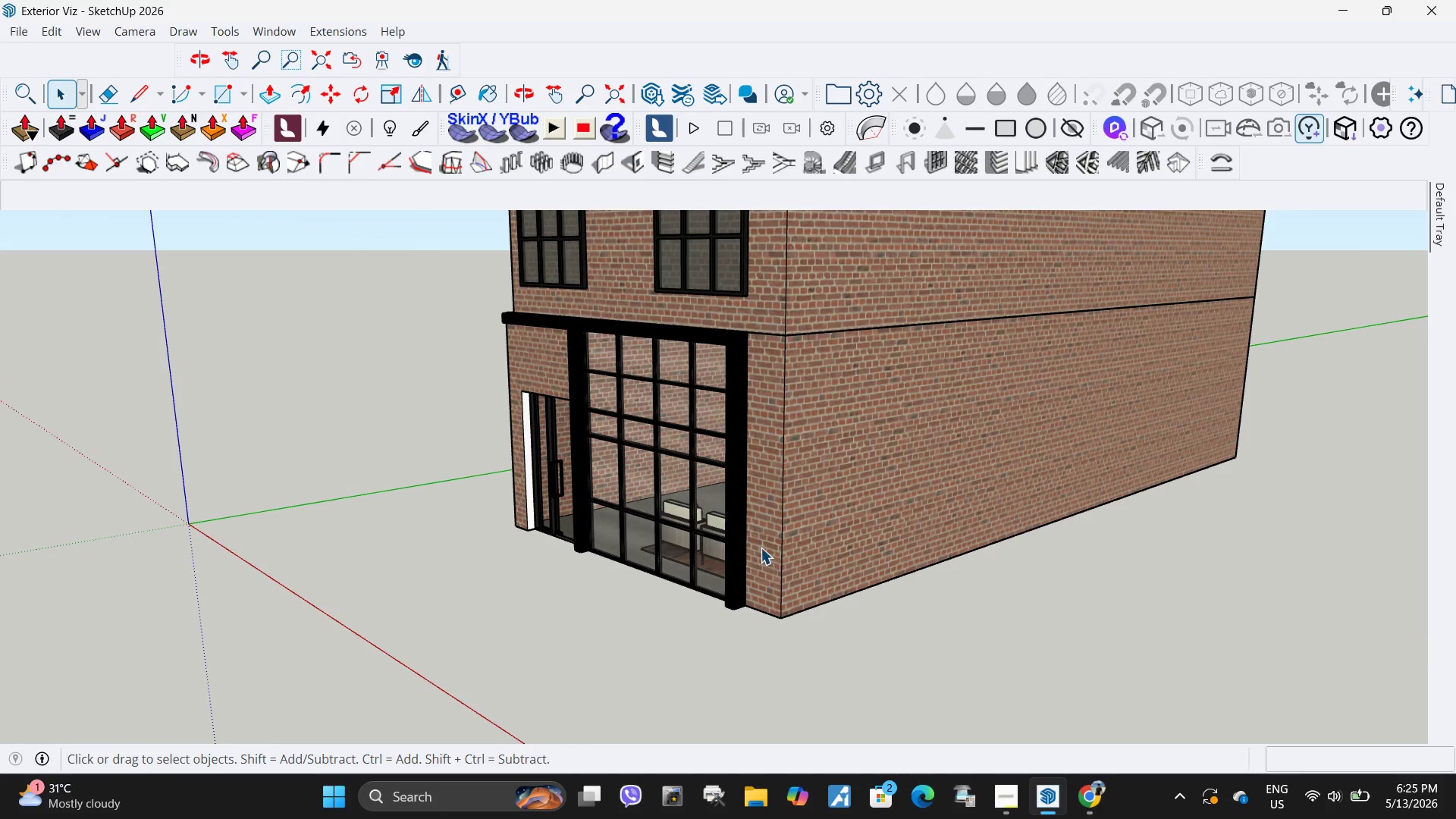 
double_click([761, 548])
 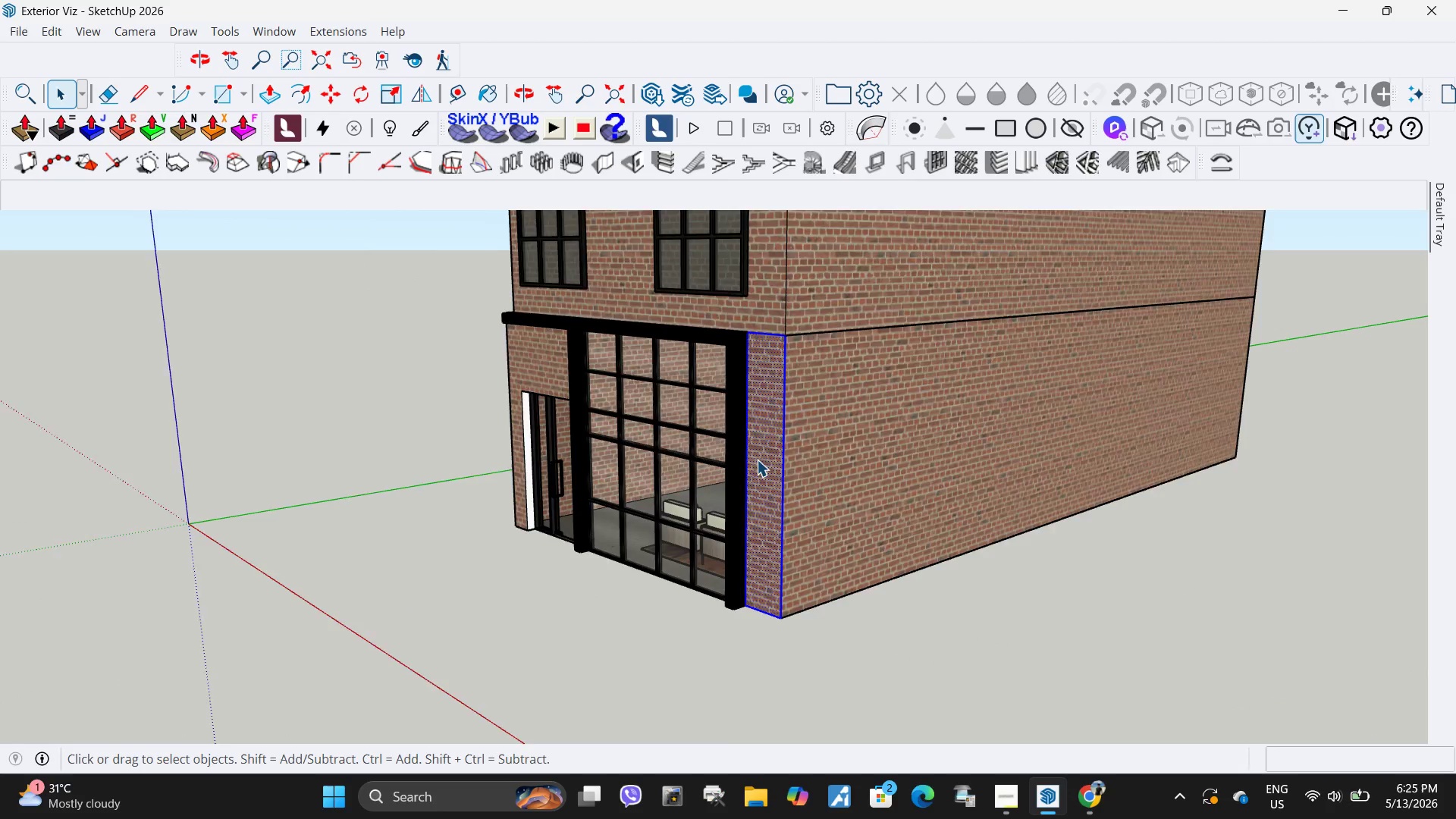 
scroll: coordinate [709, 358], scroll_direction: down, amount: 14.0
 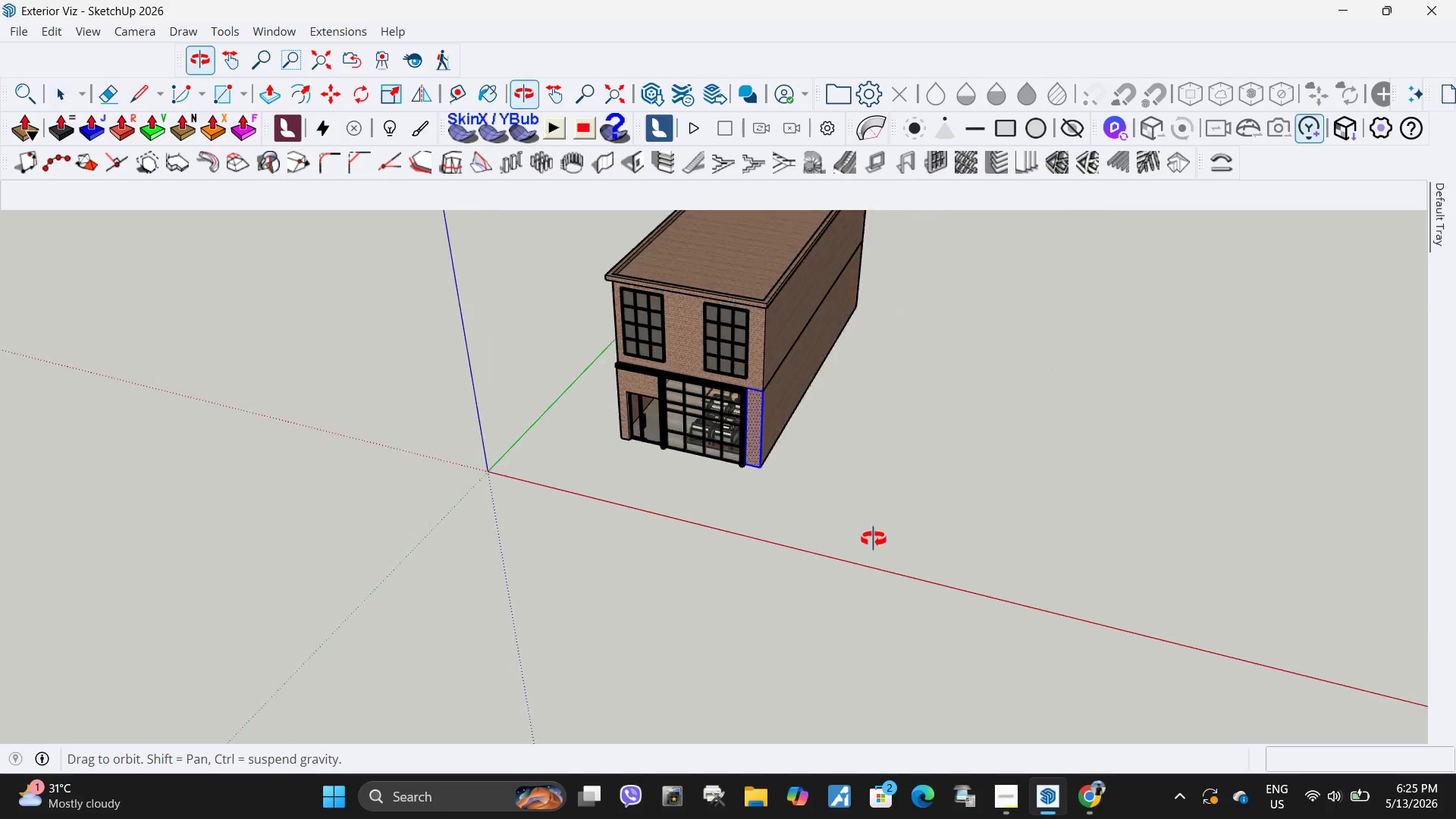 
scroll: coordinate [735, 640], scroll_direction: up, amount: 16.0
 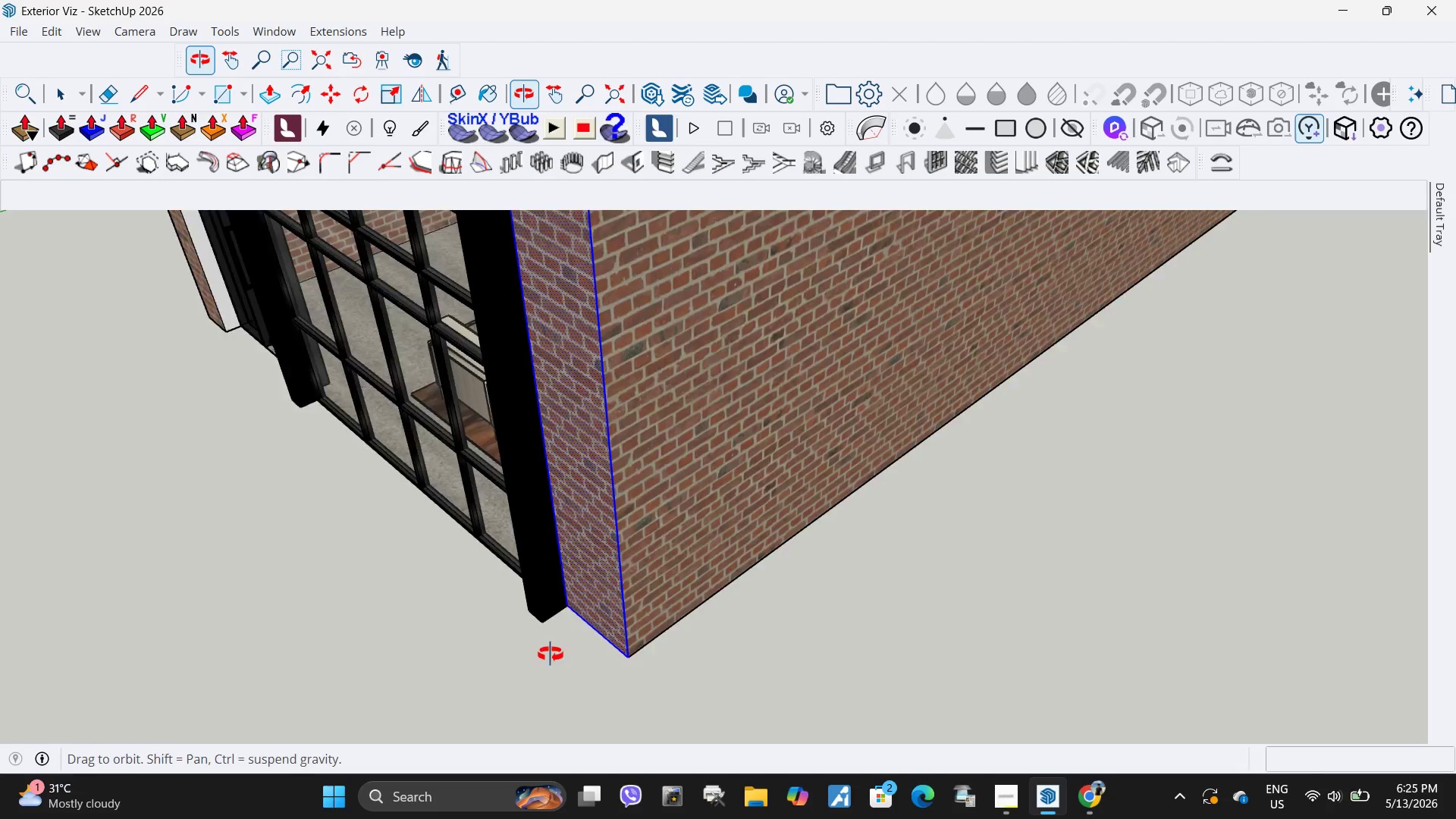 
key(L)
 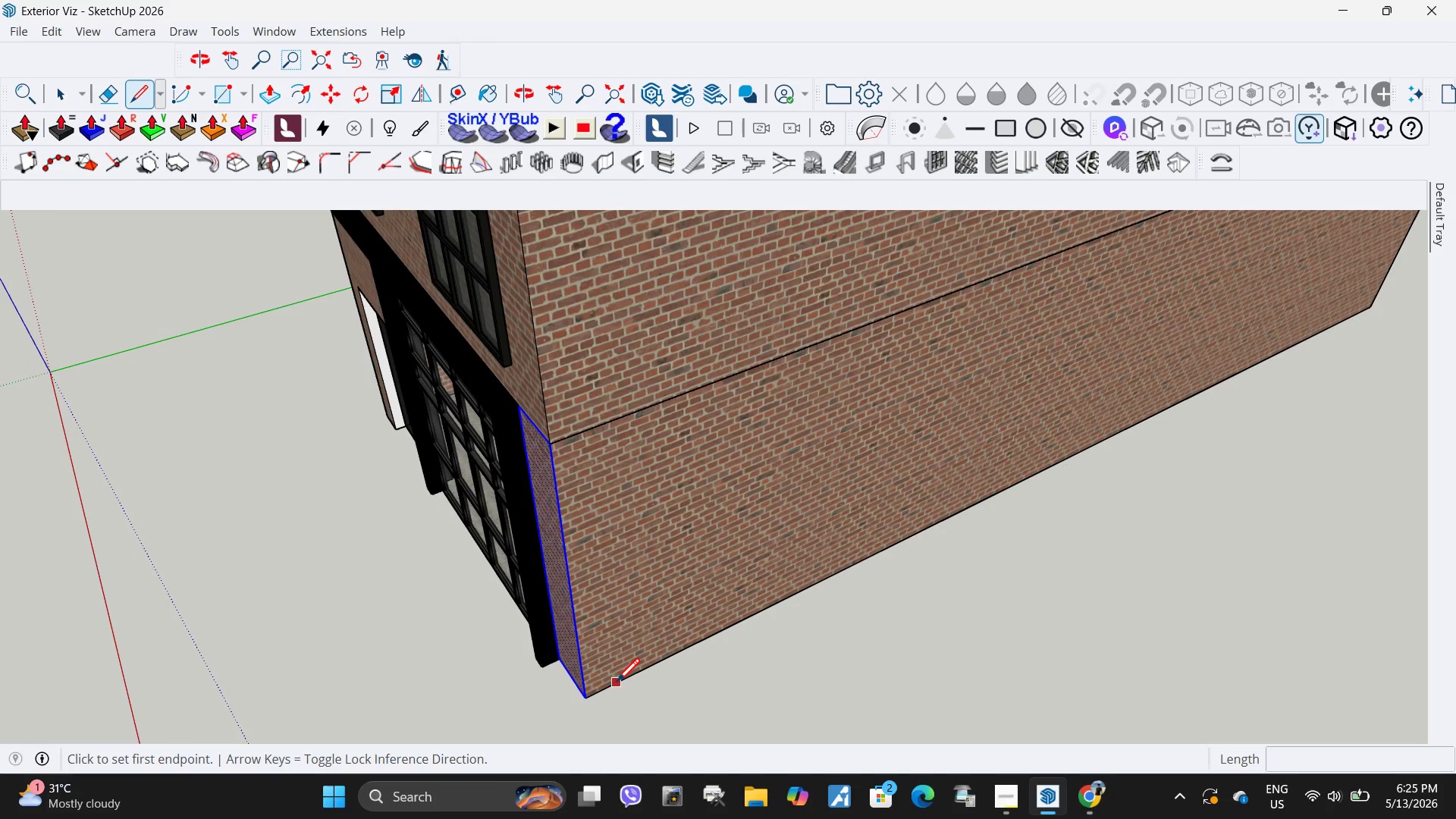 
scroll: coordinate [576, 513], scroll_direction: down, amount: 5.0
 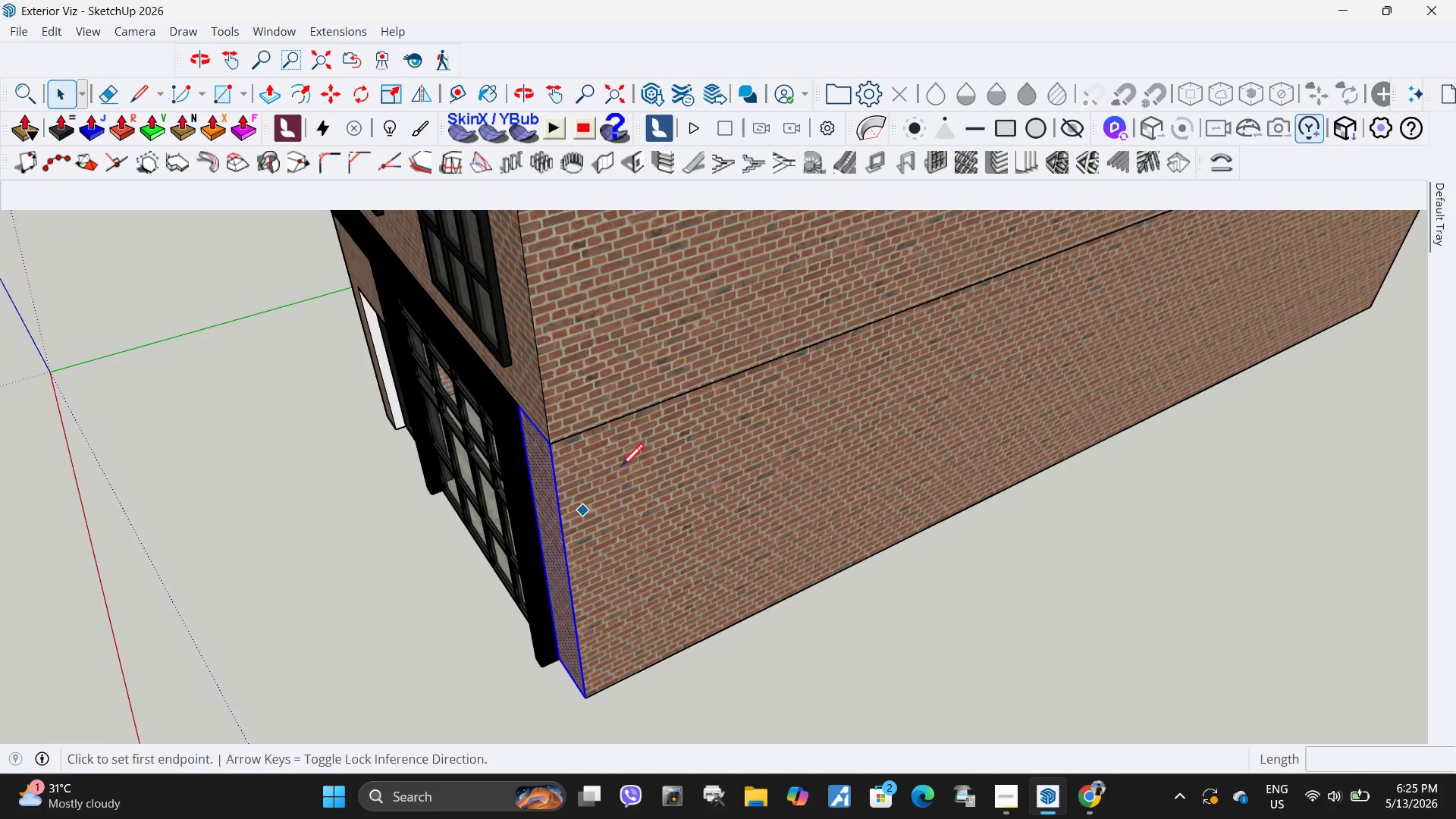 
left_click([617, 684])
 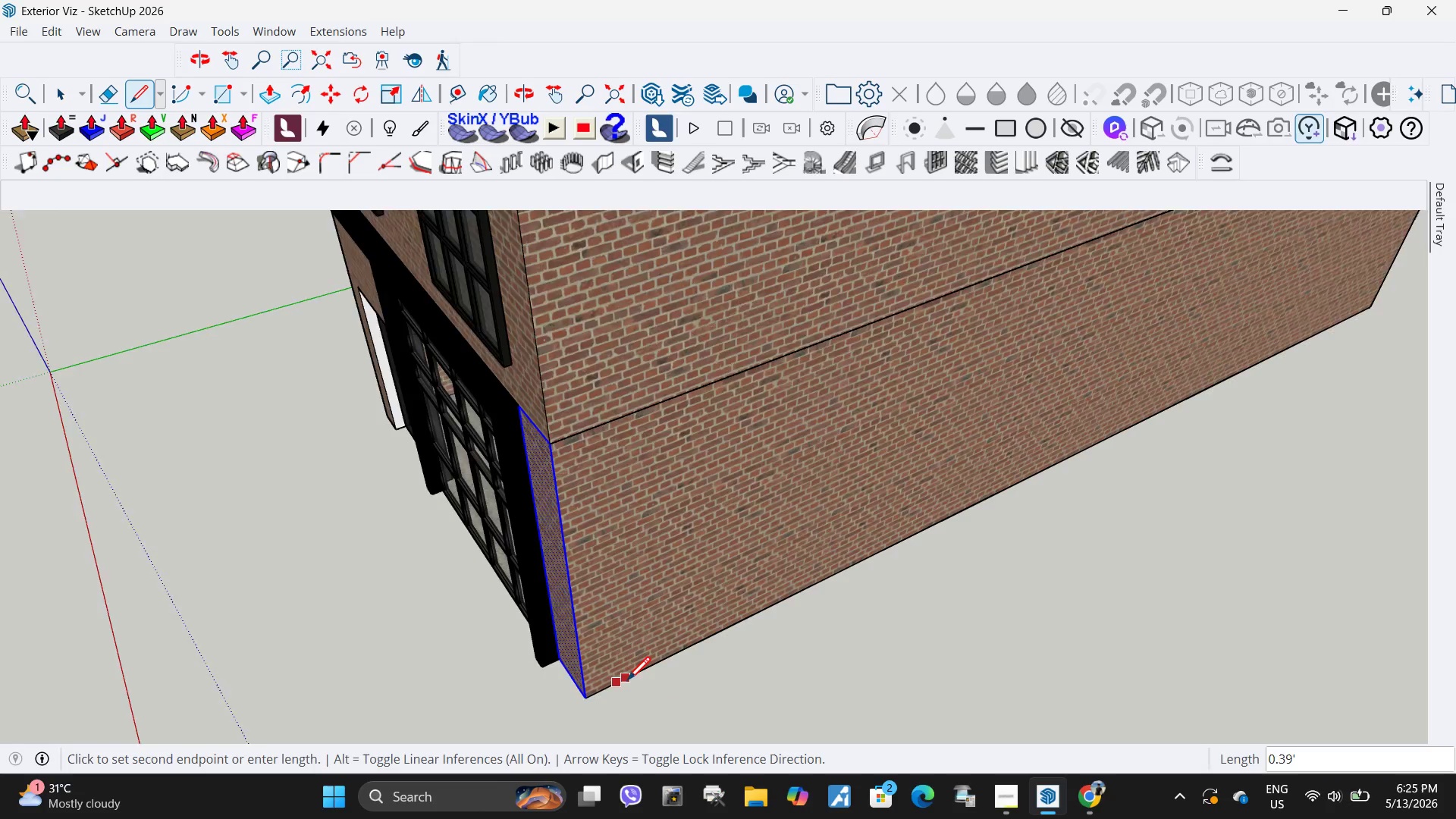 
scroll: coordinate [628, 687], scroll_direction: down, amount: 7.0
 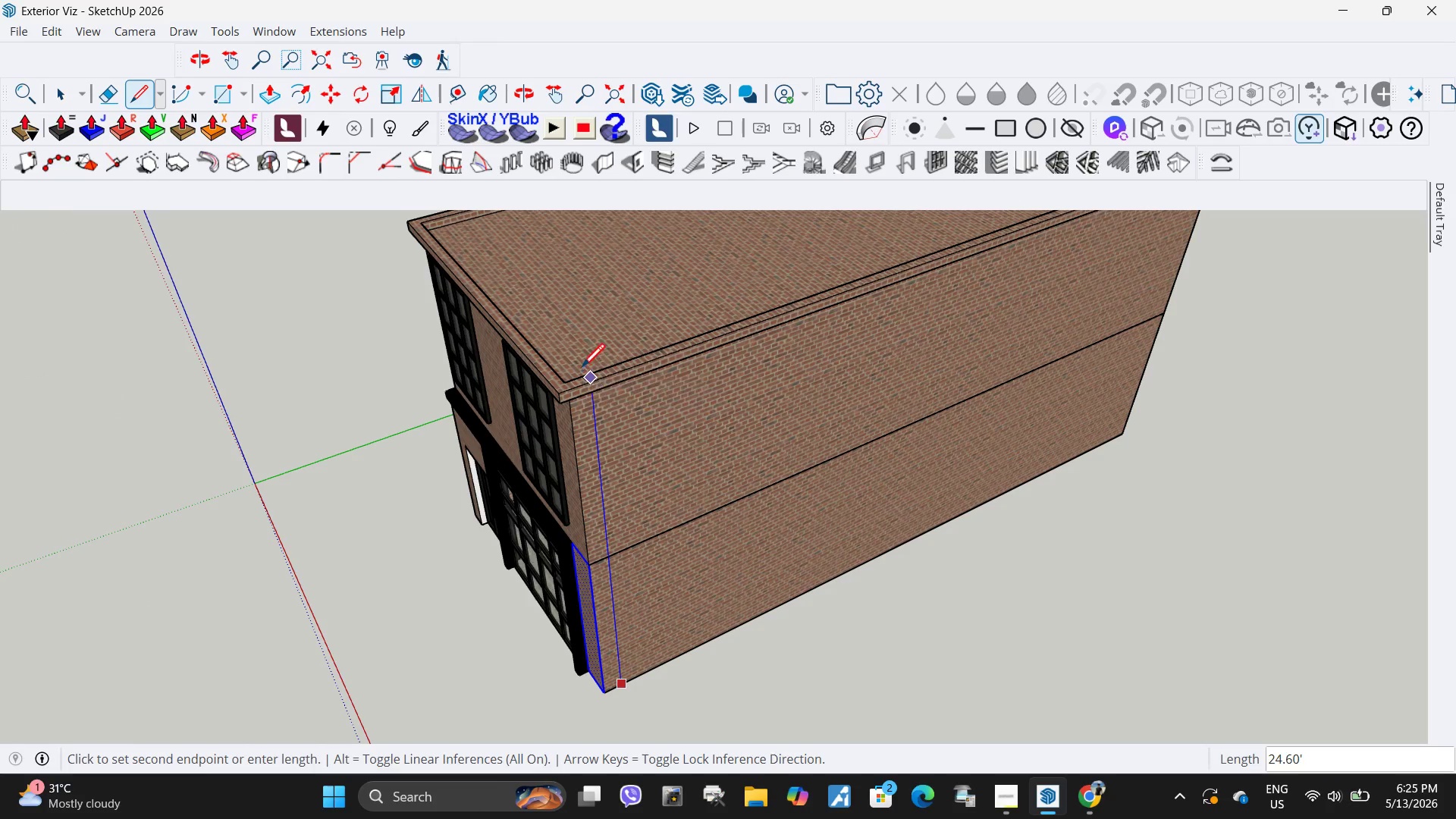 
left_click([583, 362])
 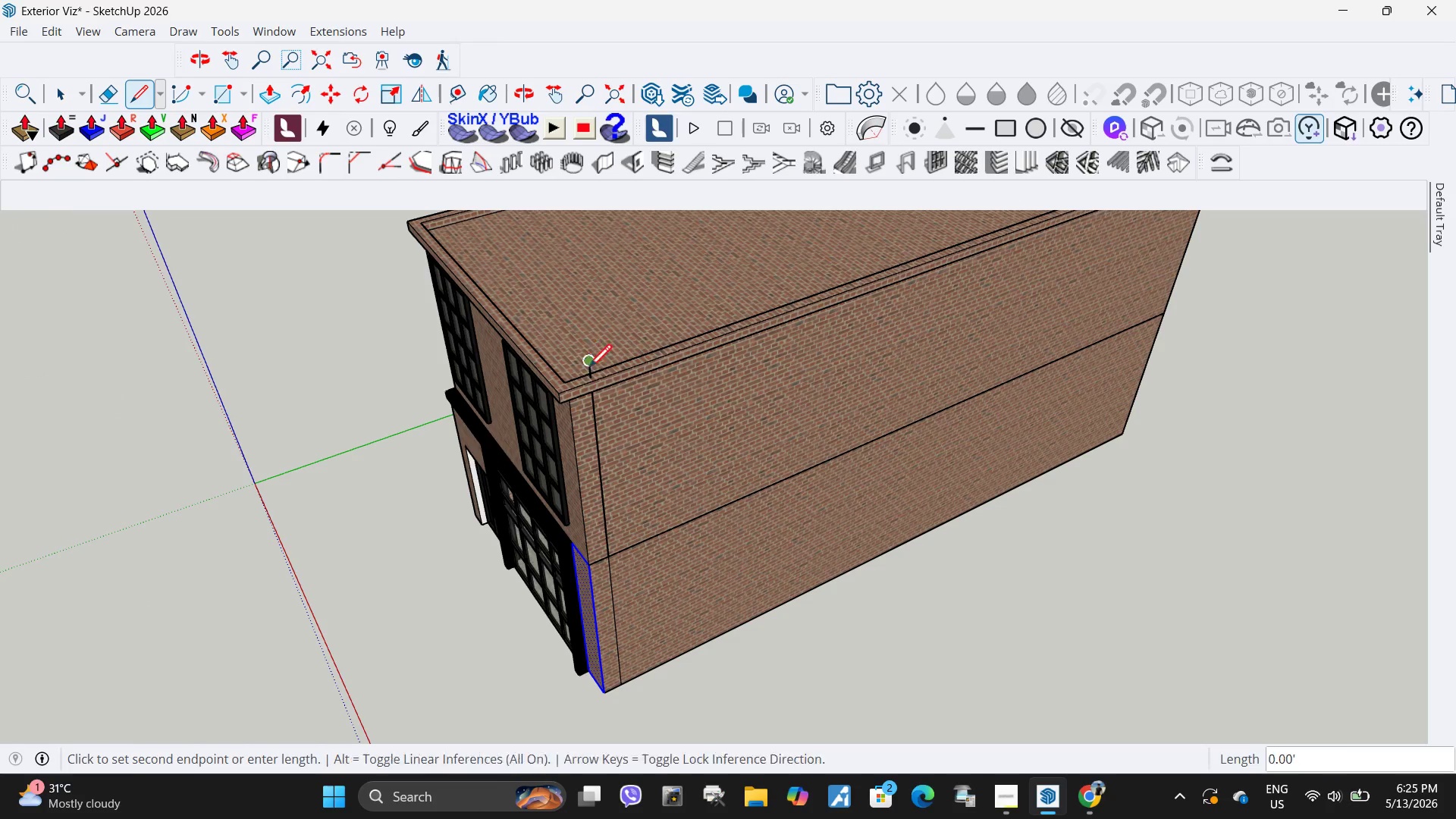 
key(Space)
 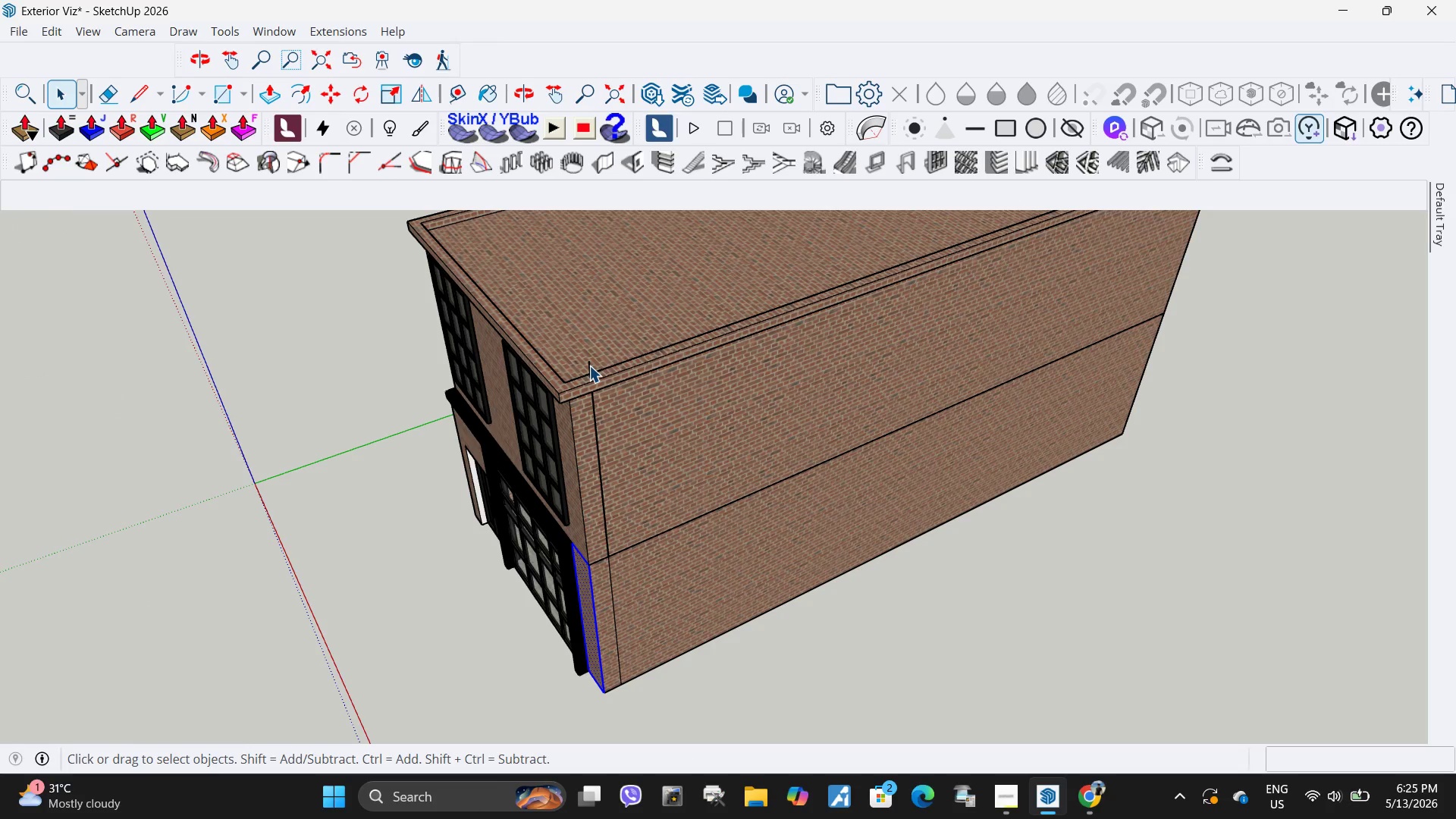 
left_click([589, 366])
 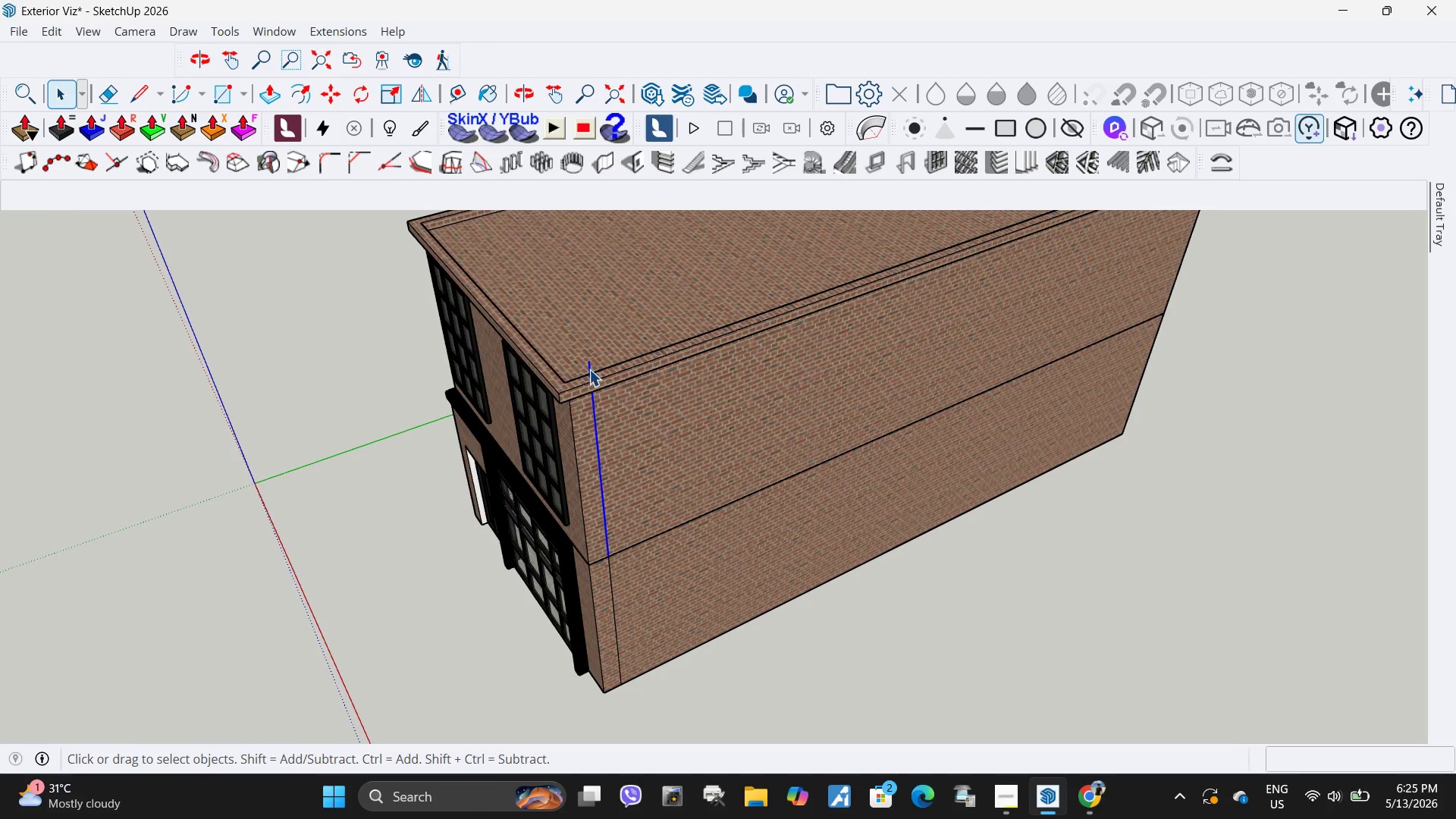 
key(Delete)
 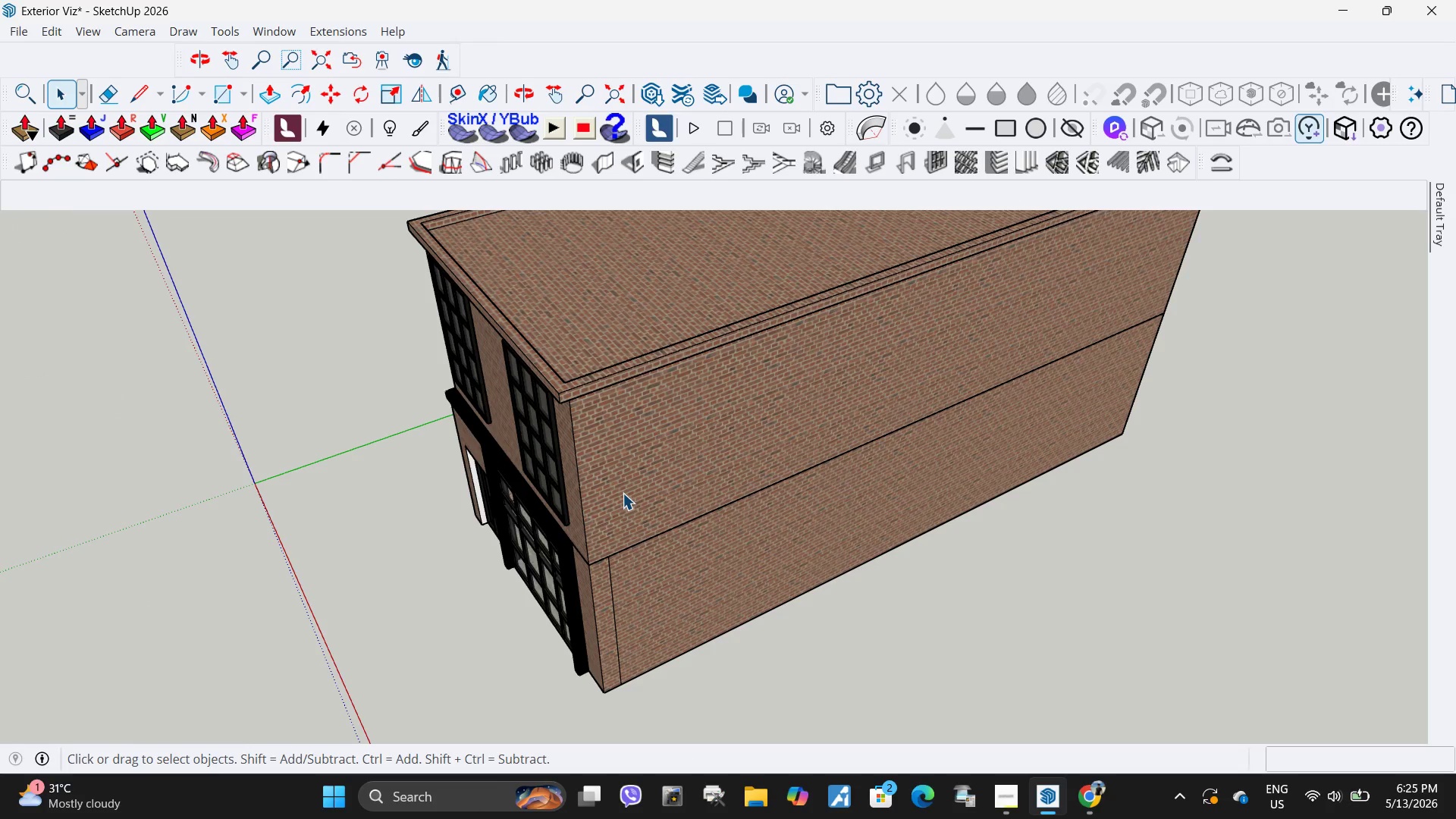 
double_click([623, 493])
 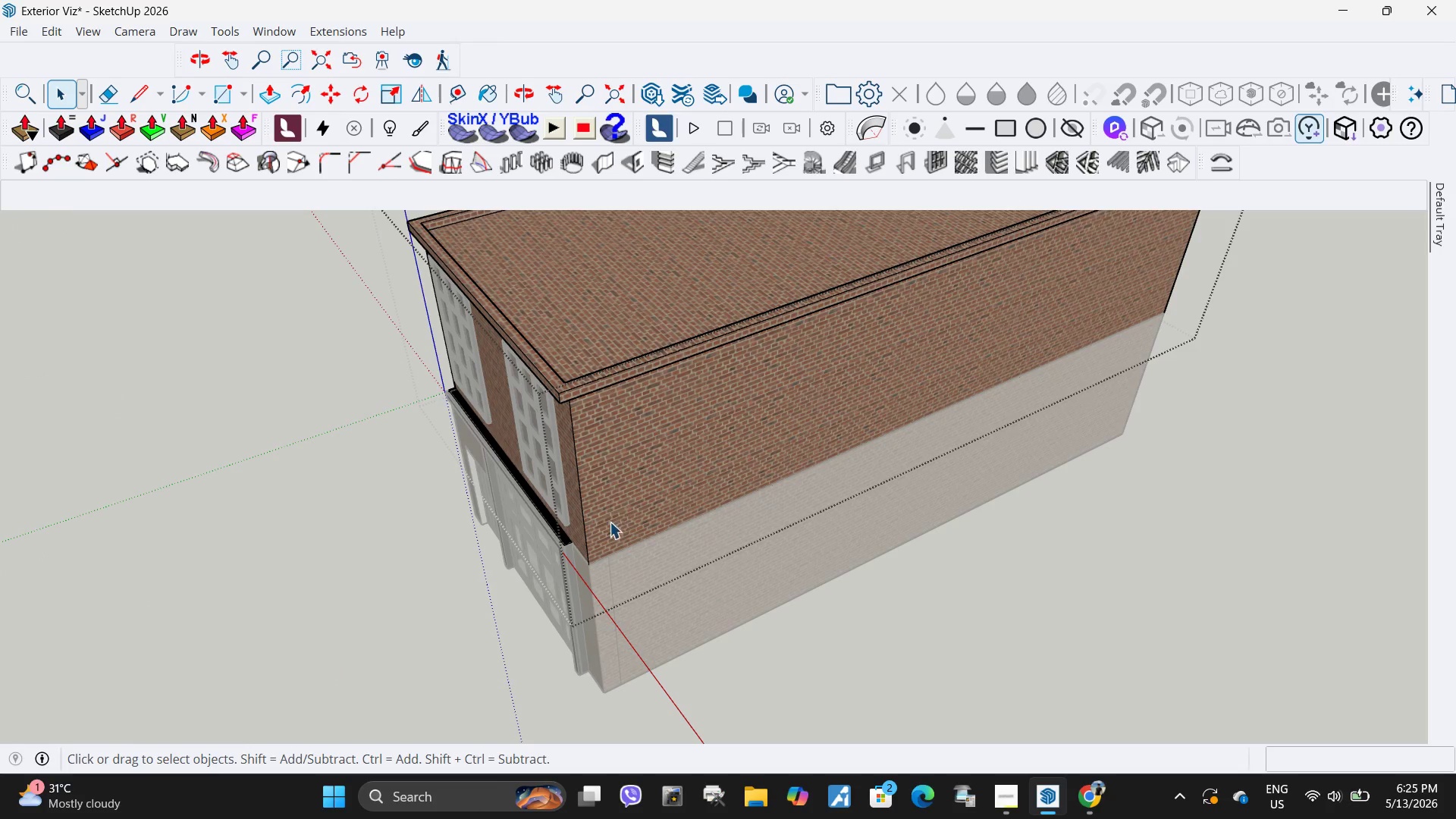 
key(L)
 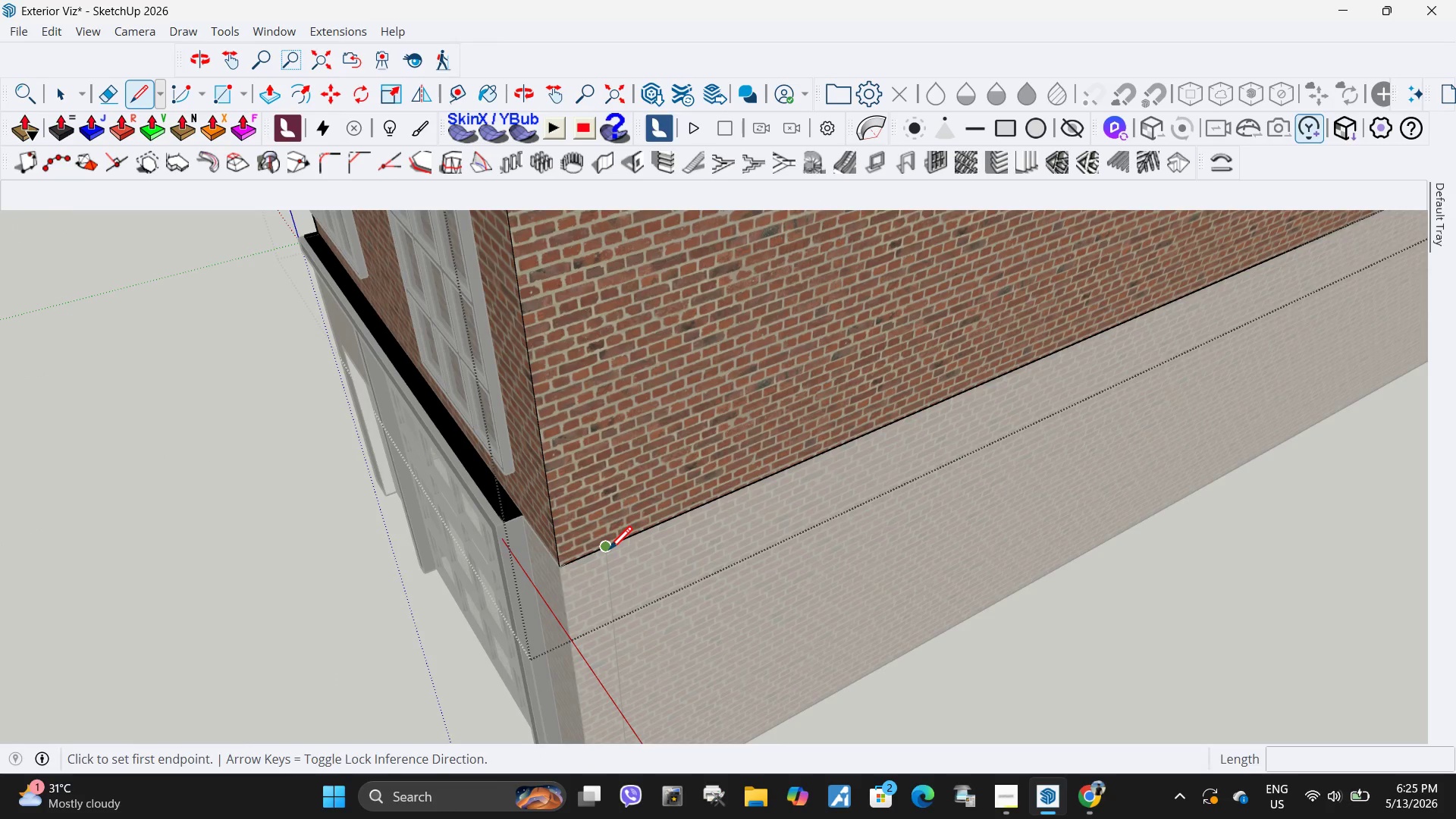 
scroll: coordinate [613, 564], scroll_direction: up, amount: 12.0
 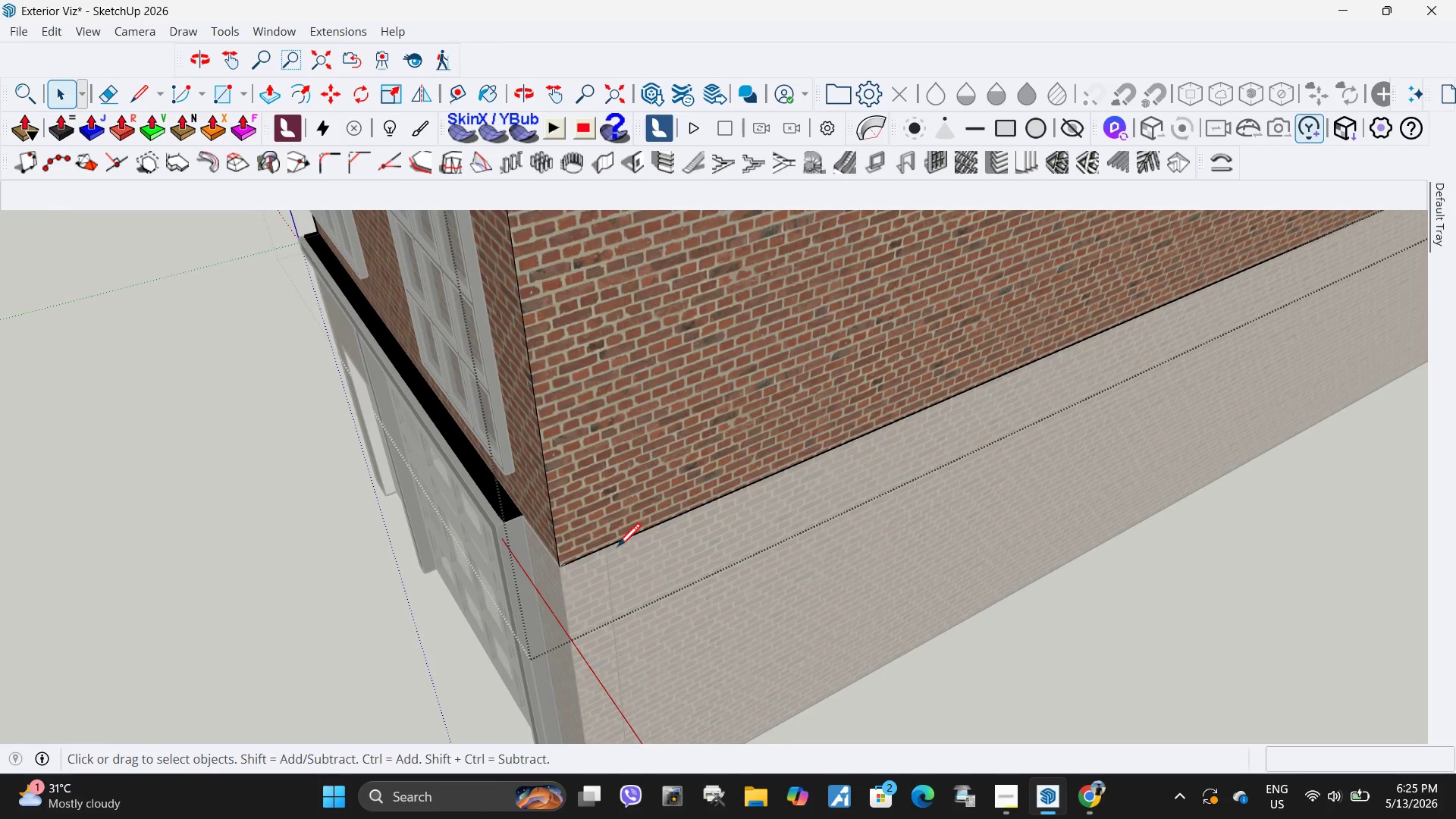 
left_click([609, 552])
 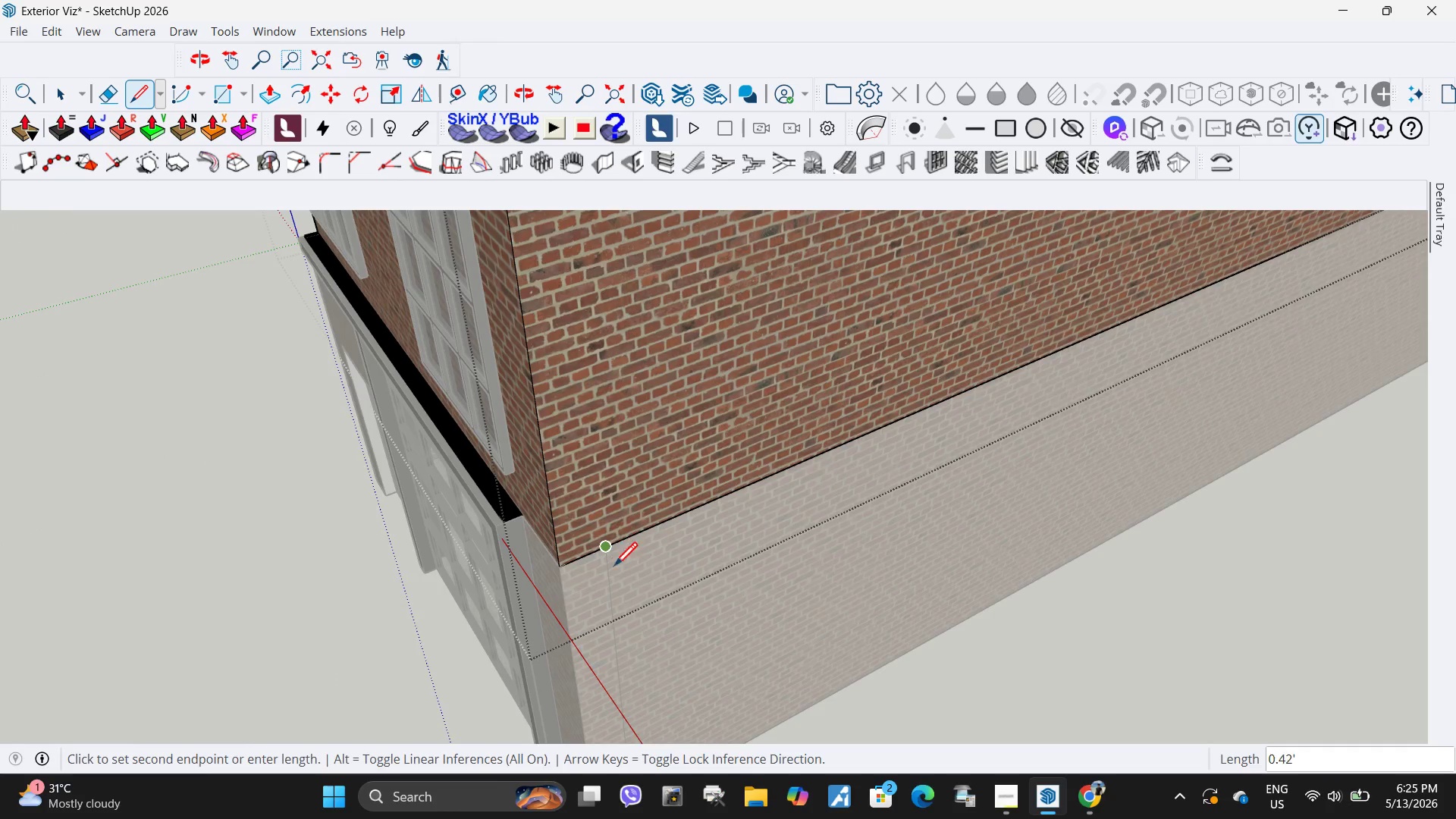 
scroll: coordinate [617, 578], scroll_direction: down, amount: 13.0
 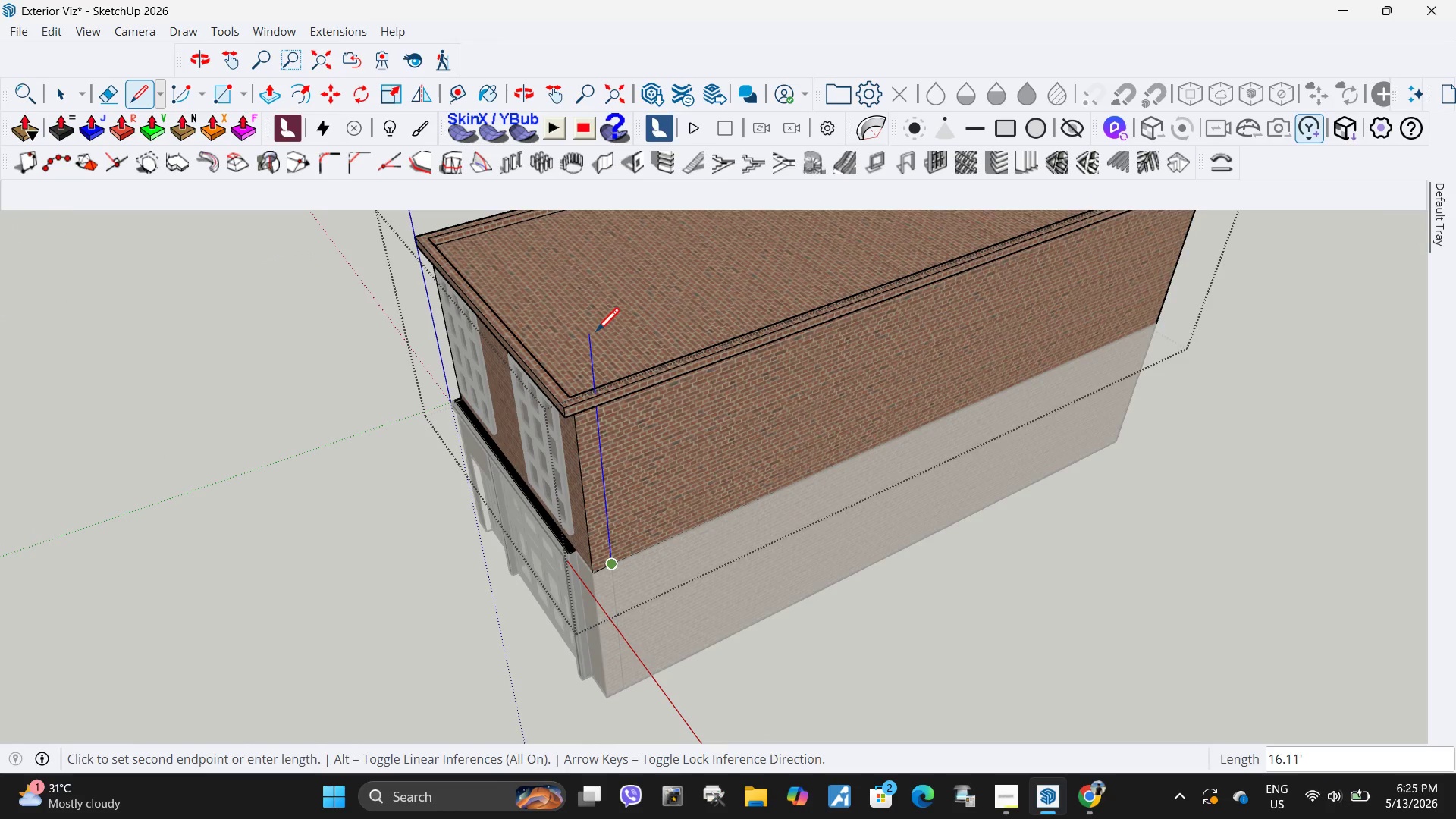 
left_click([594, 334])
 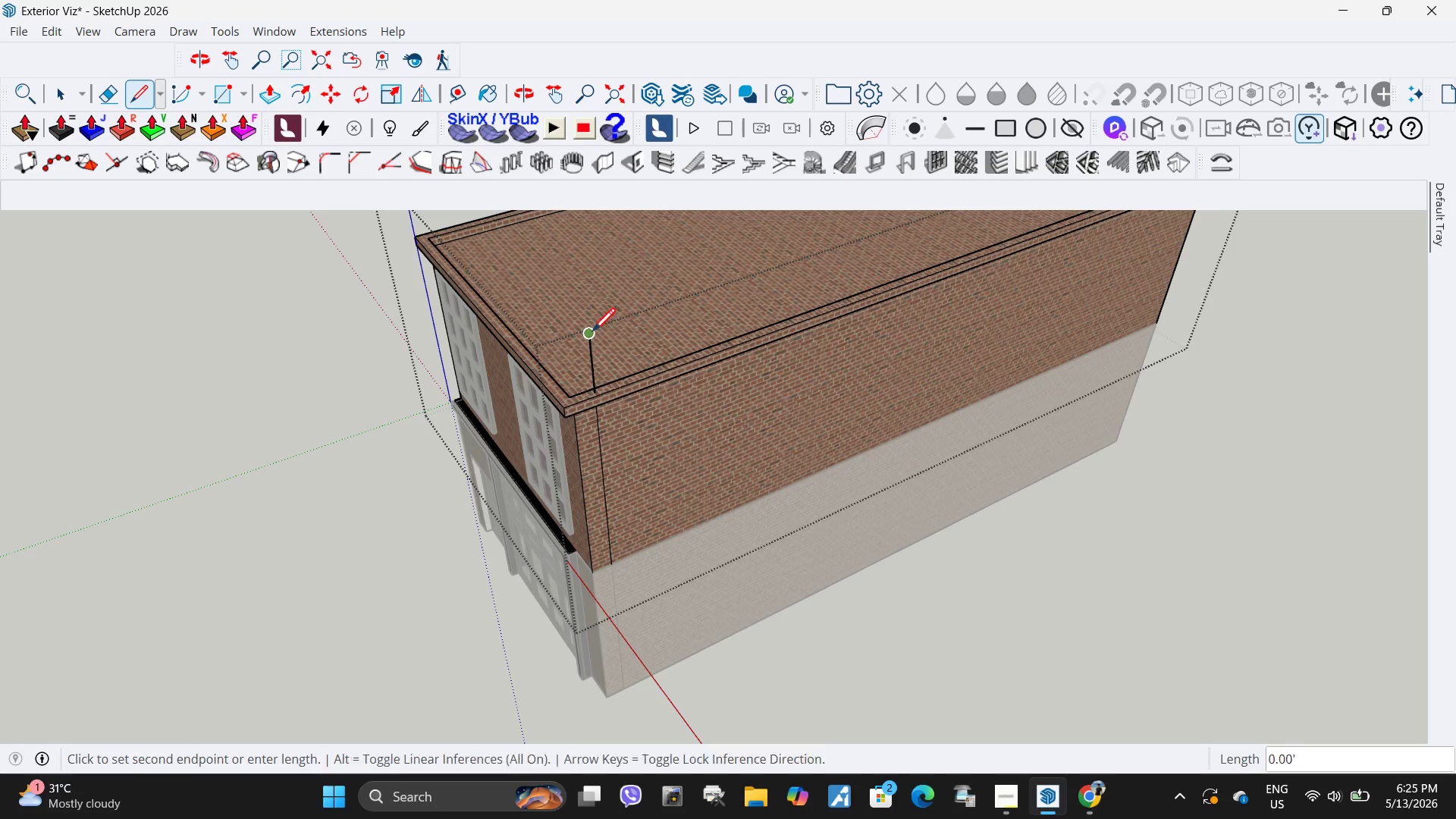 
key(Space)
 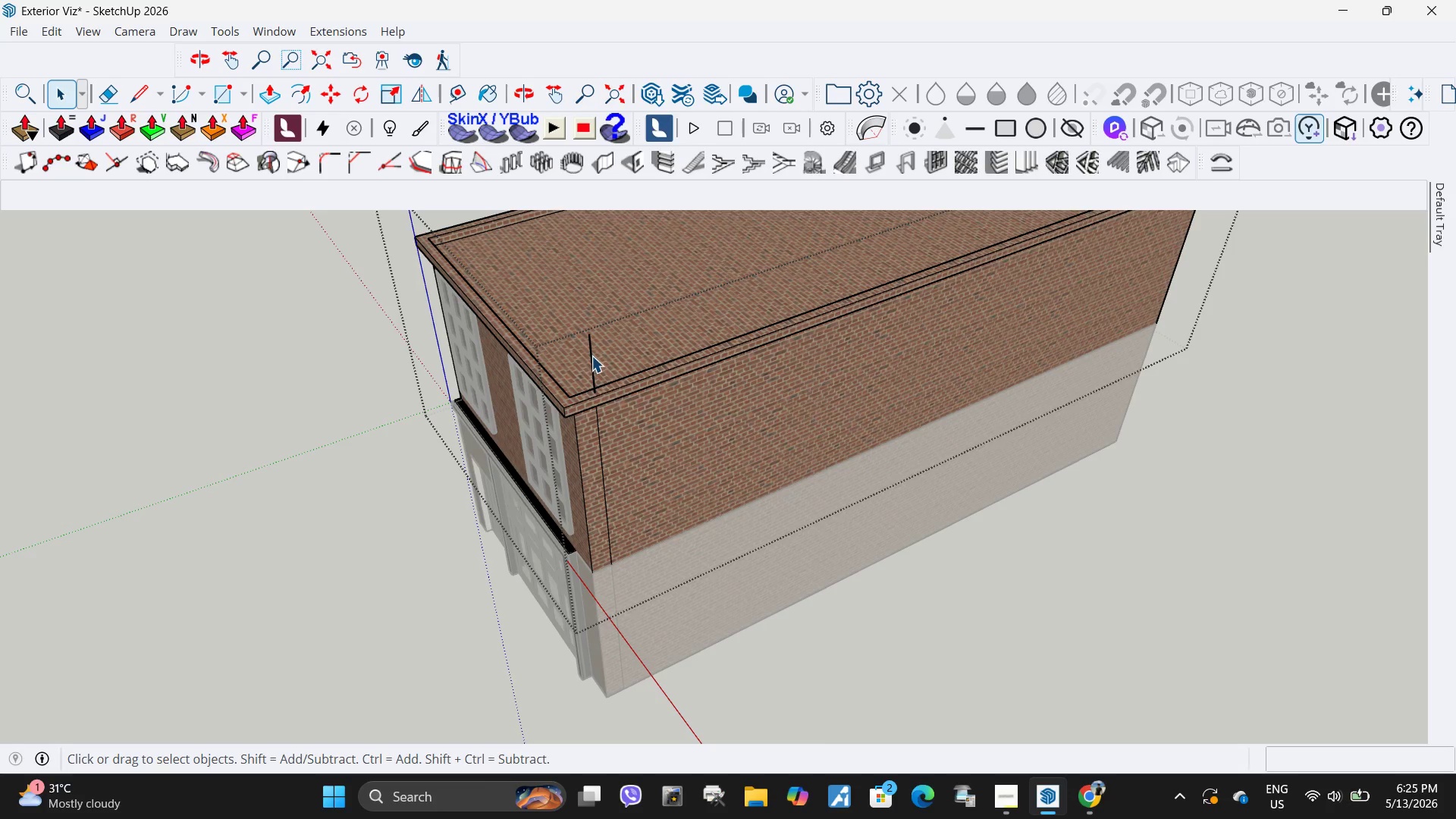 
left_click([592, 356])
 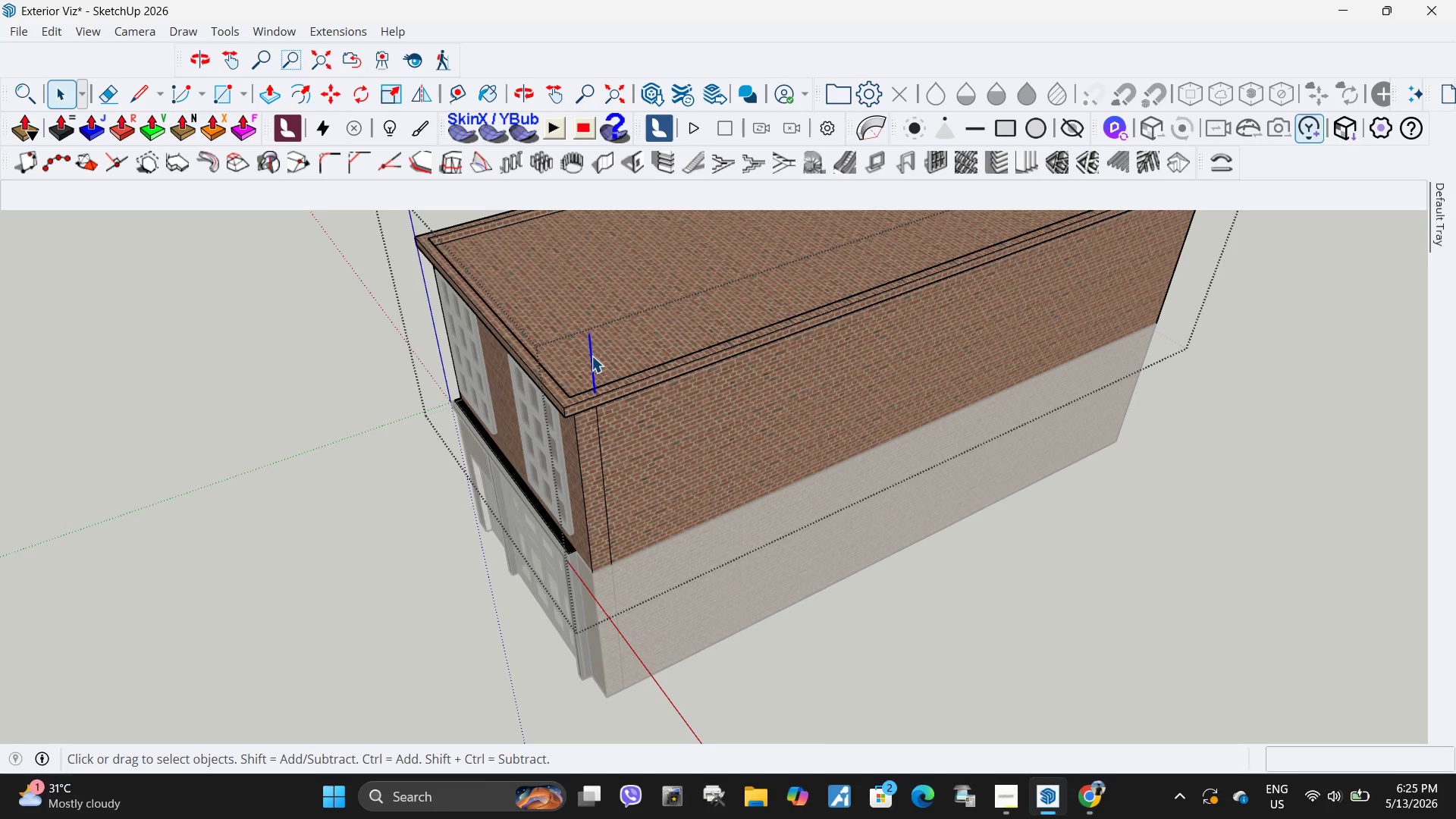 
key(Delete)
 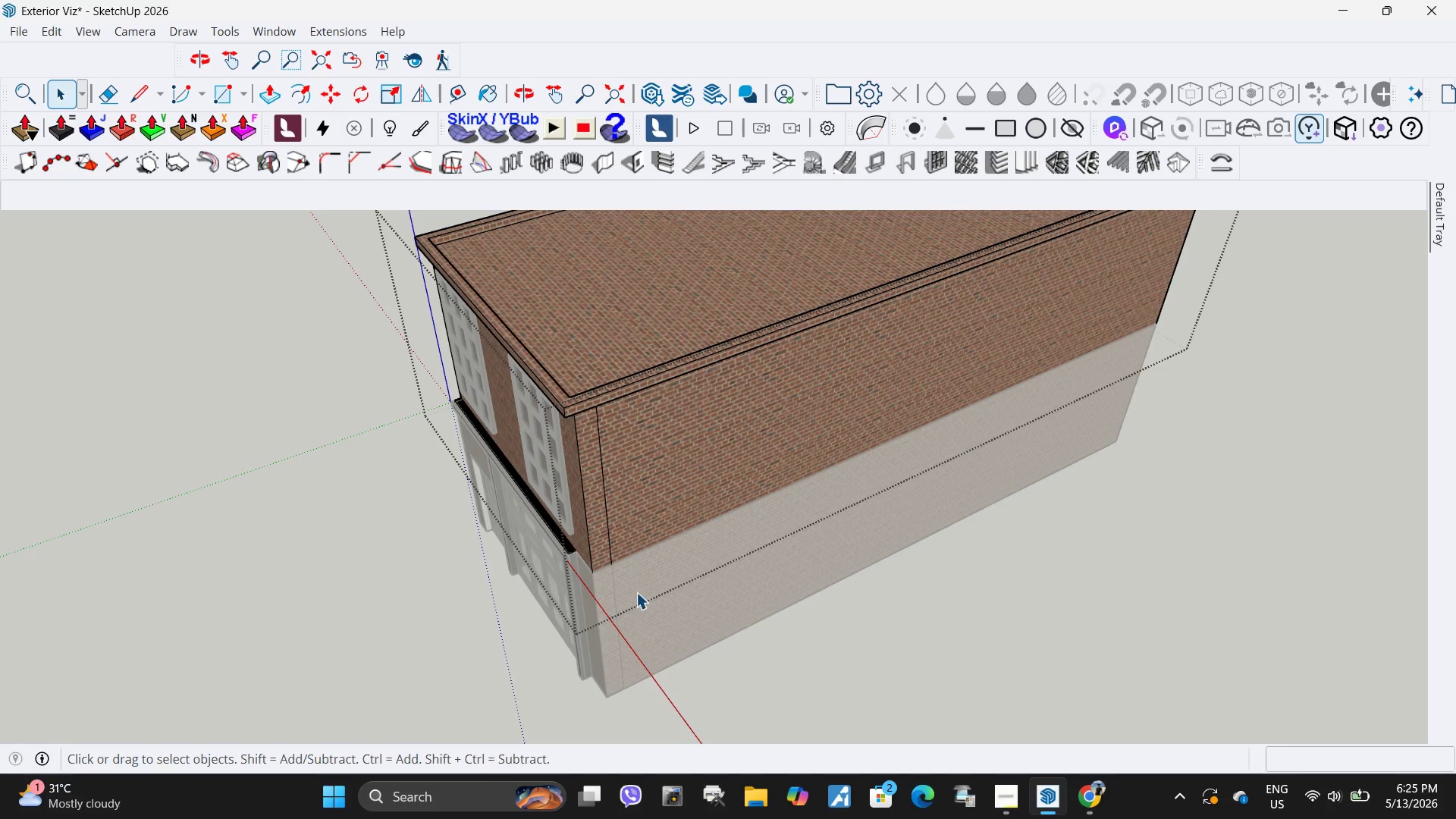 
key(Escape)
 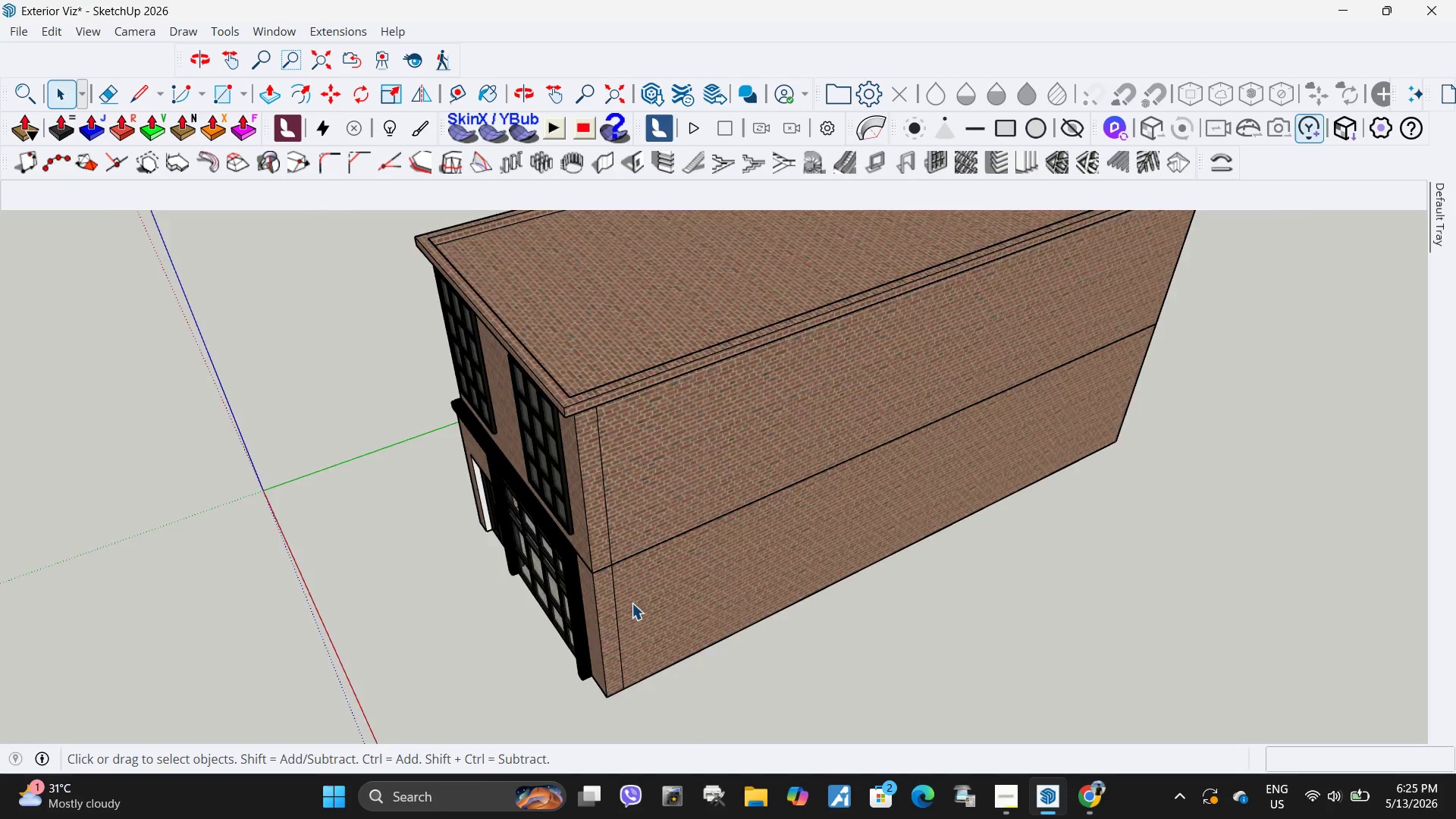 
scroll: coordinate [632, 603], scroll_direction: up, amount: 4.0
 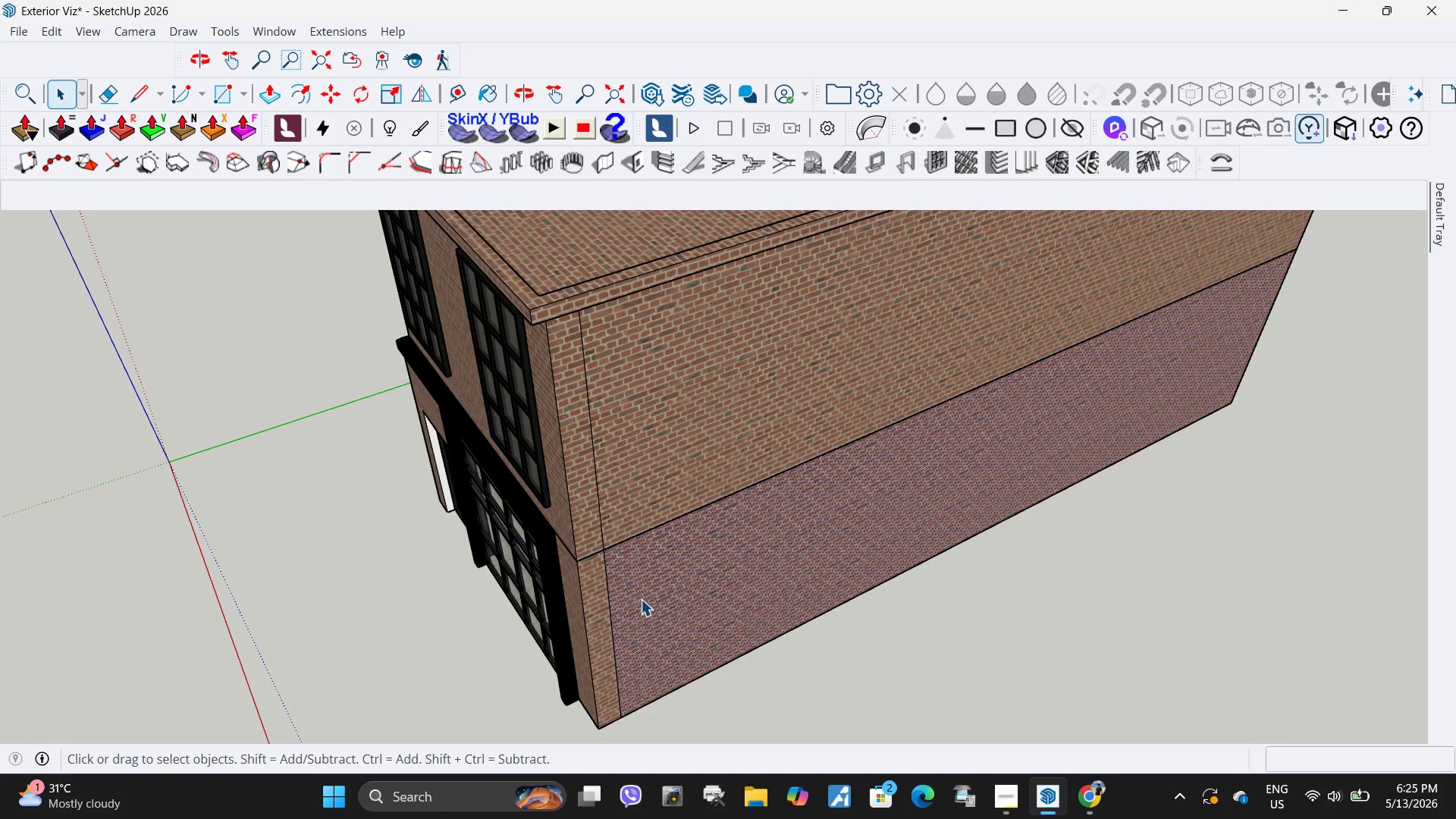 
key(P)
 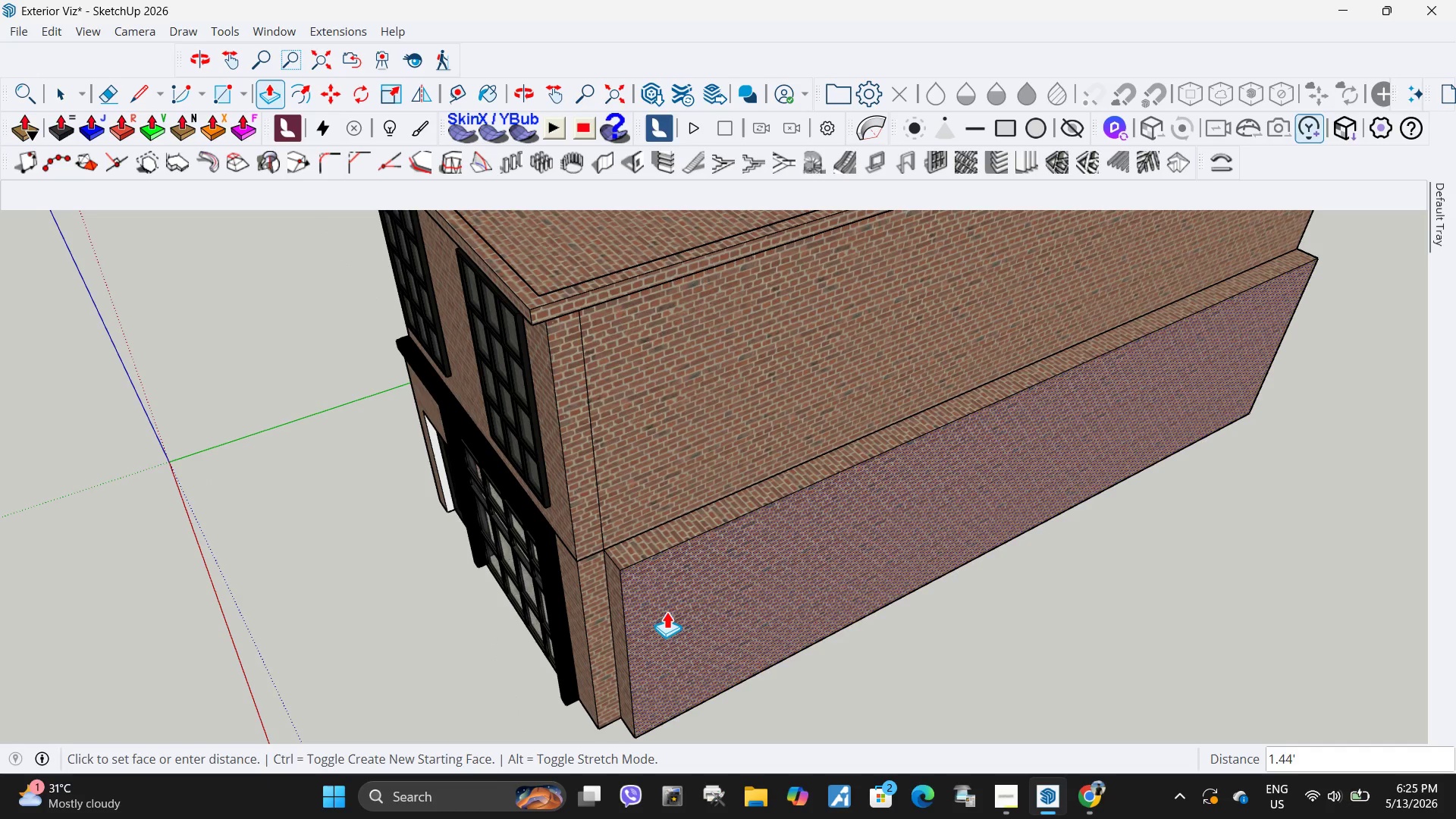 
left_click([667, 612])
 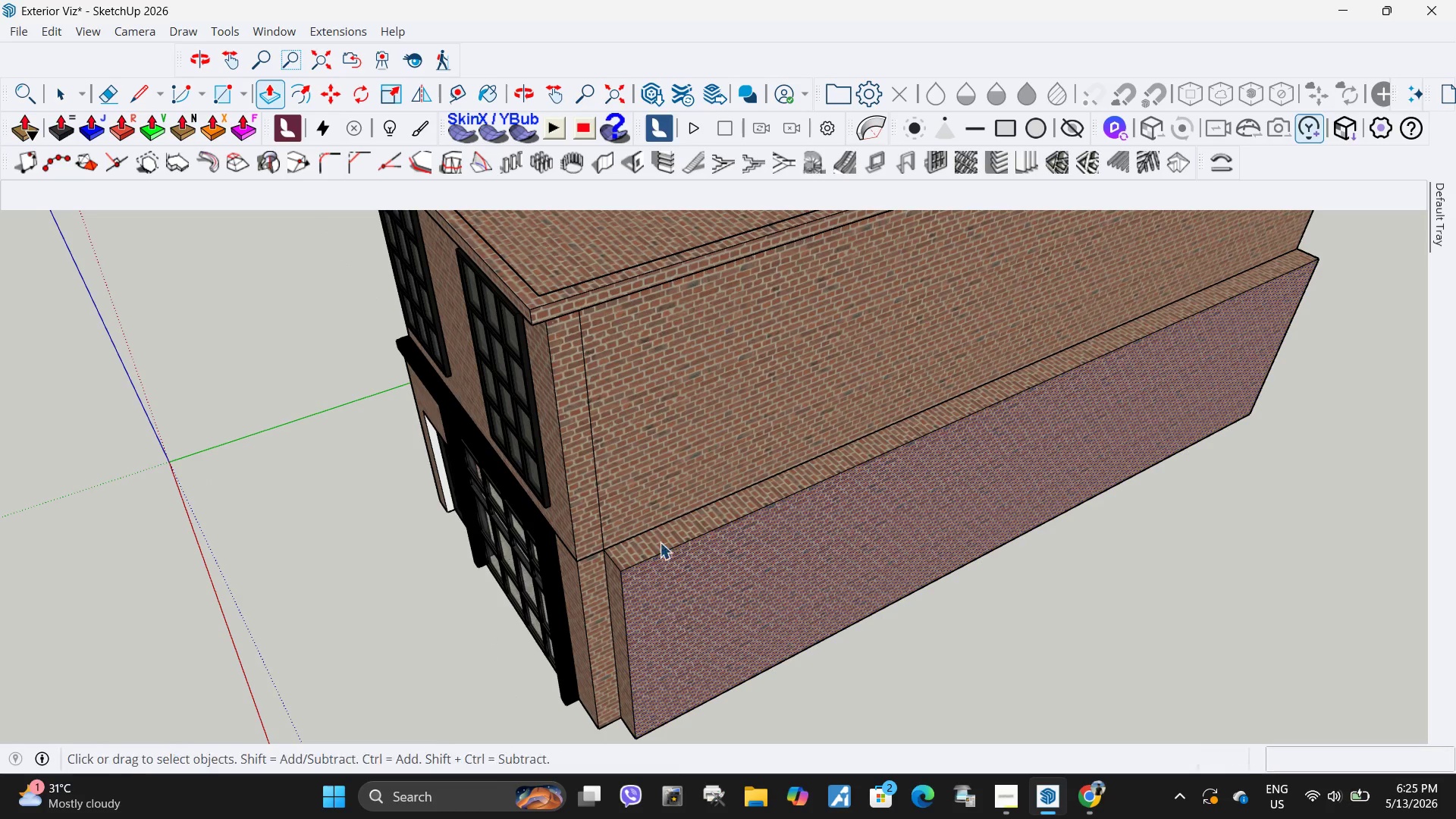 
key(Space)
 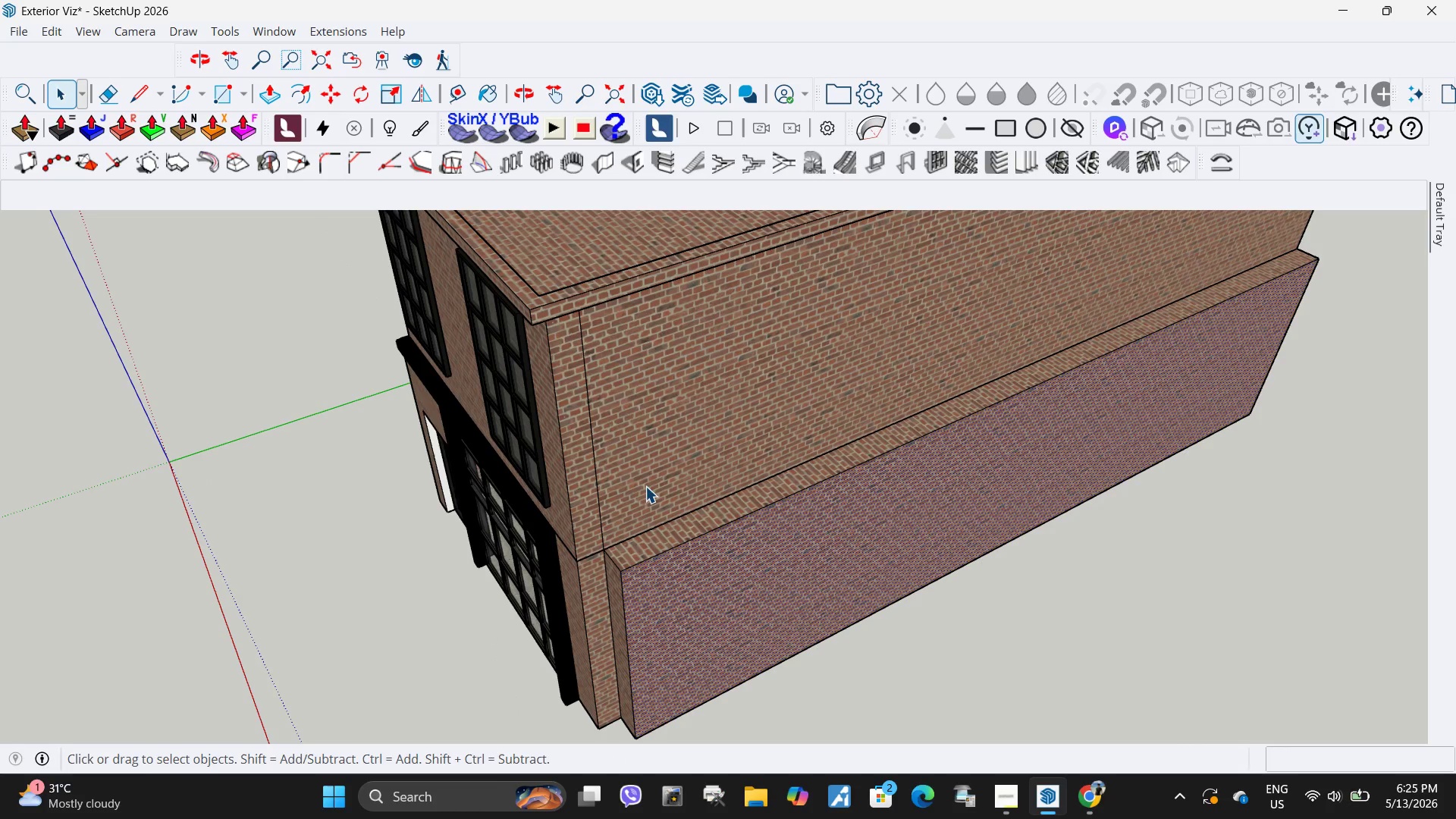 
key(Escape)
 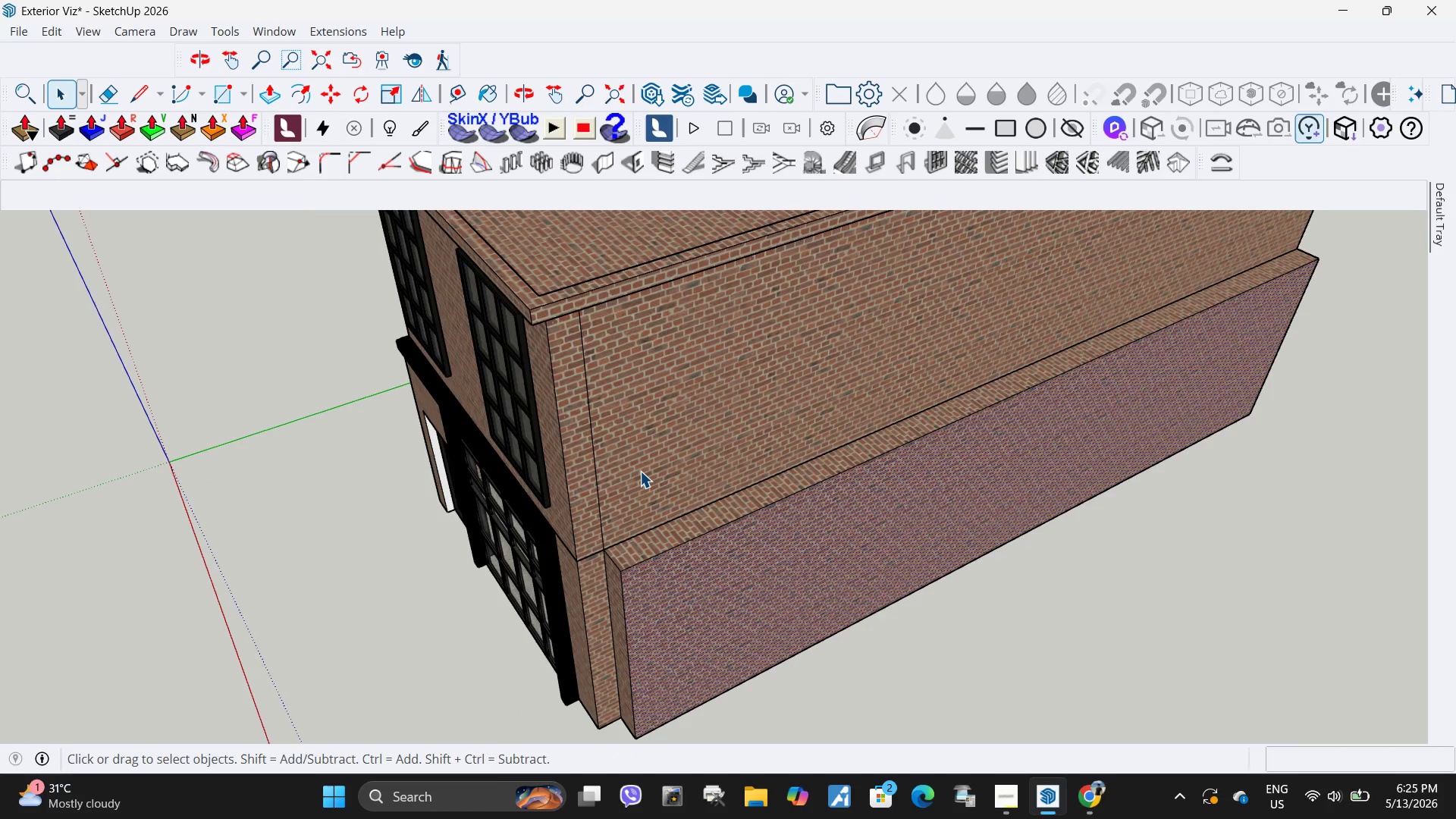 
left_click([640, 471])
 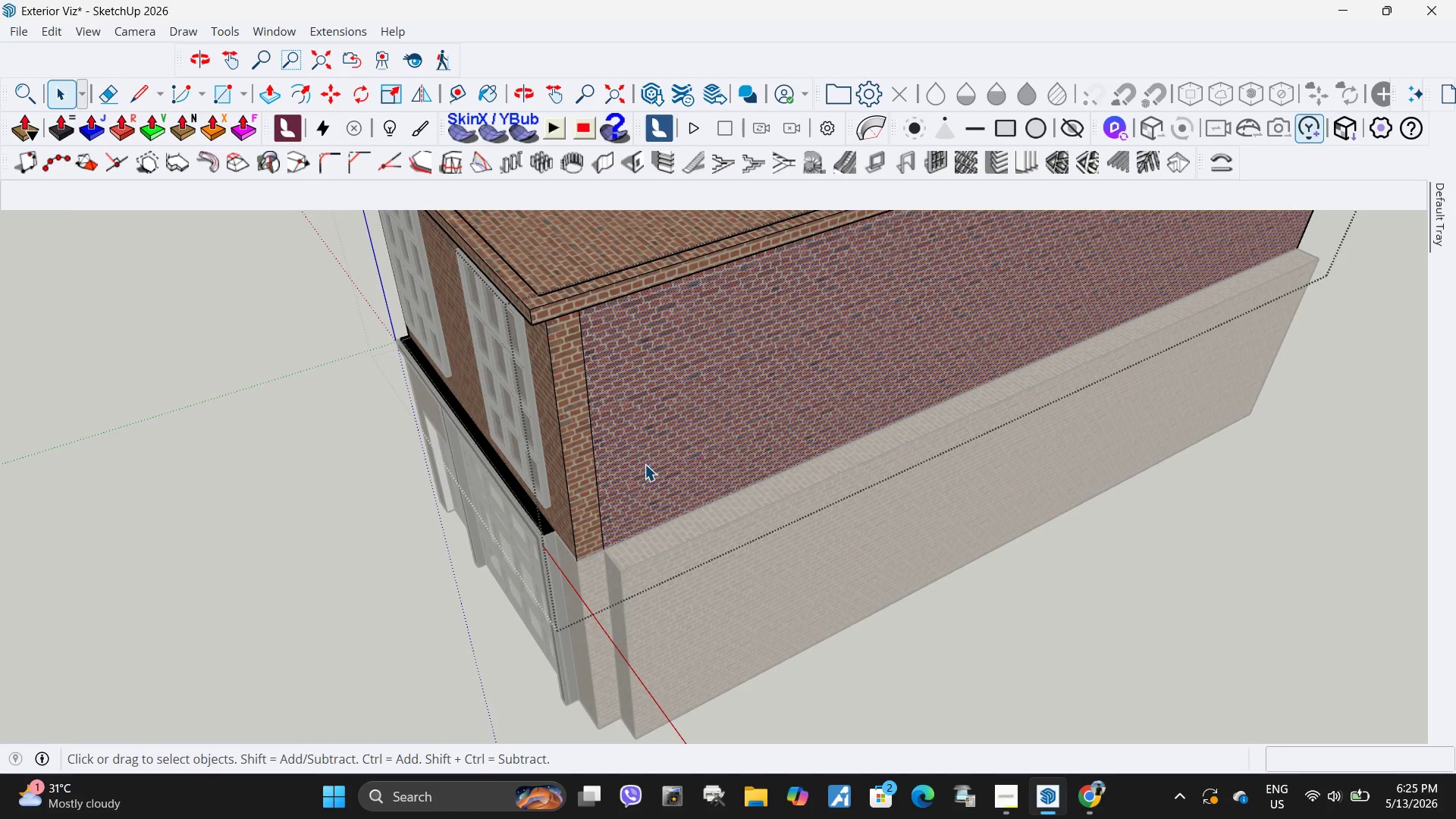 
key(P)
 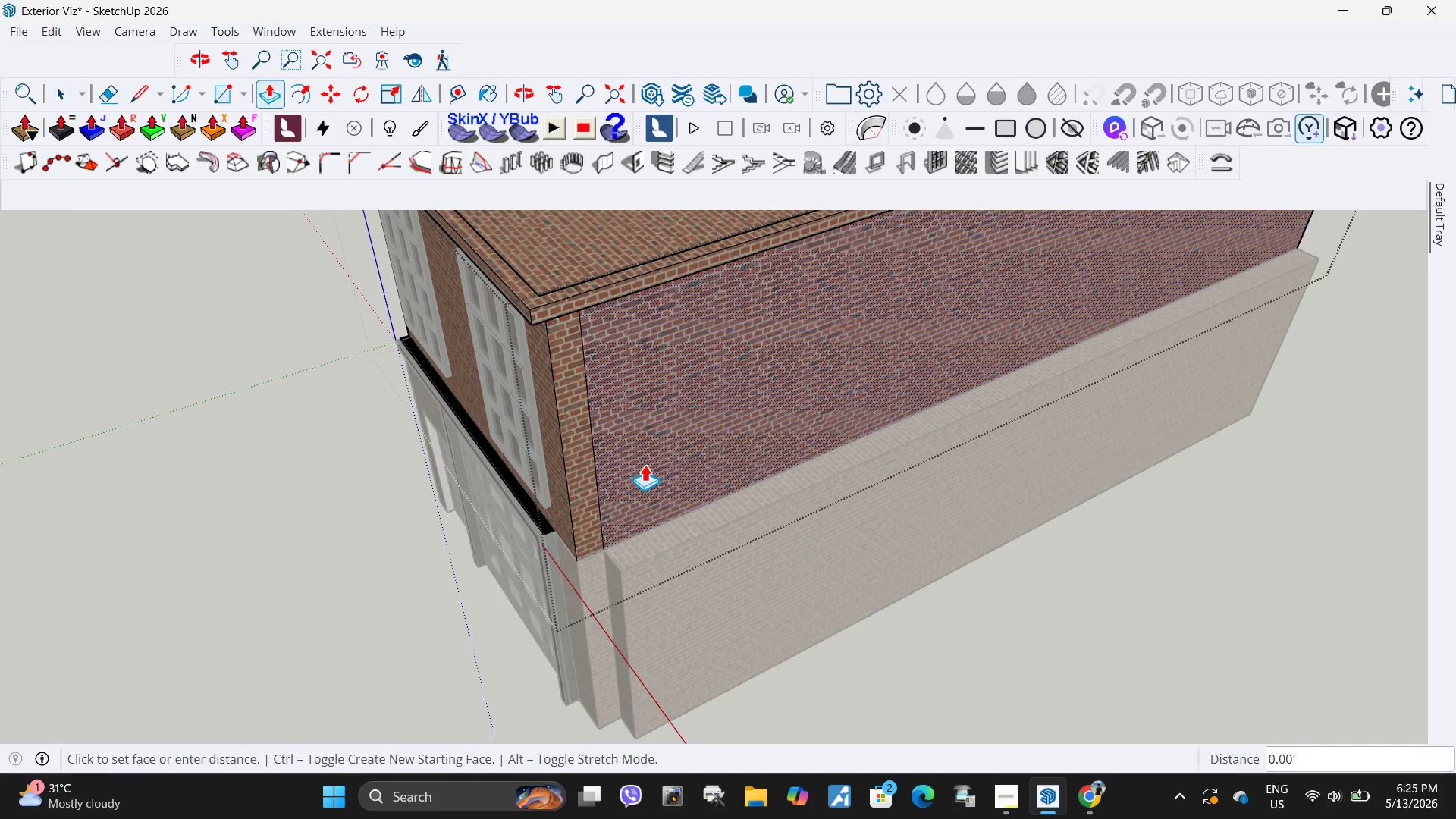 
left_click([645, 464])
 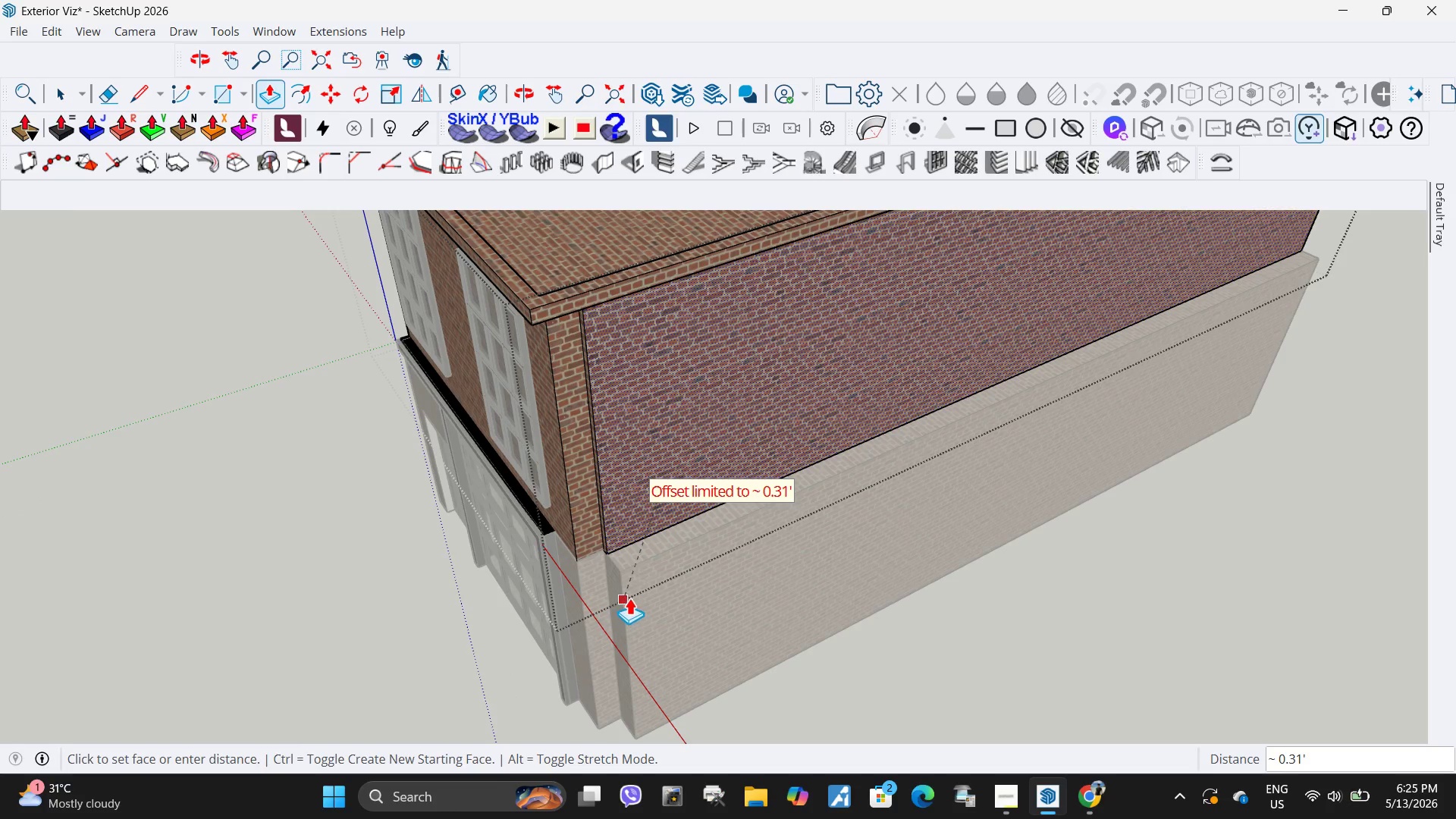 
left_click([629, 486])
 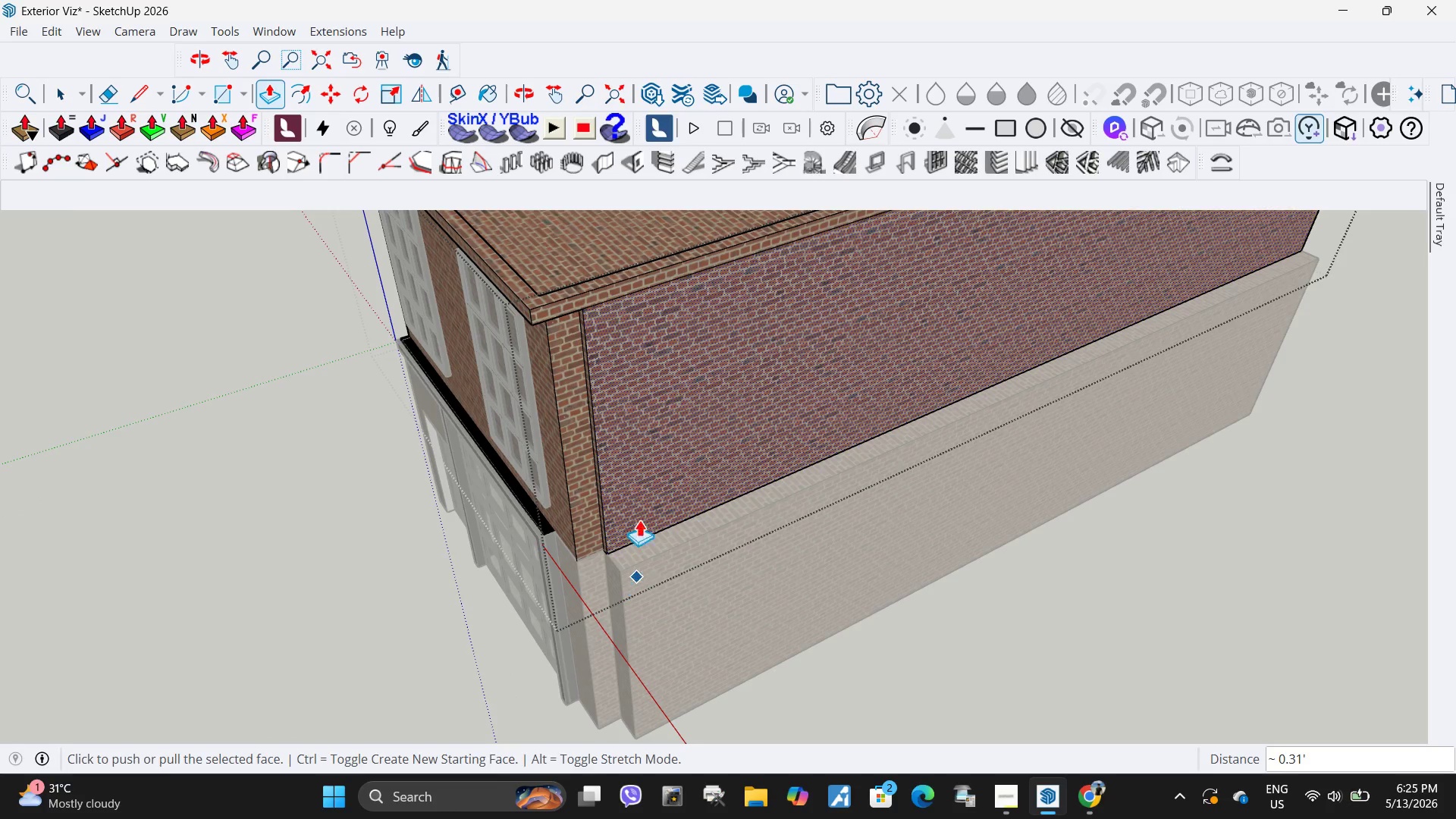 
key(Control+ControlLeft)
 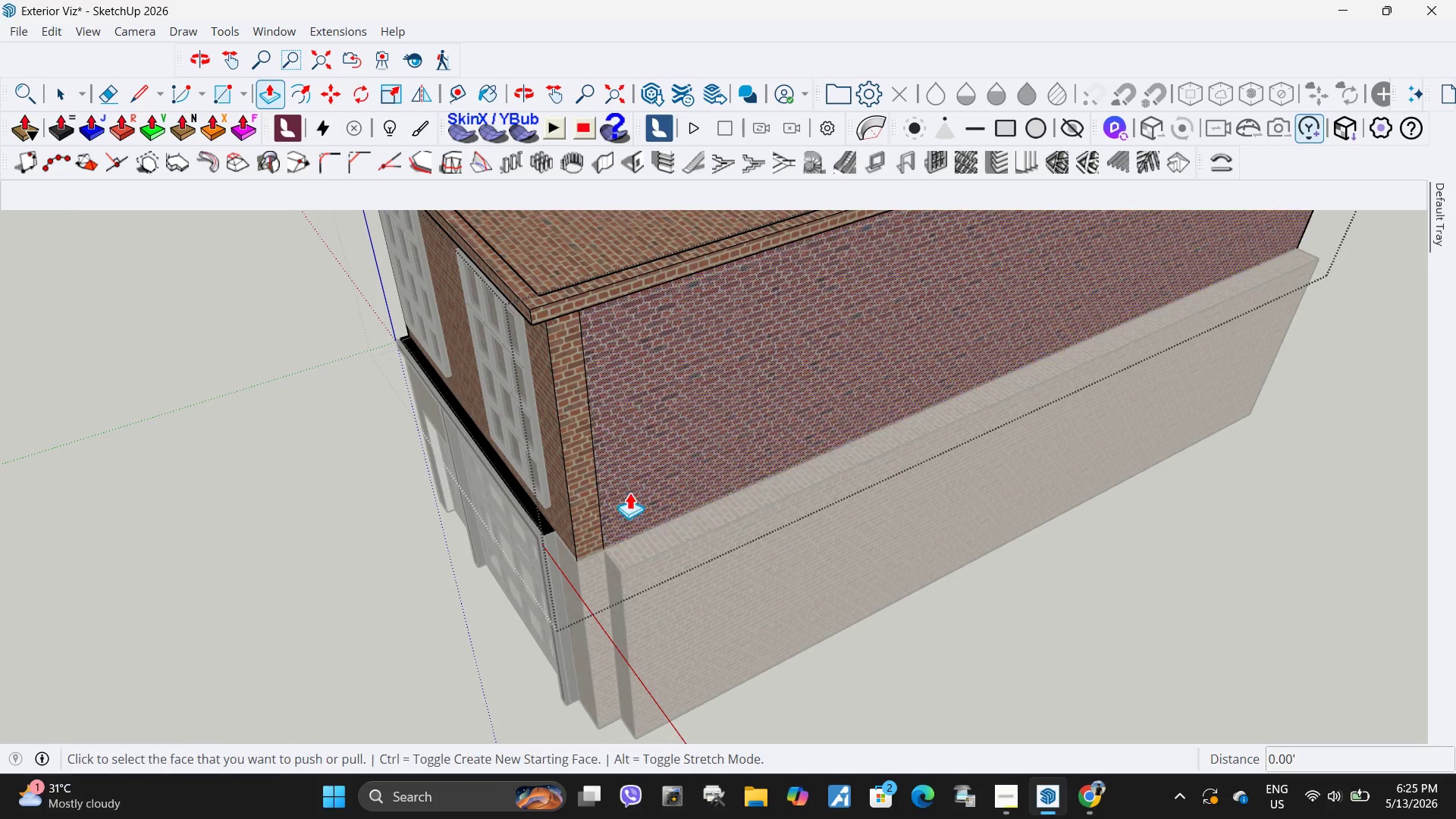 
key(Control+Z)
 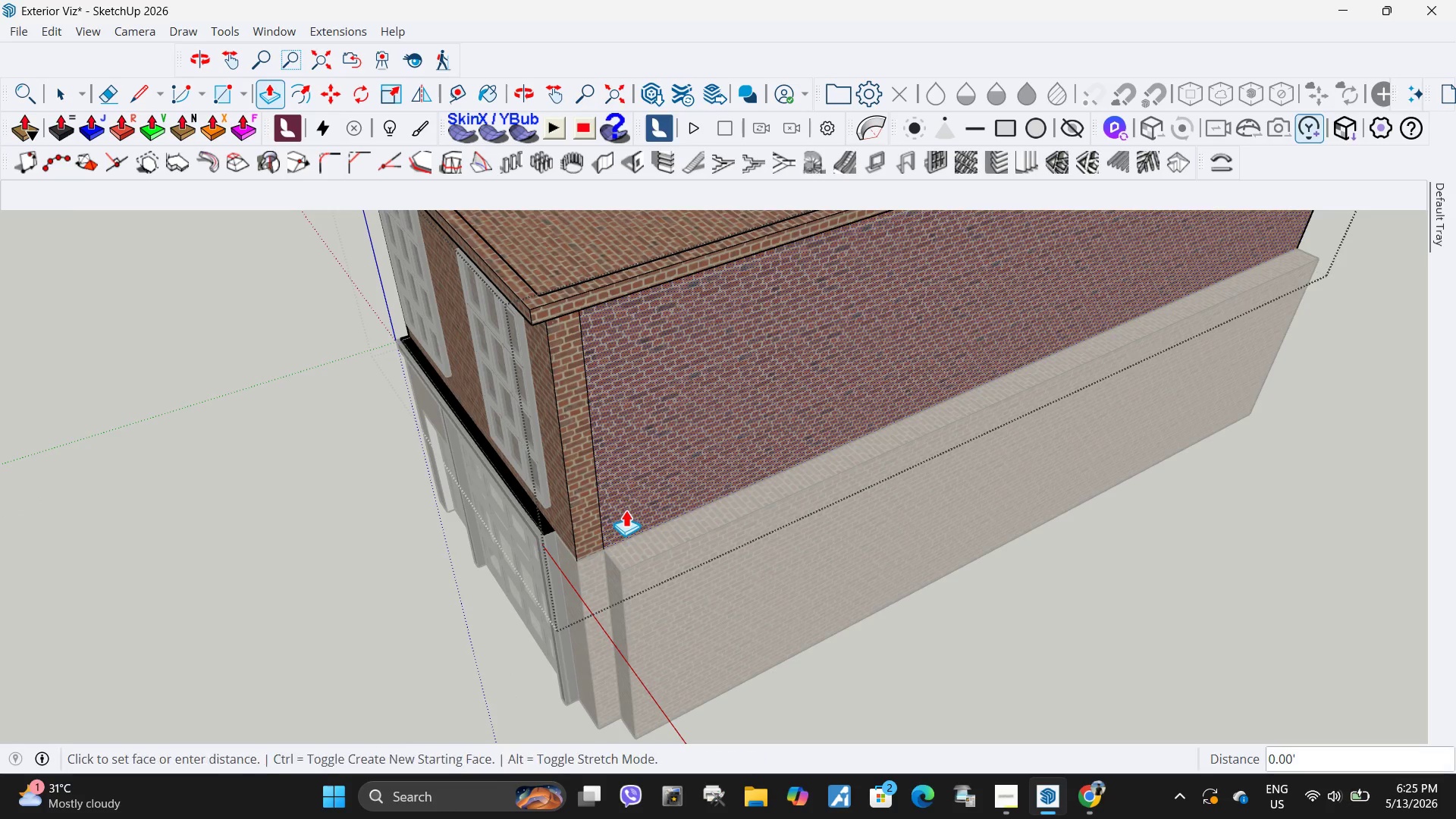 
left_click([626, 510])
 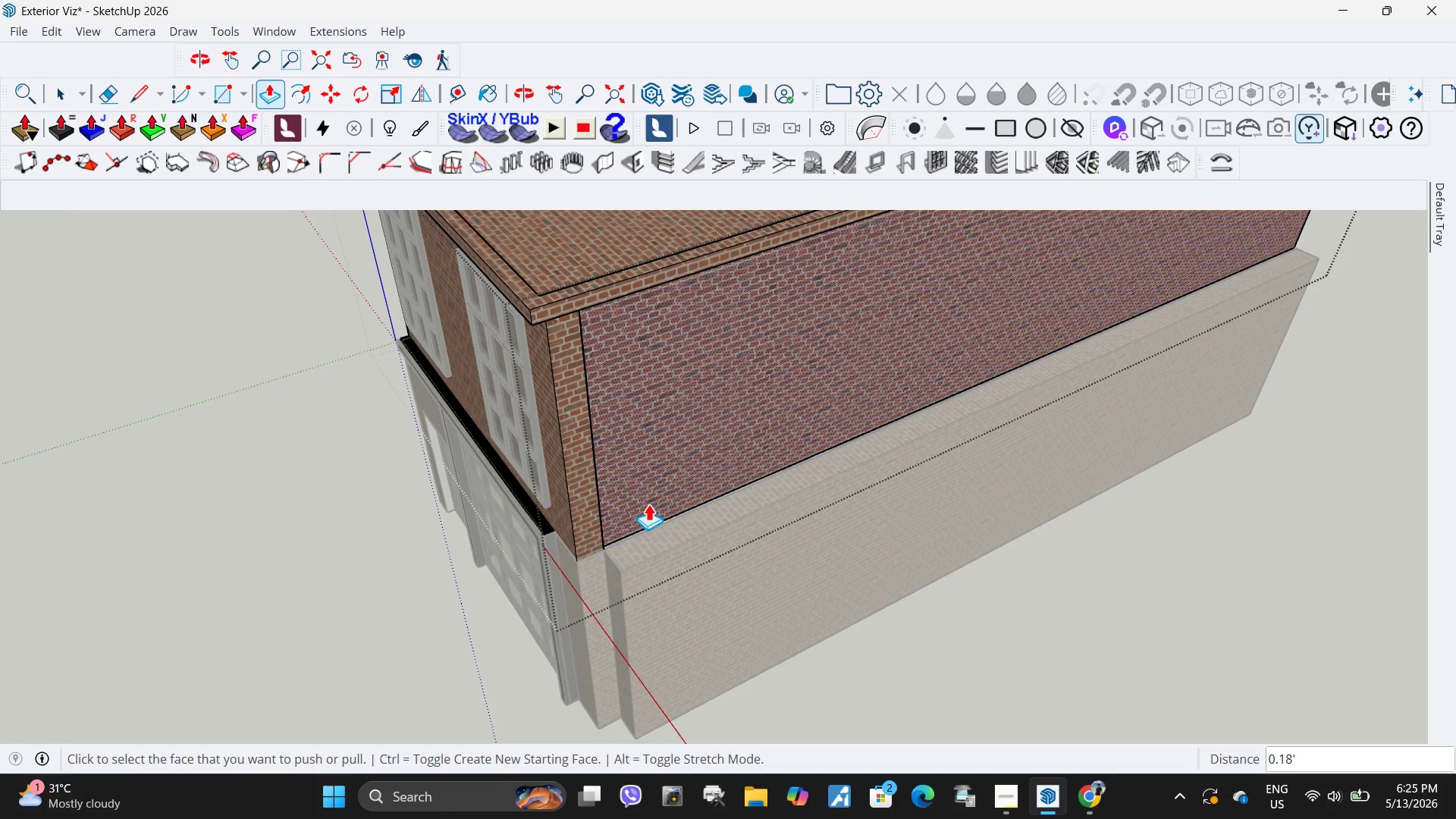 
double_click([635, 497])
 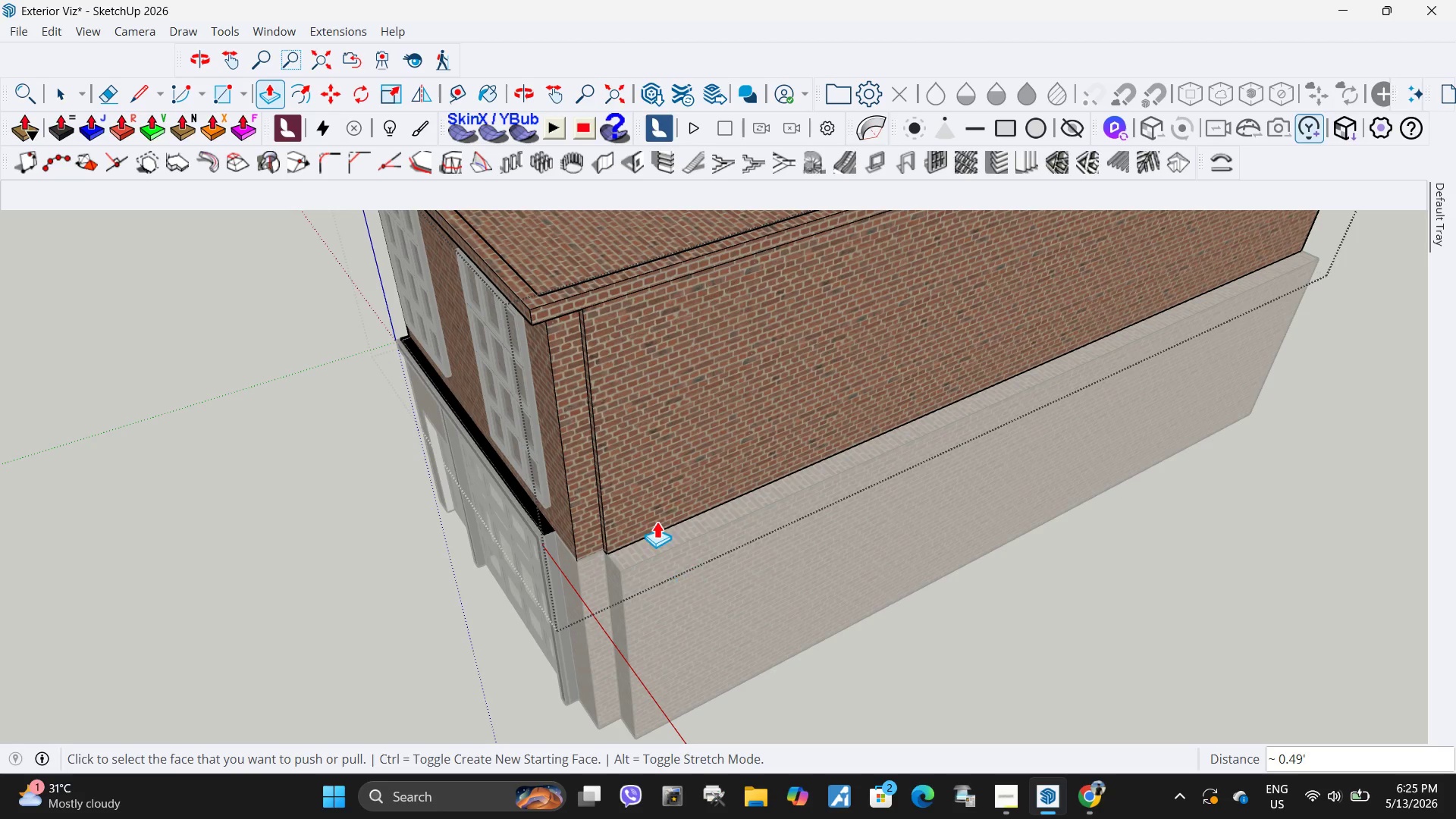 
double_click([649, 510])
 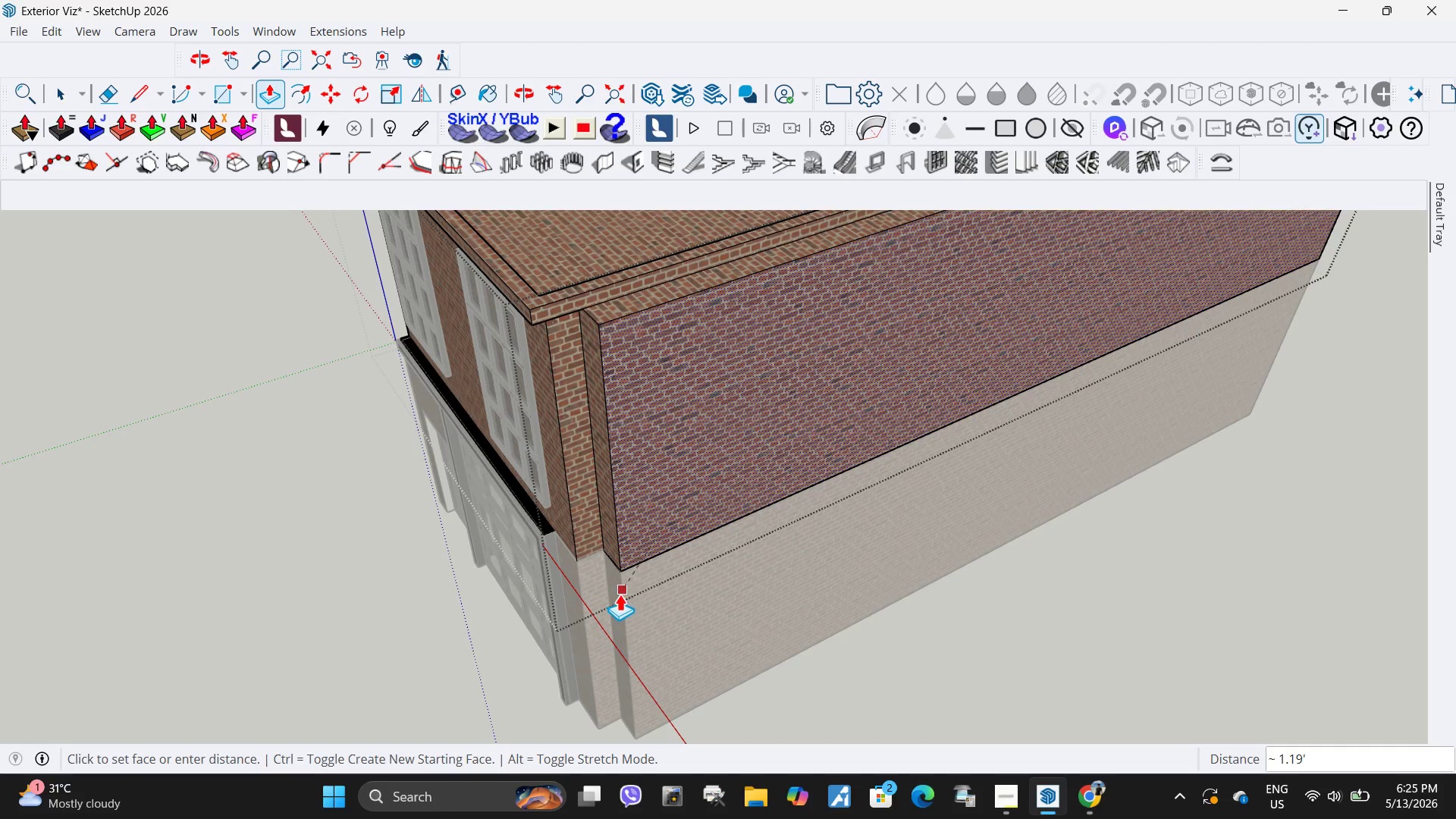 
left_click([620, 594])
 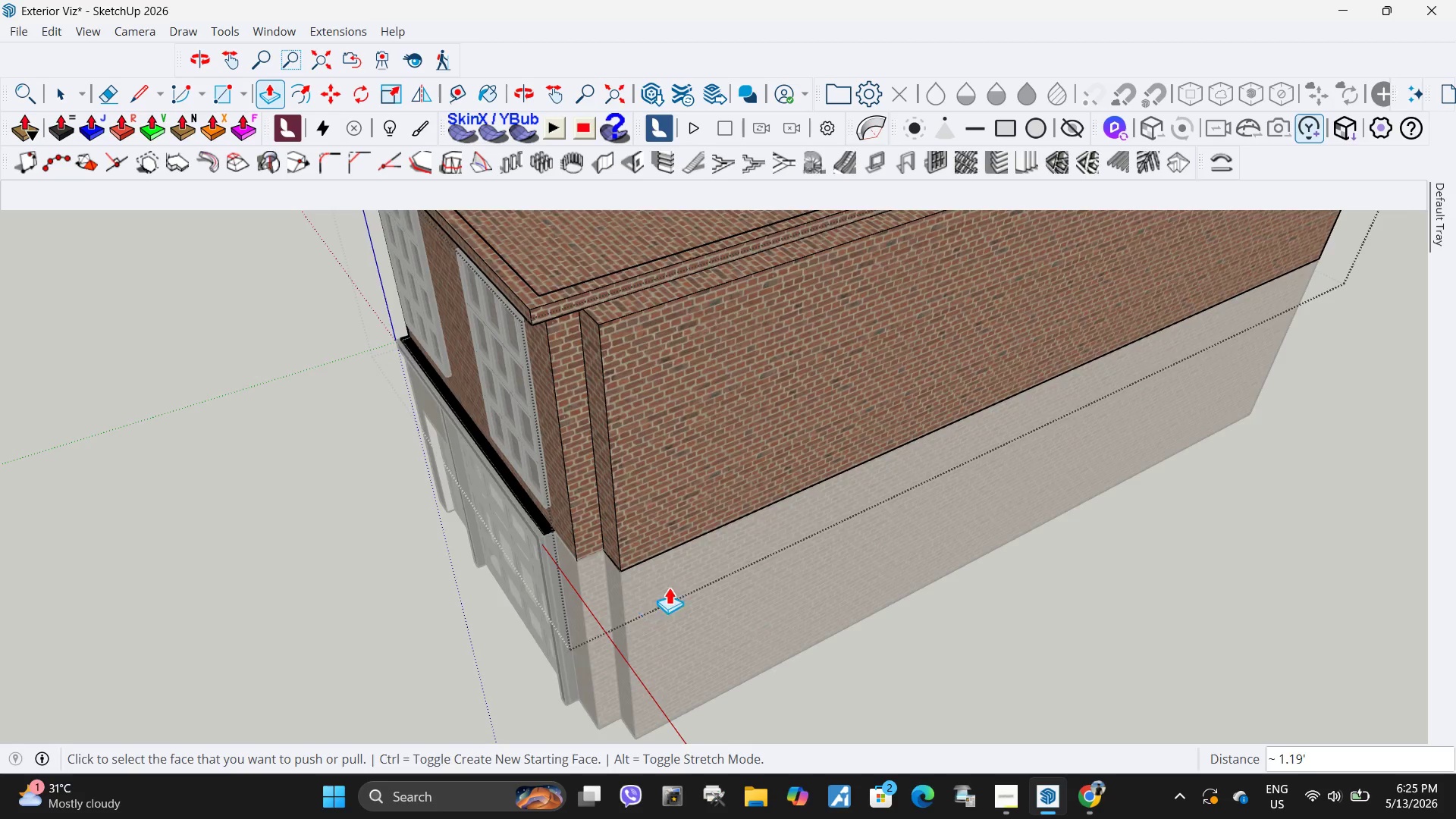 
scroll: coordinate [648, 483], scroll_direction: down, amount: 15.0
 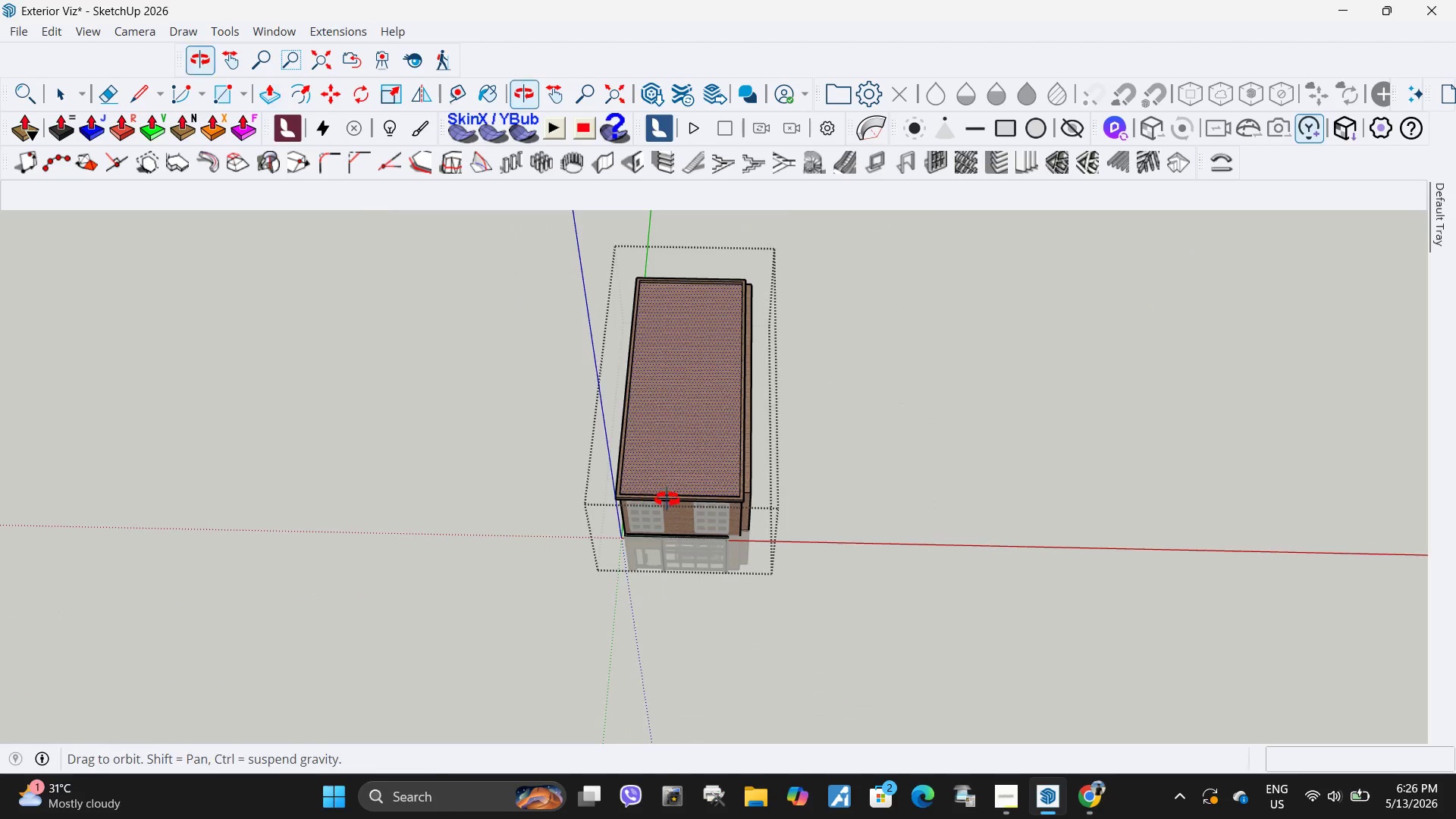 
scroll: coordinate [711, 335], scroll_direction: up, amount: 2.0
 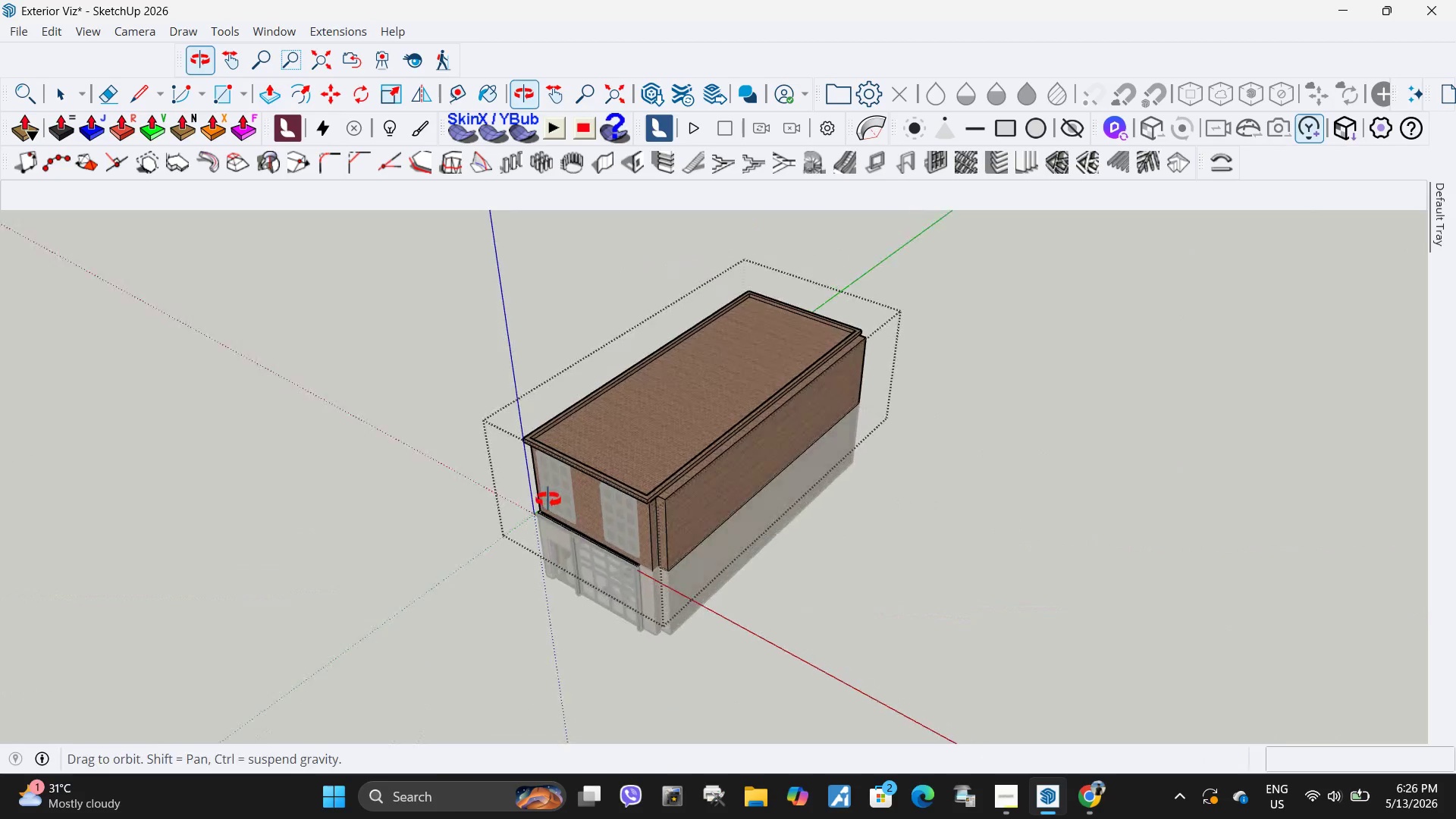 
key(Space)
 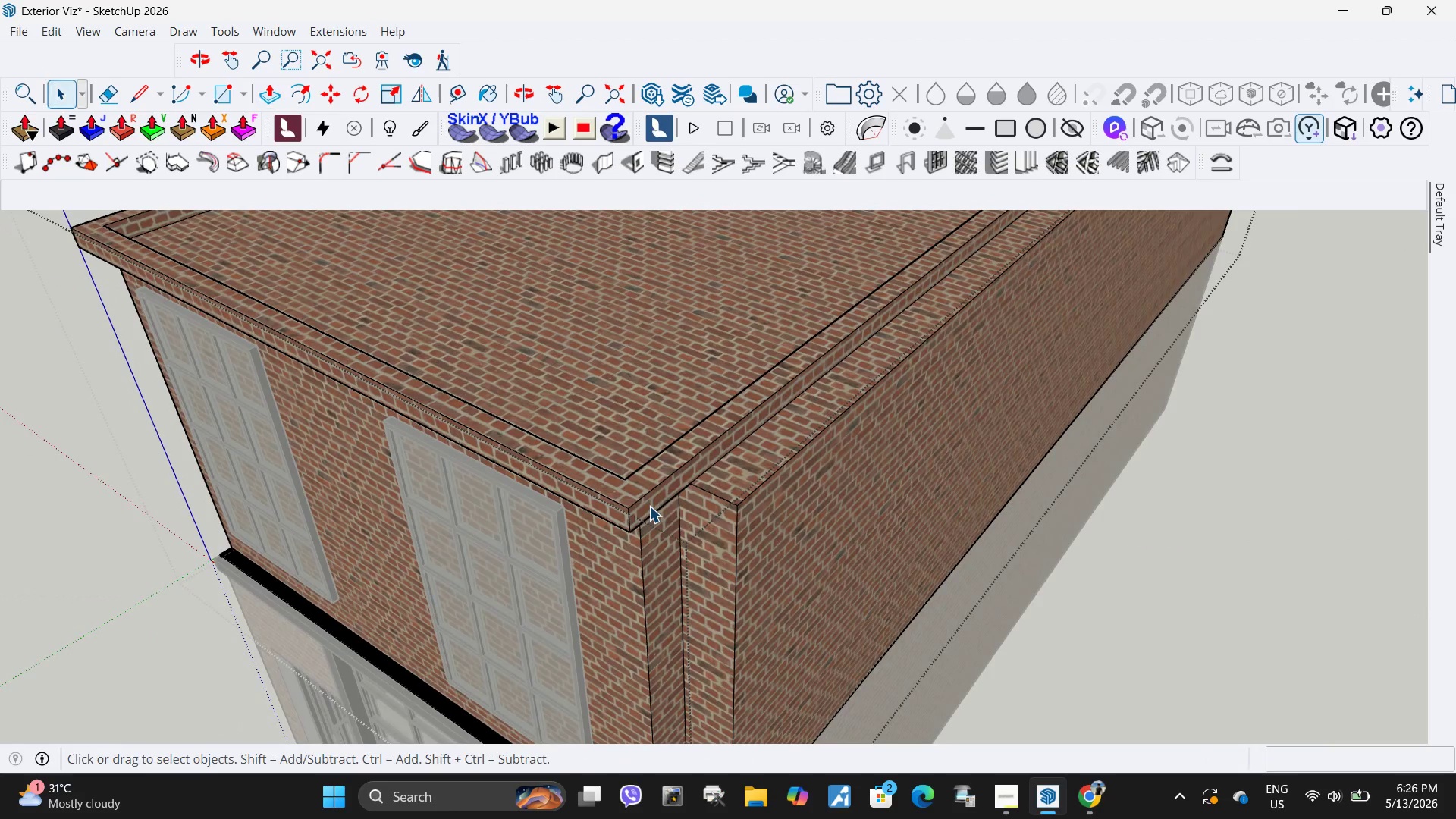 
scroll: coordinate [648, 506], scroll_direction: up, amount: 19.0
 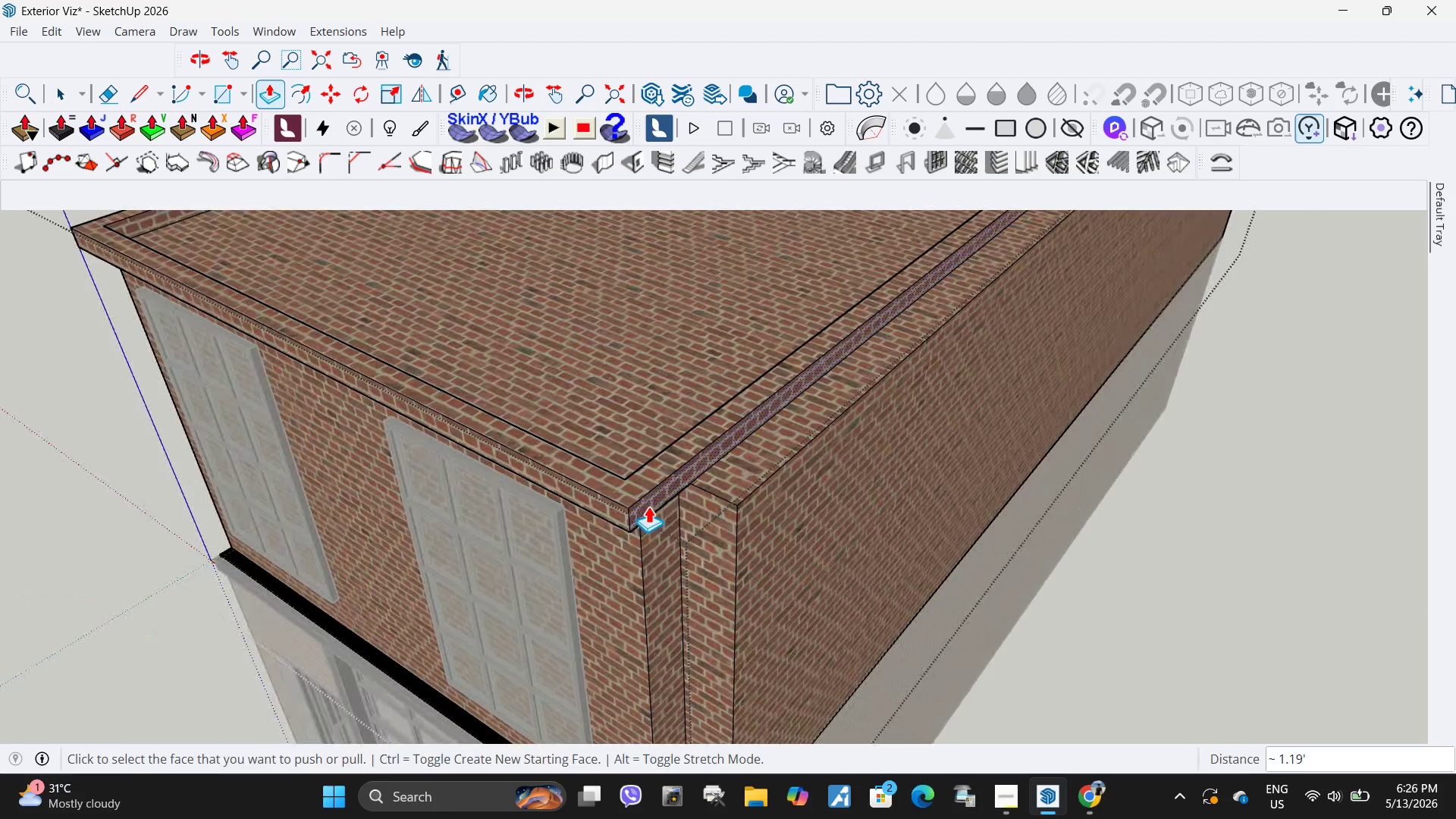 
left_click([649, 506])
 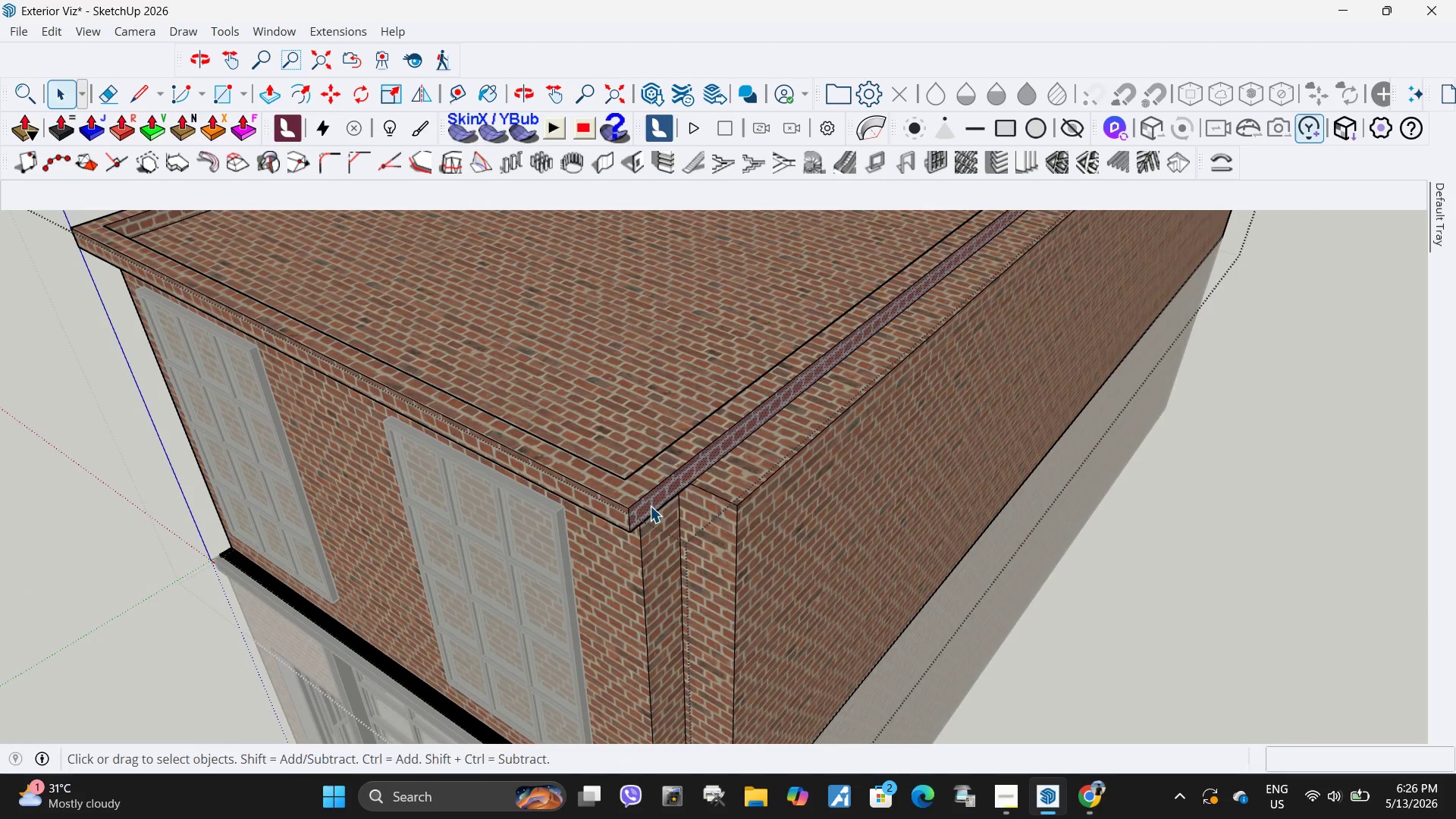 
key(P)
 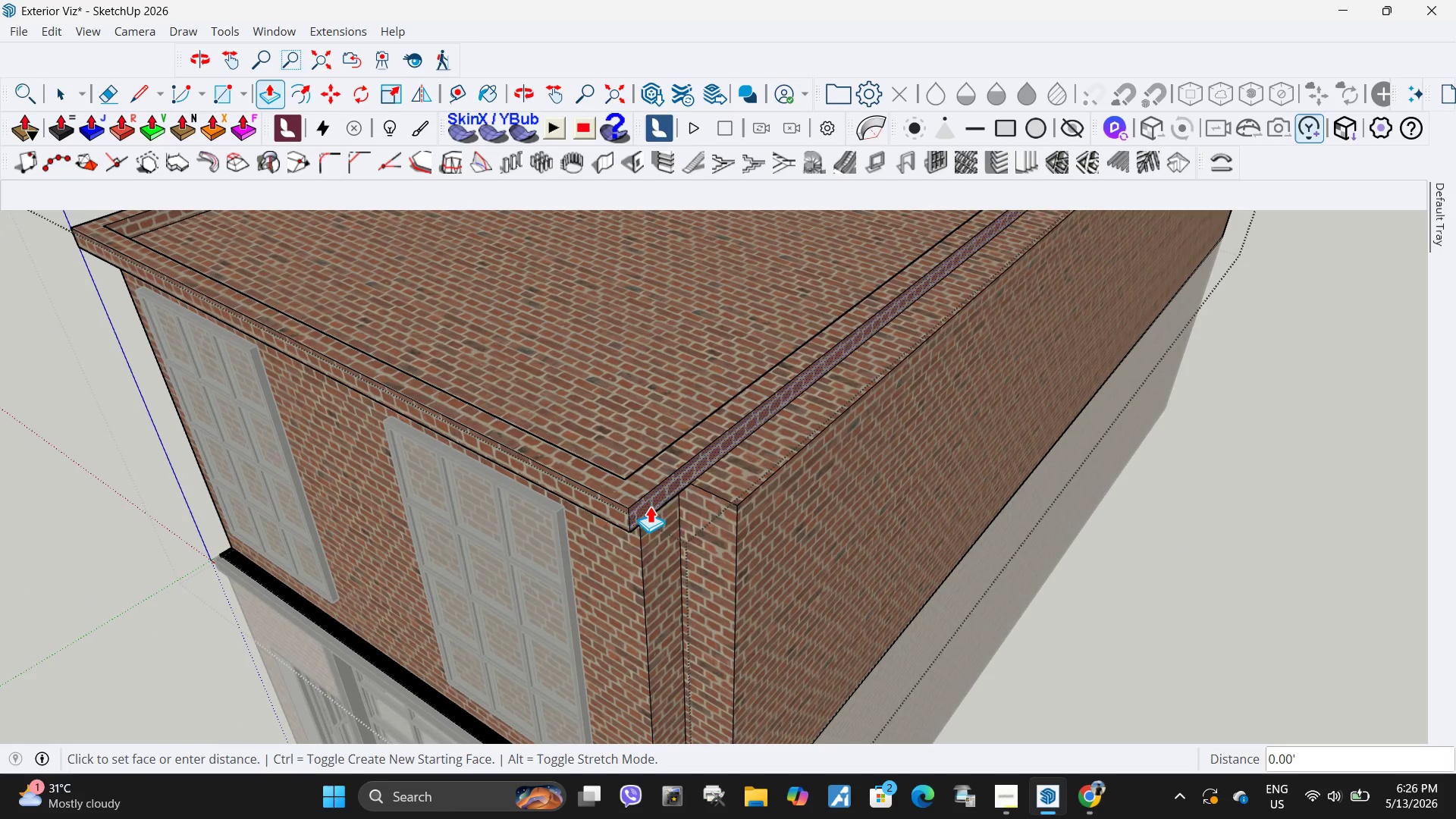 
left_click([650, 506])
 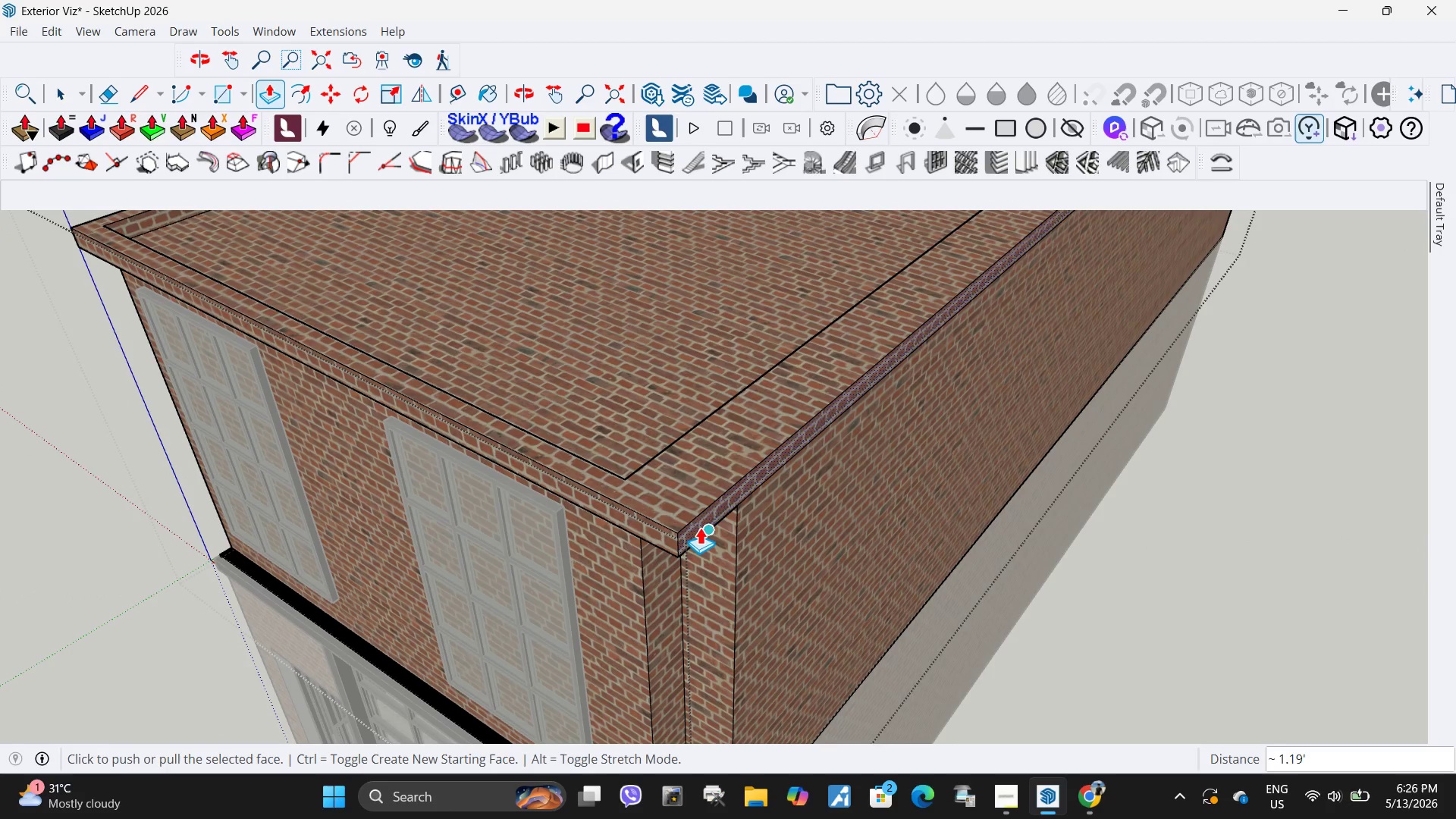 
left_click([700, 527])
 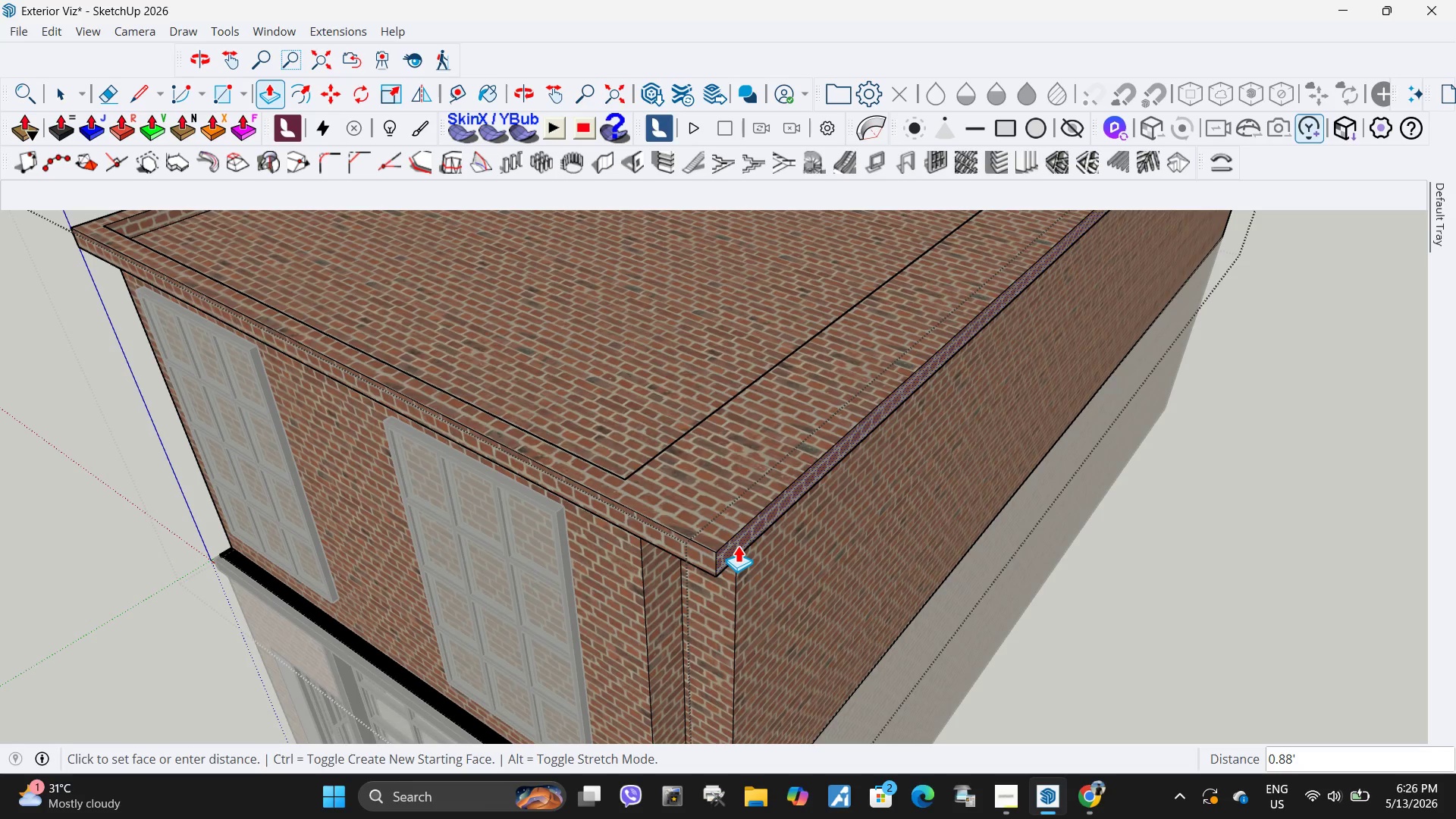 
key(Escape)
 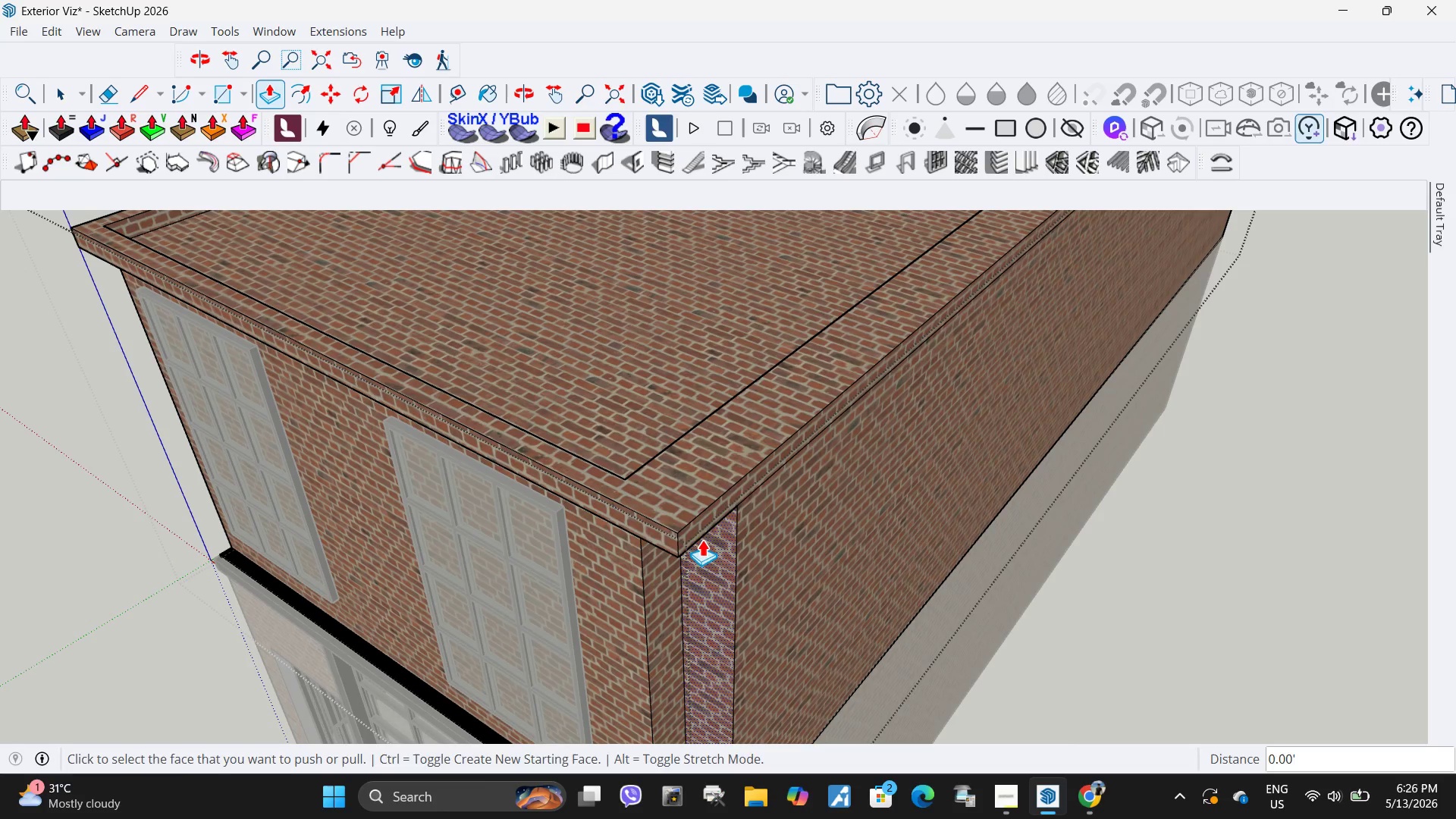 
key(L)
 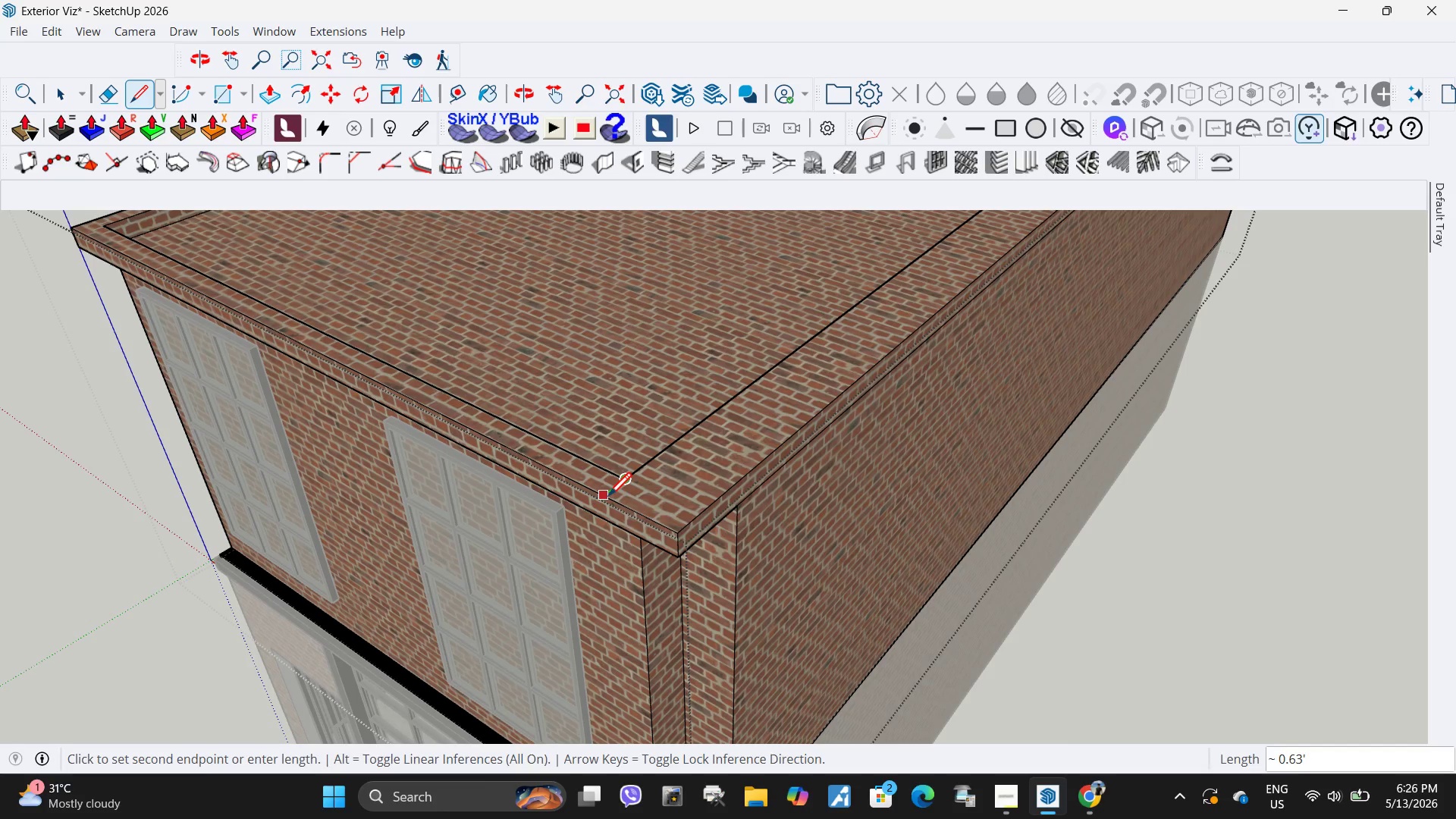 
key(Space)
 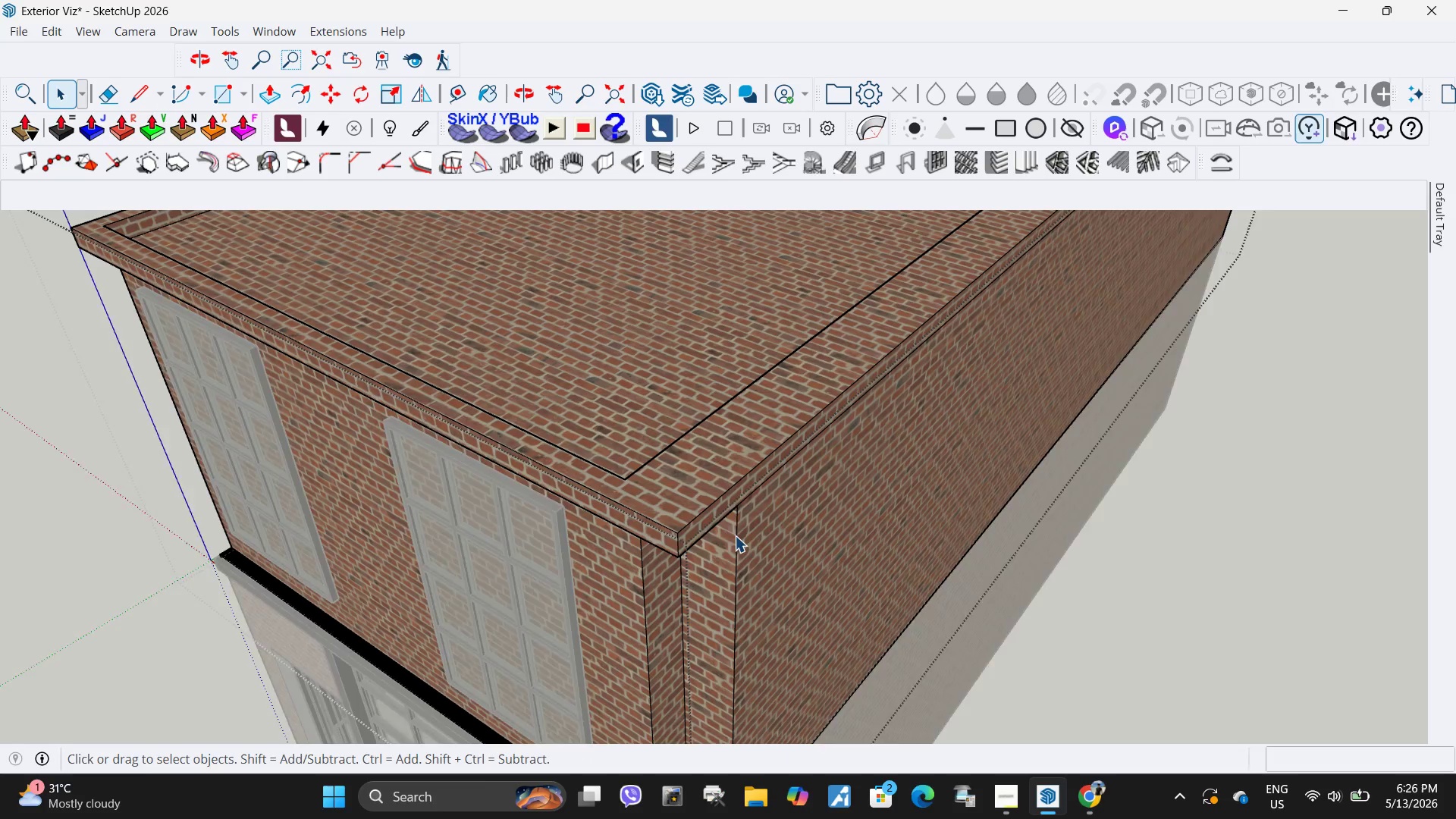 
key(Escape)
 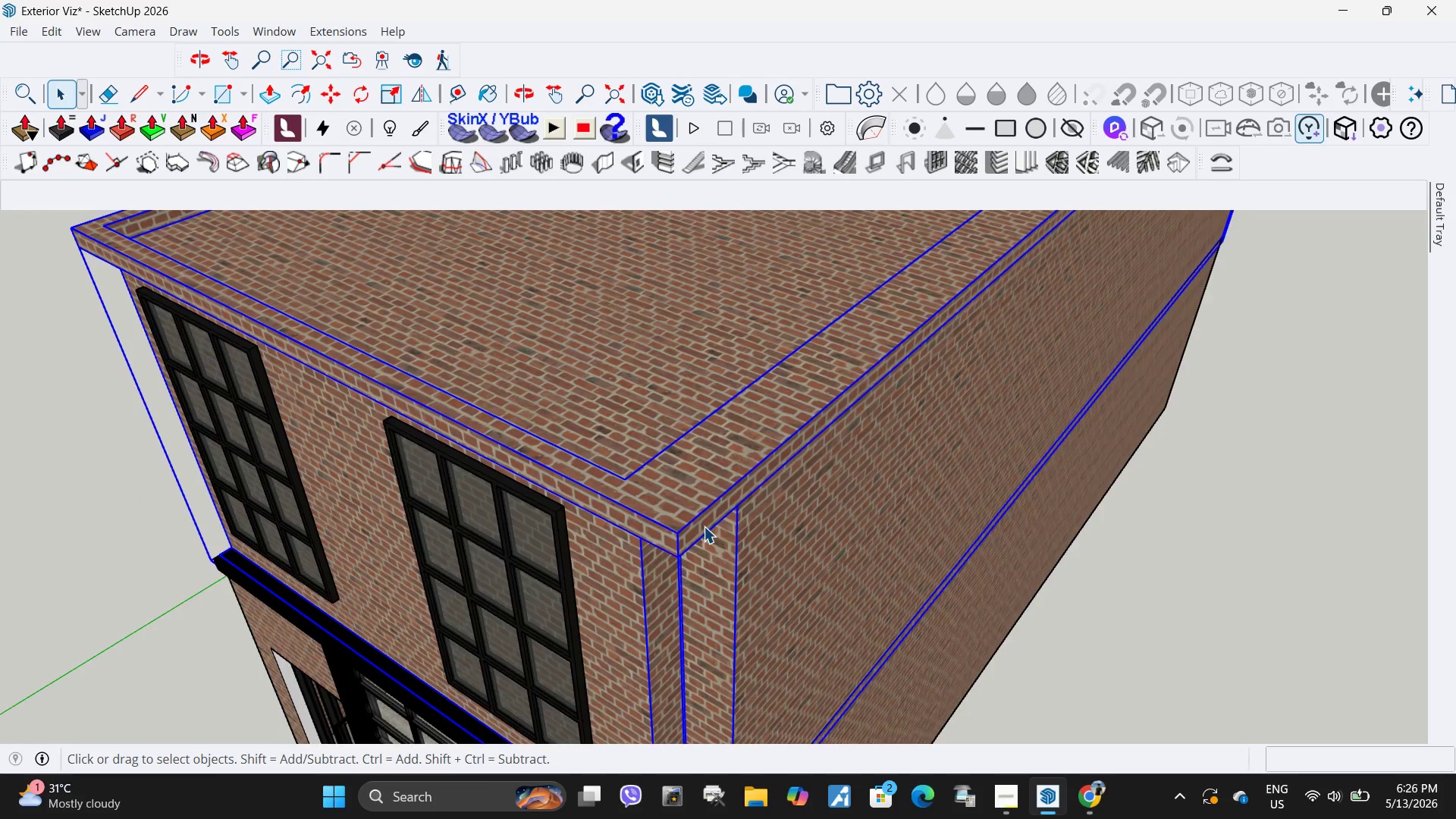 
double_click([704, 526])
 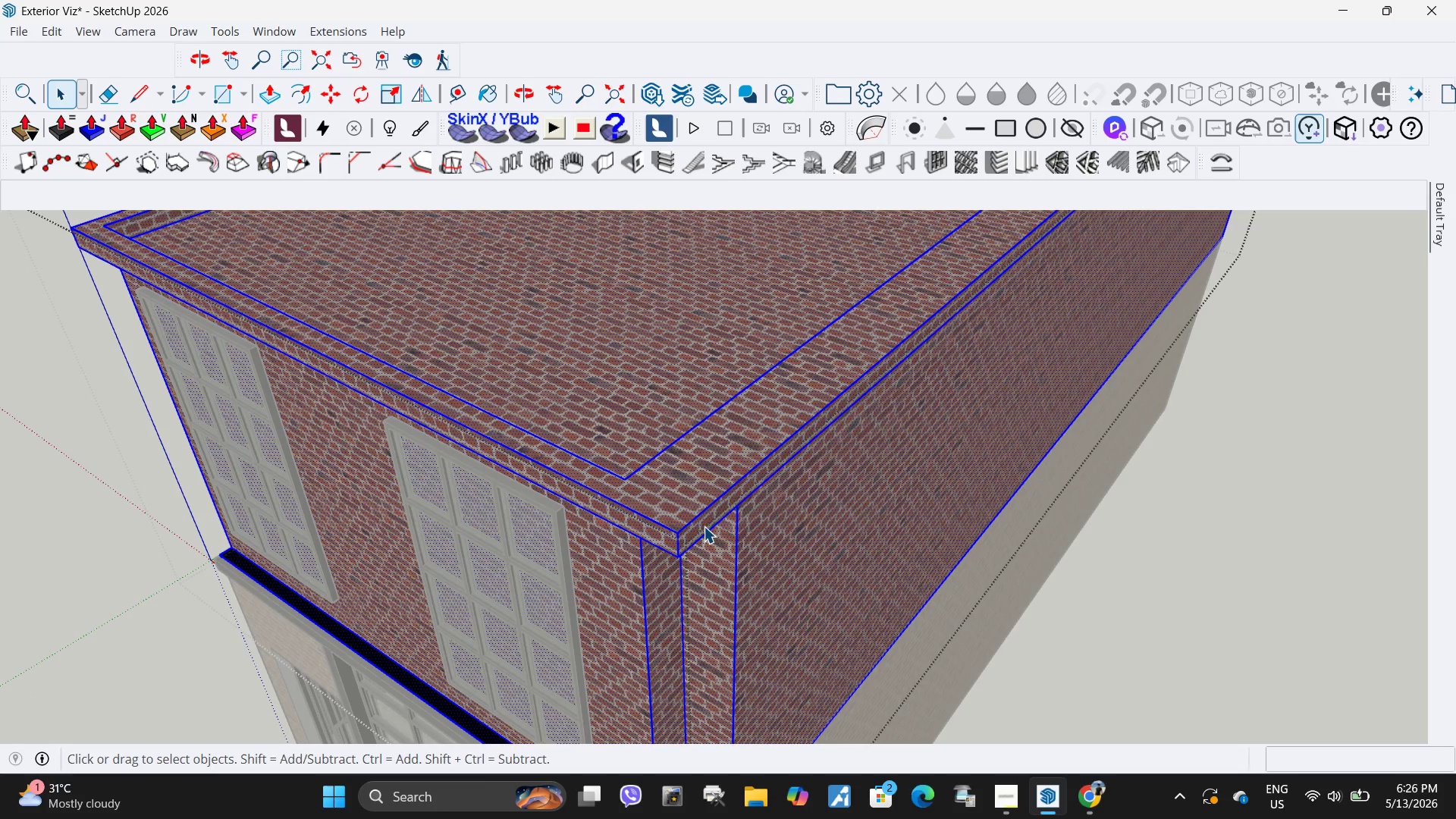 
triple_click([704, 526])
 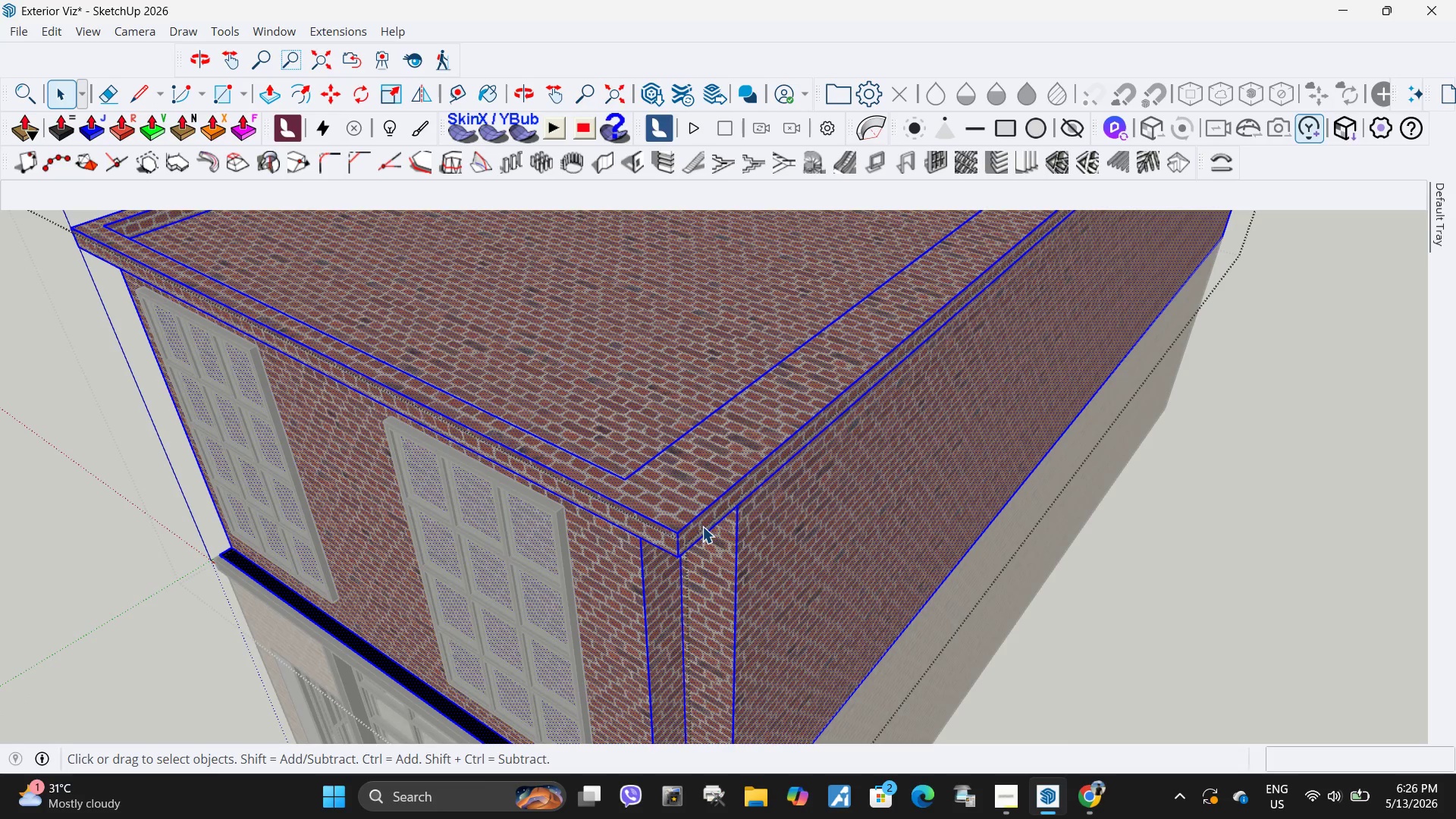 
triple_click([702, 526])
 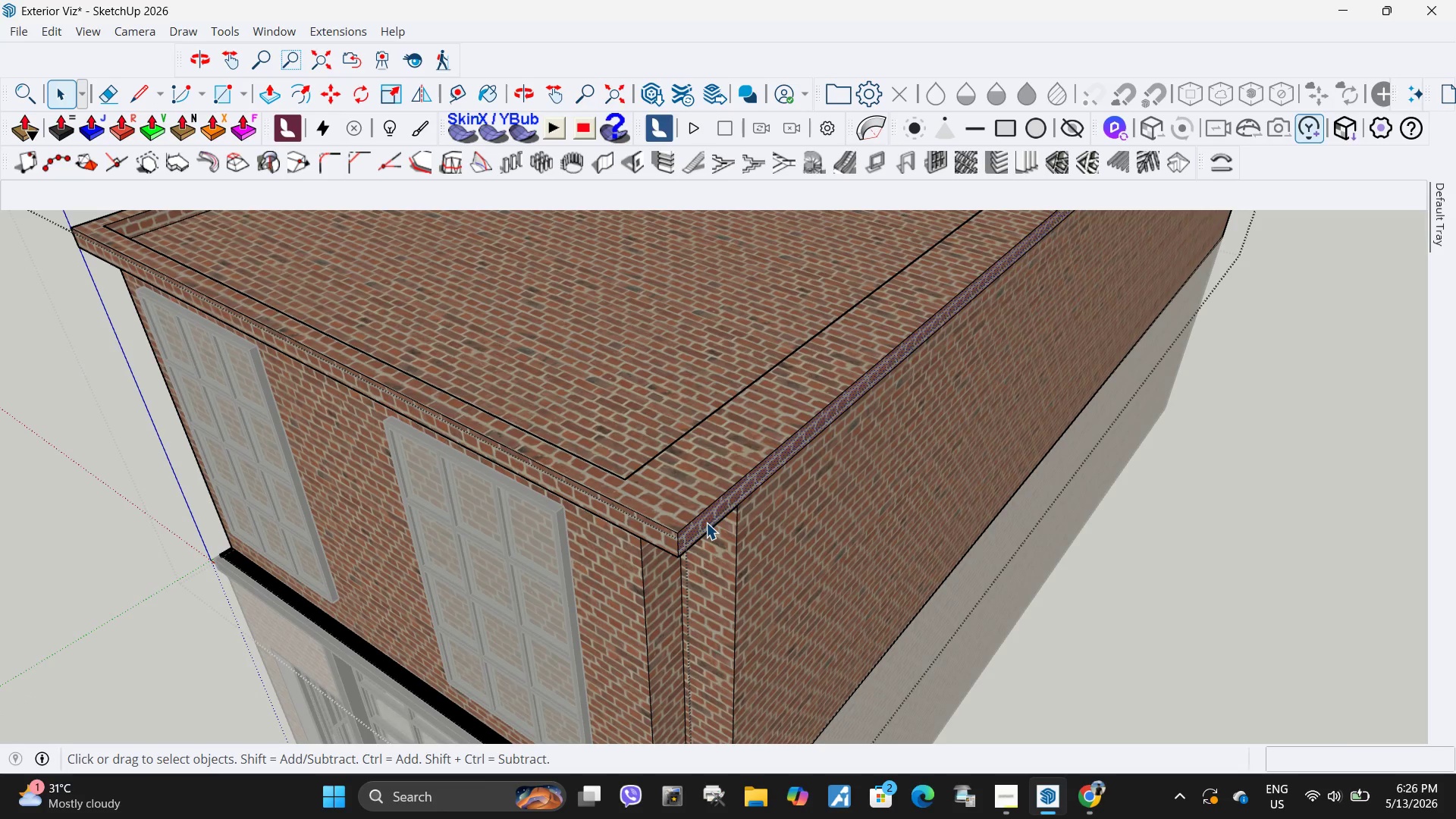 
key(P)
 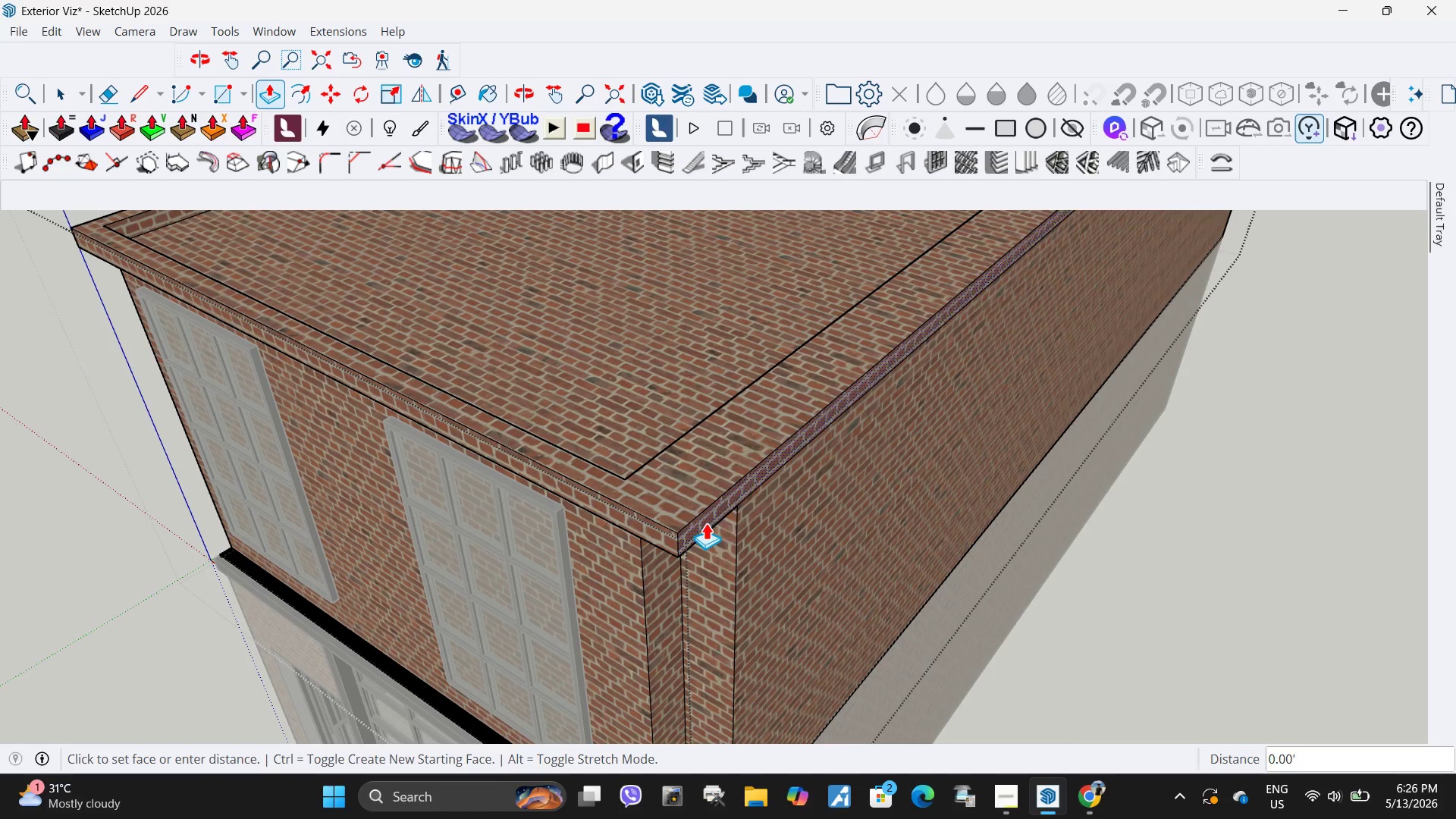 
left_click([706, 522])
 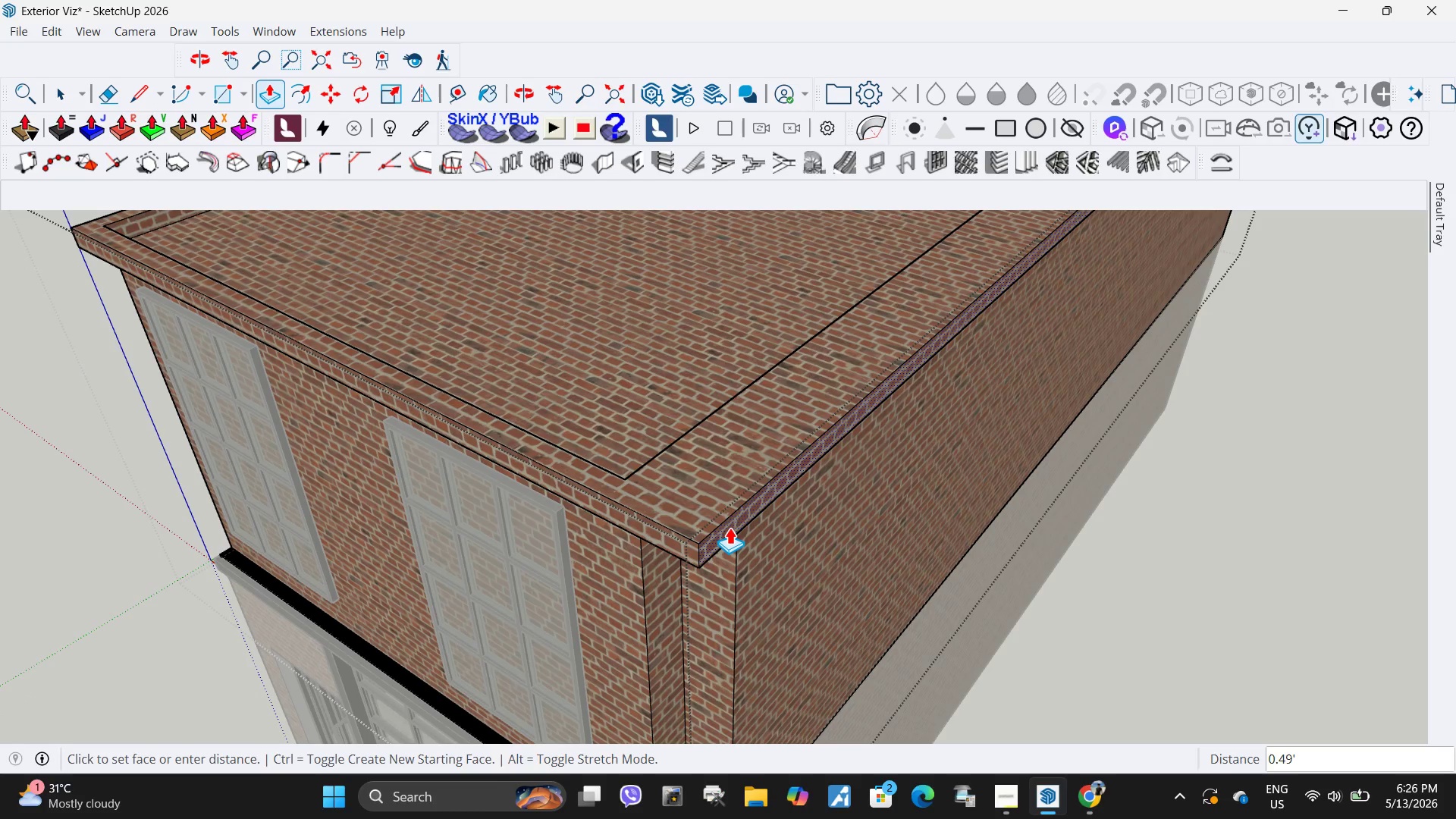 
key(NumpadDecimal)
 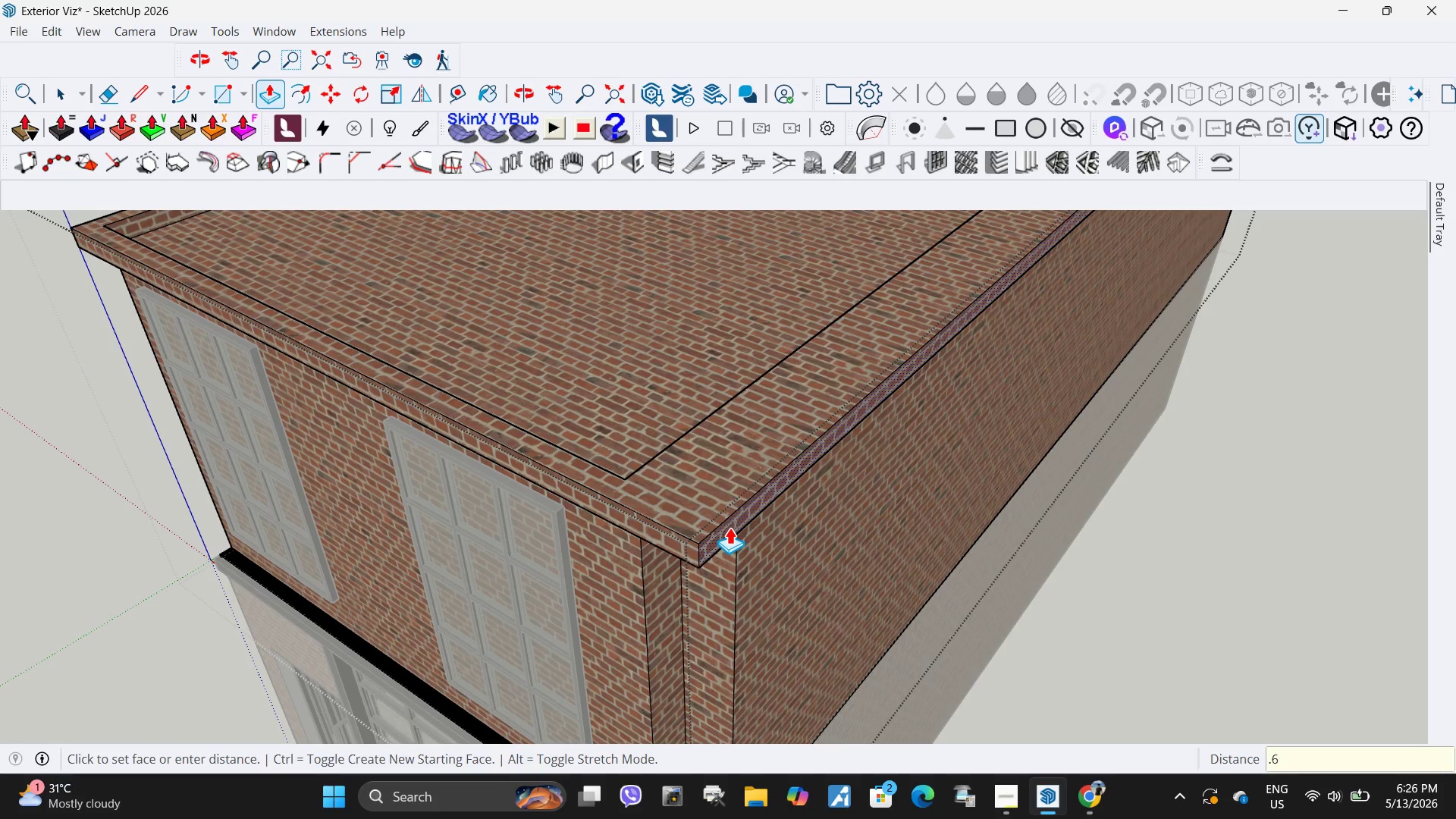 
key(Numpad6)
 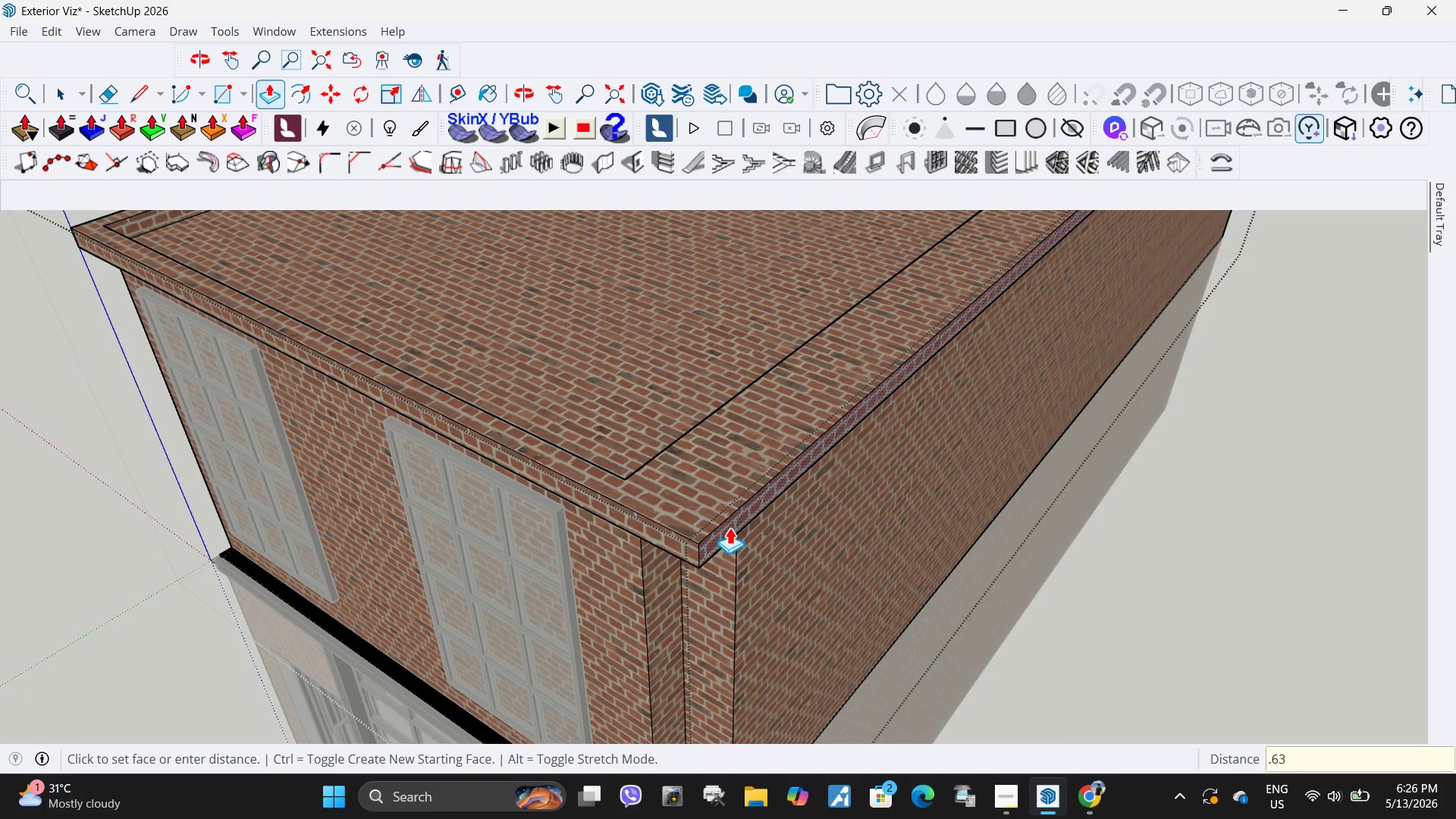 
key(Numpad3)
 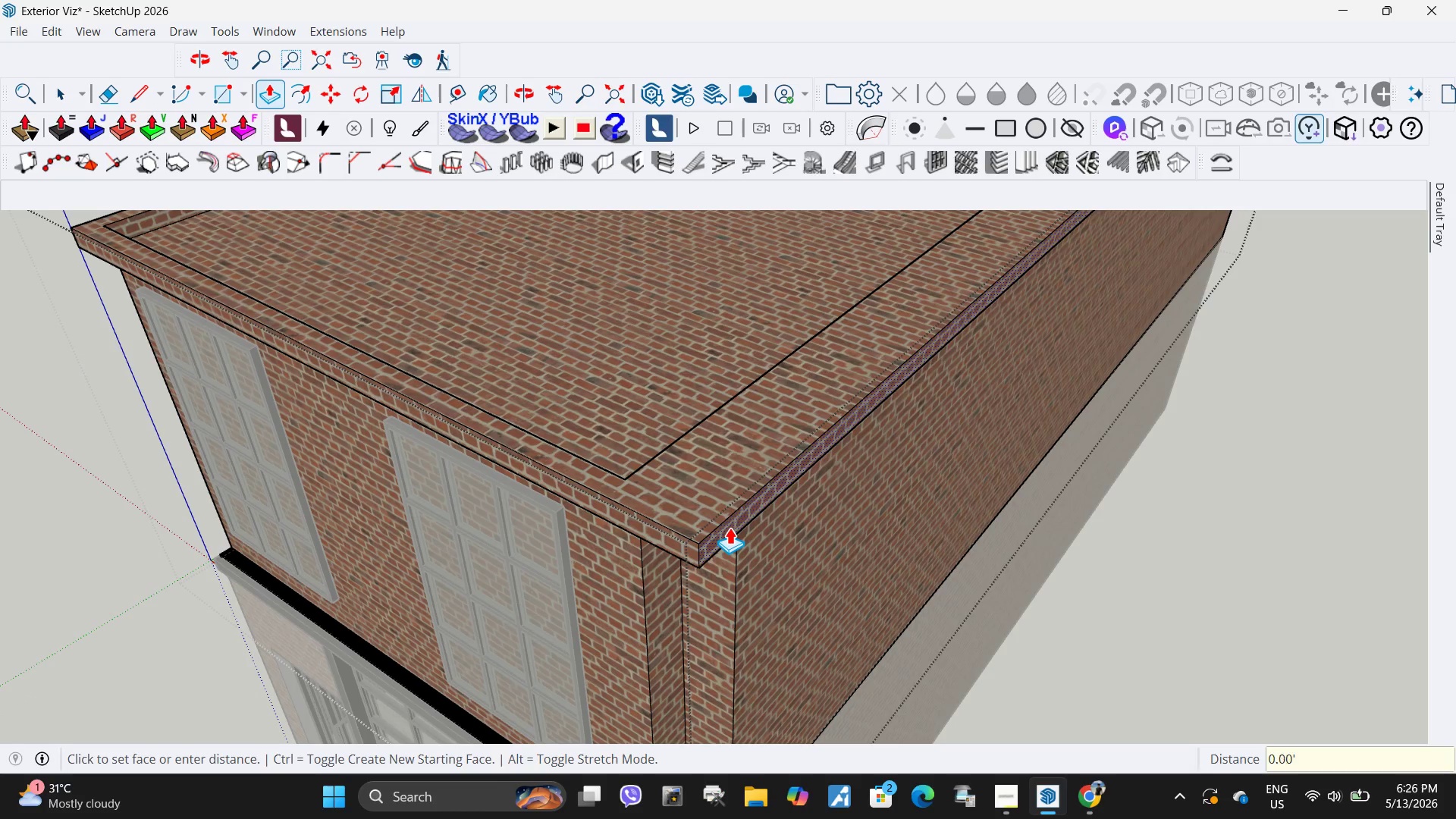 
key(NumpadEnter)
 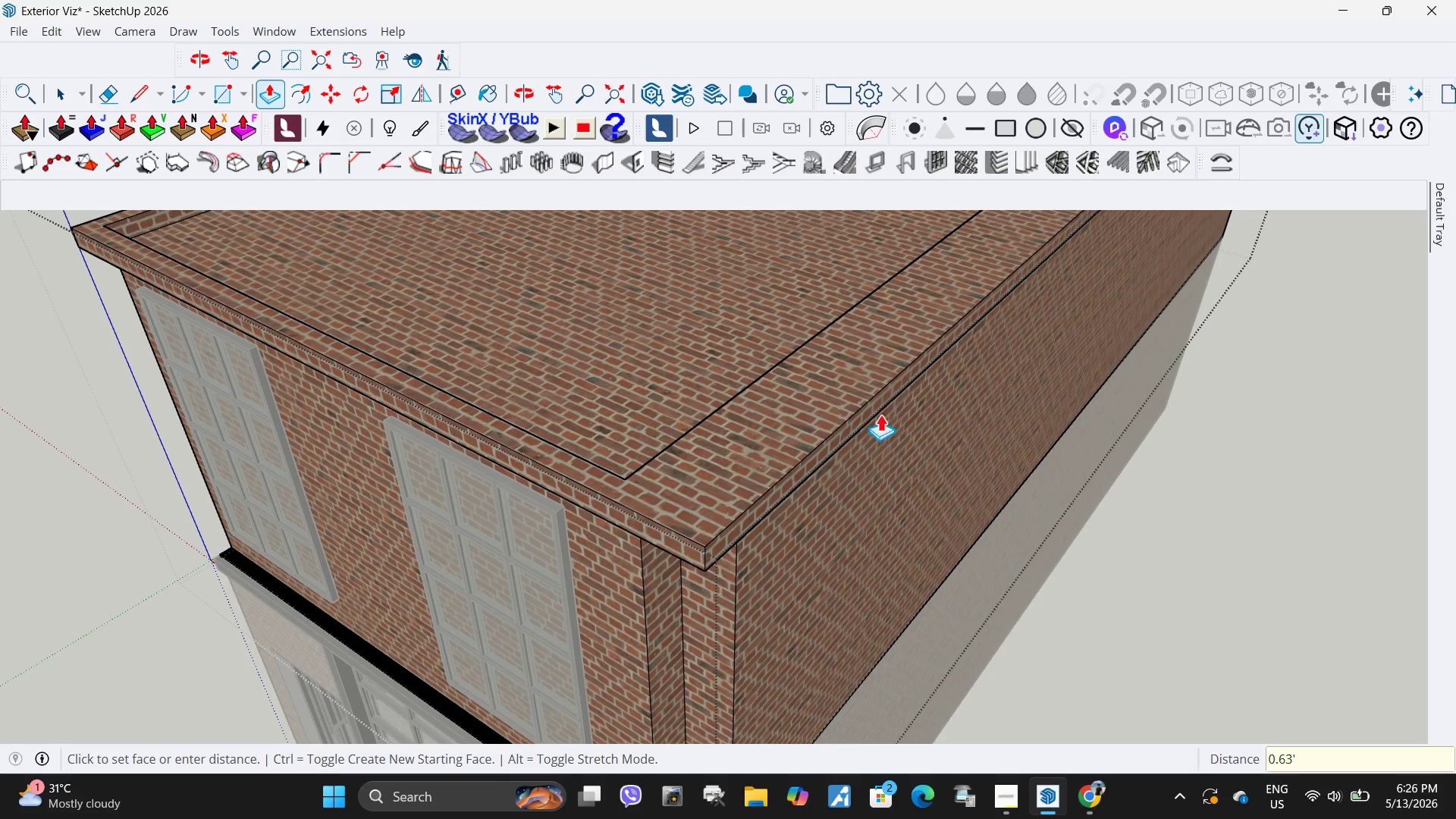 
scroll: coordinate [736, 503], scroll_direction: down, amount: 3.0
 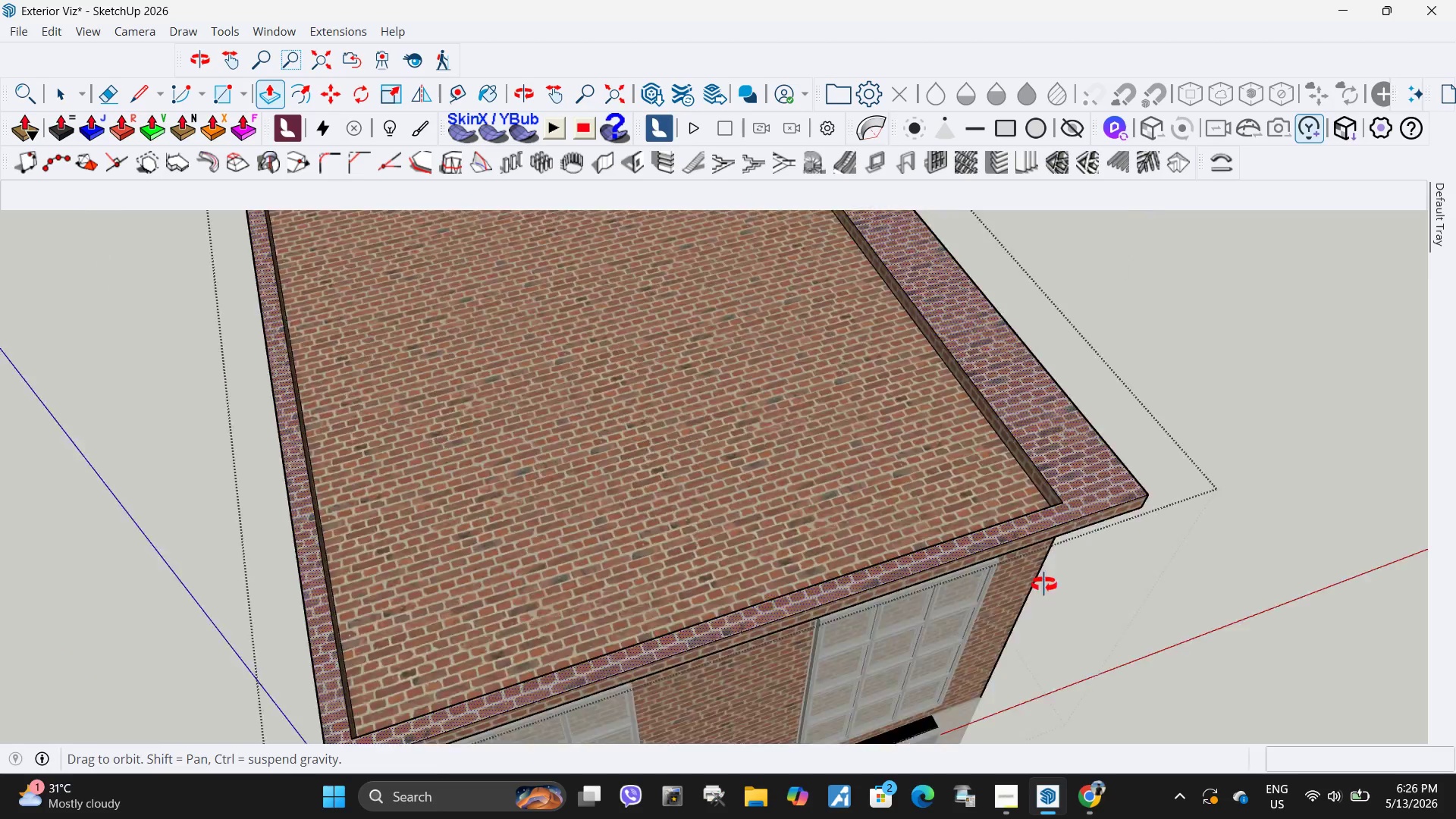 
scroll: coordinate [1123, 429], scroll_direction: up, amount: 5.0
 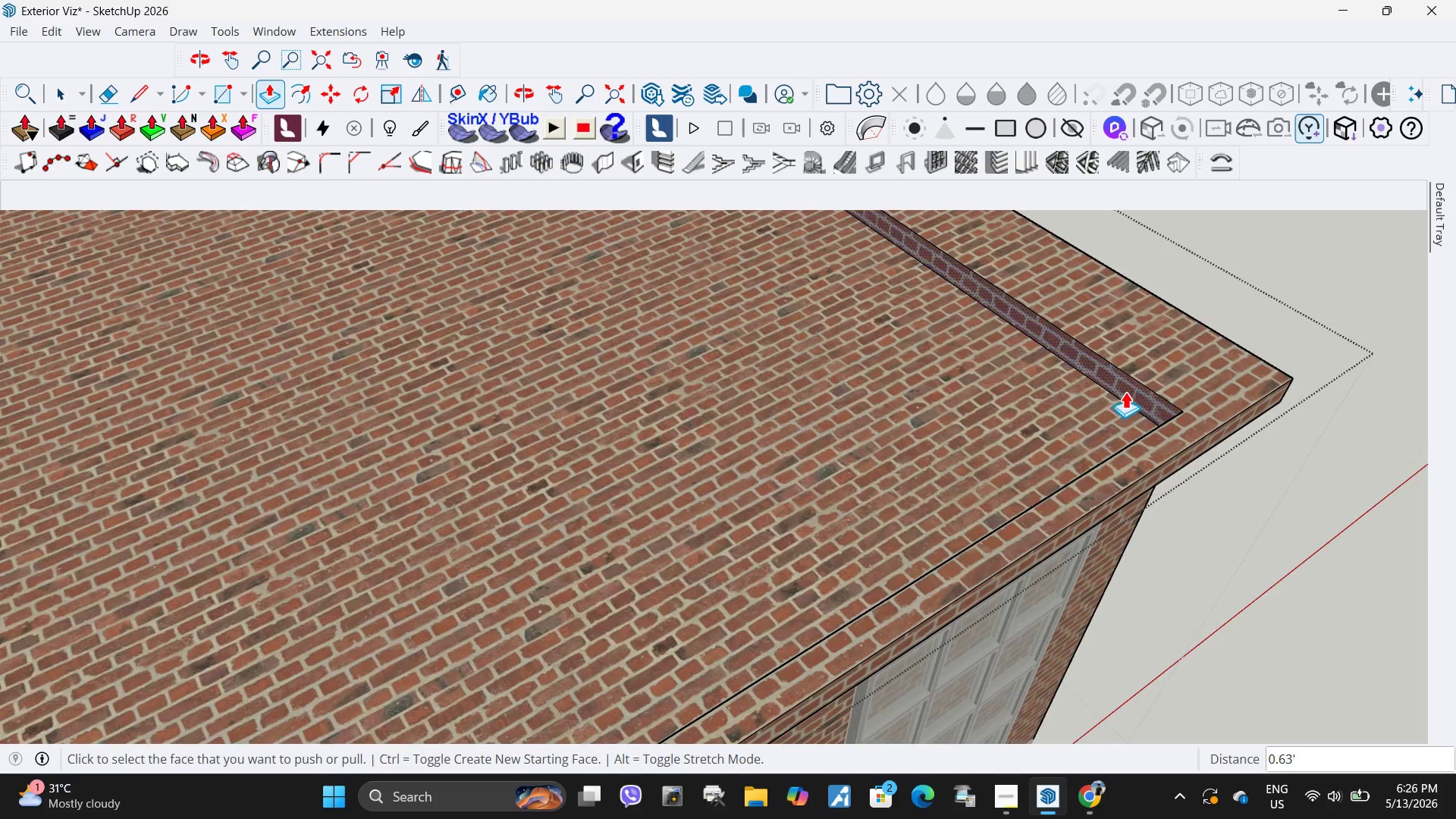 
left_click([1125, 391])
 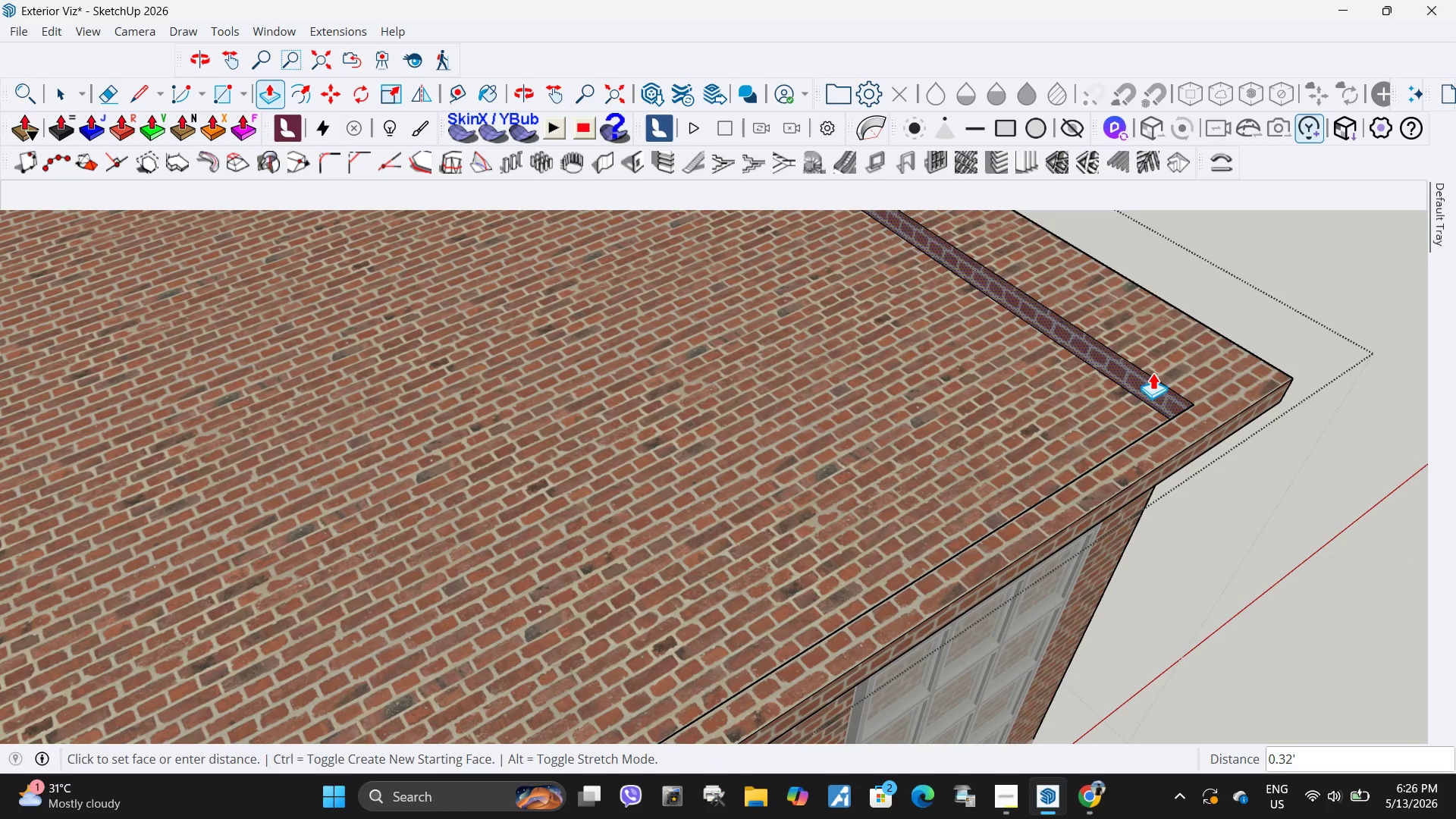 
left_click([1148, 375])
 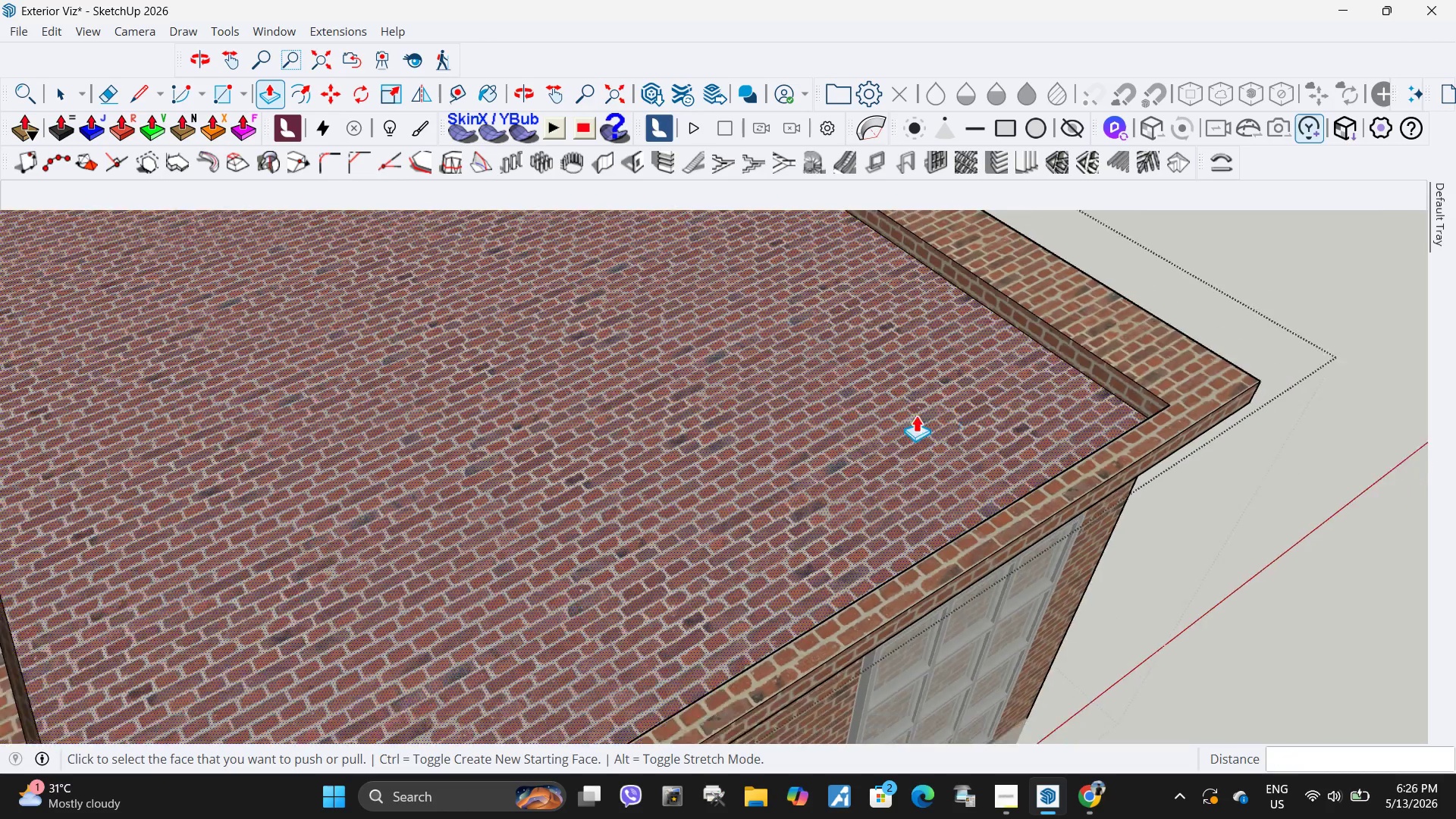 
scroll: coordinate [1036, 413], scroll_direction: up, amount: 1.0
 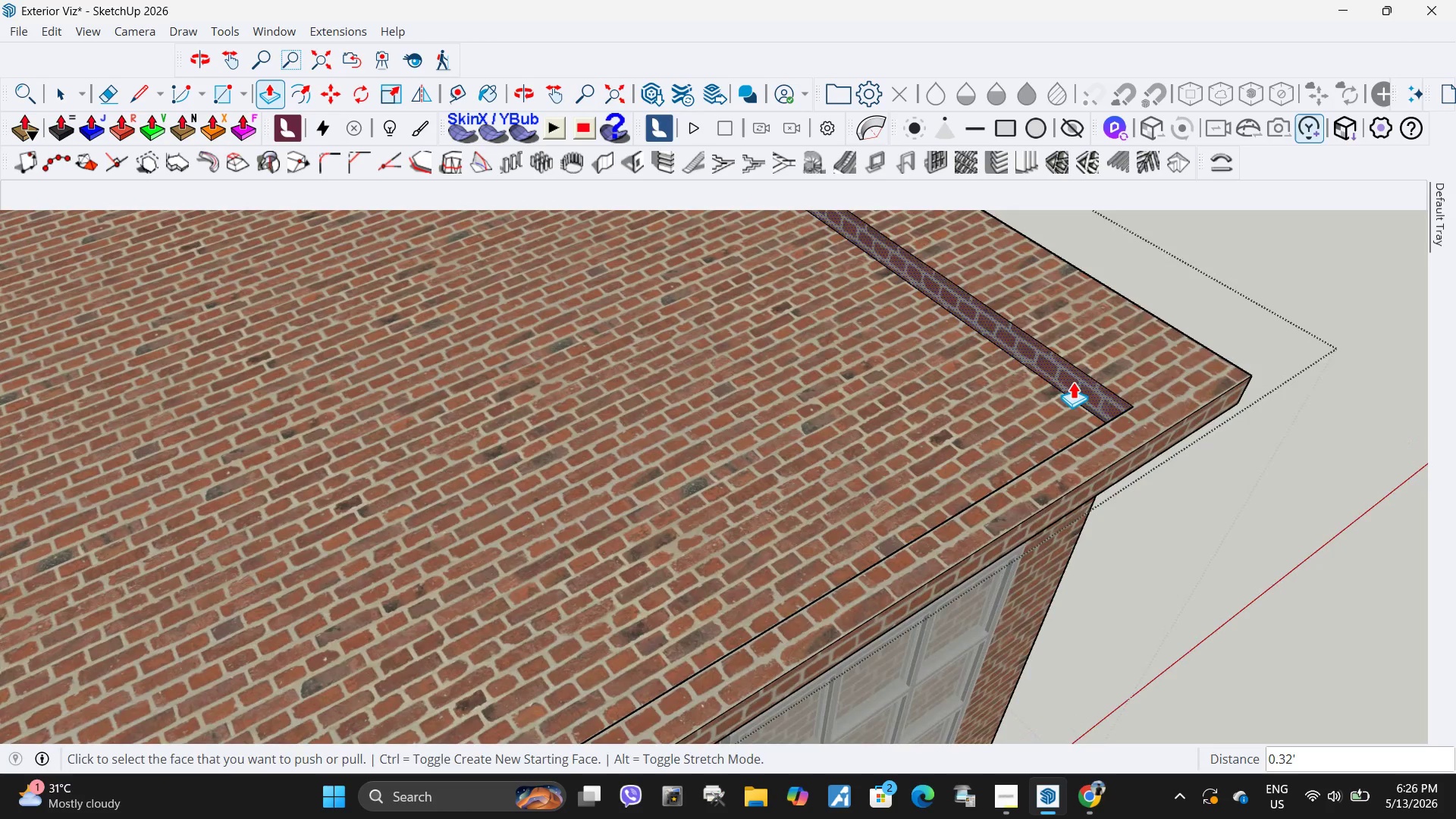 
left_click([1073, 381])
 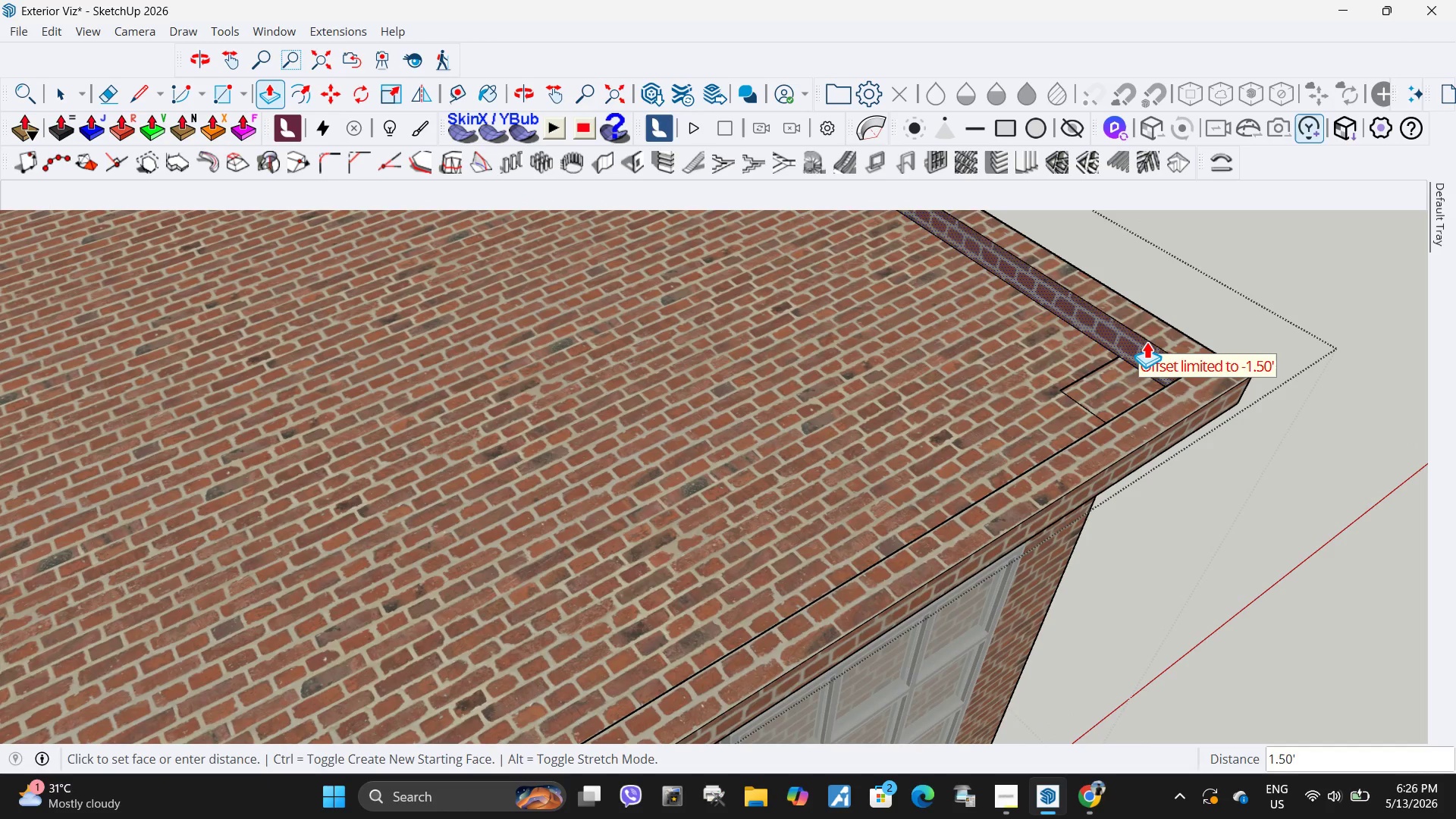 
left_click([1147, 341])
 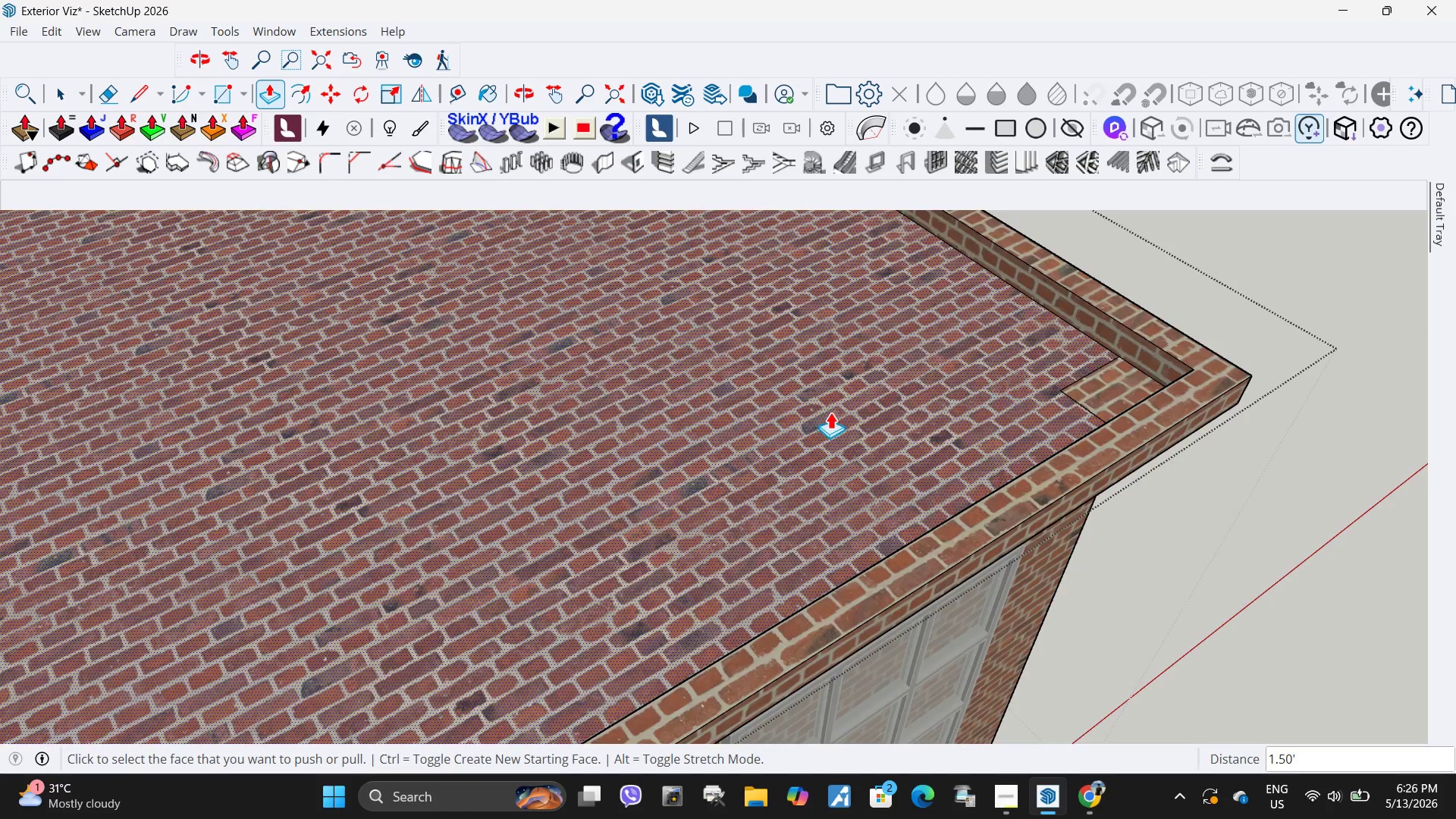 
scroll: coordinate [801, 494], scroll_direction: down, amount: 9.0
 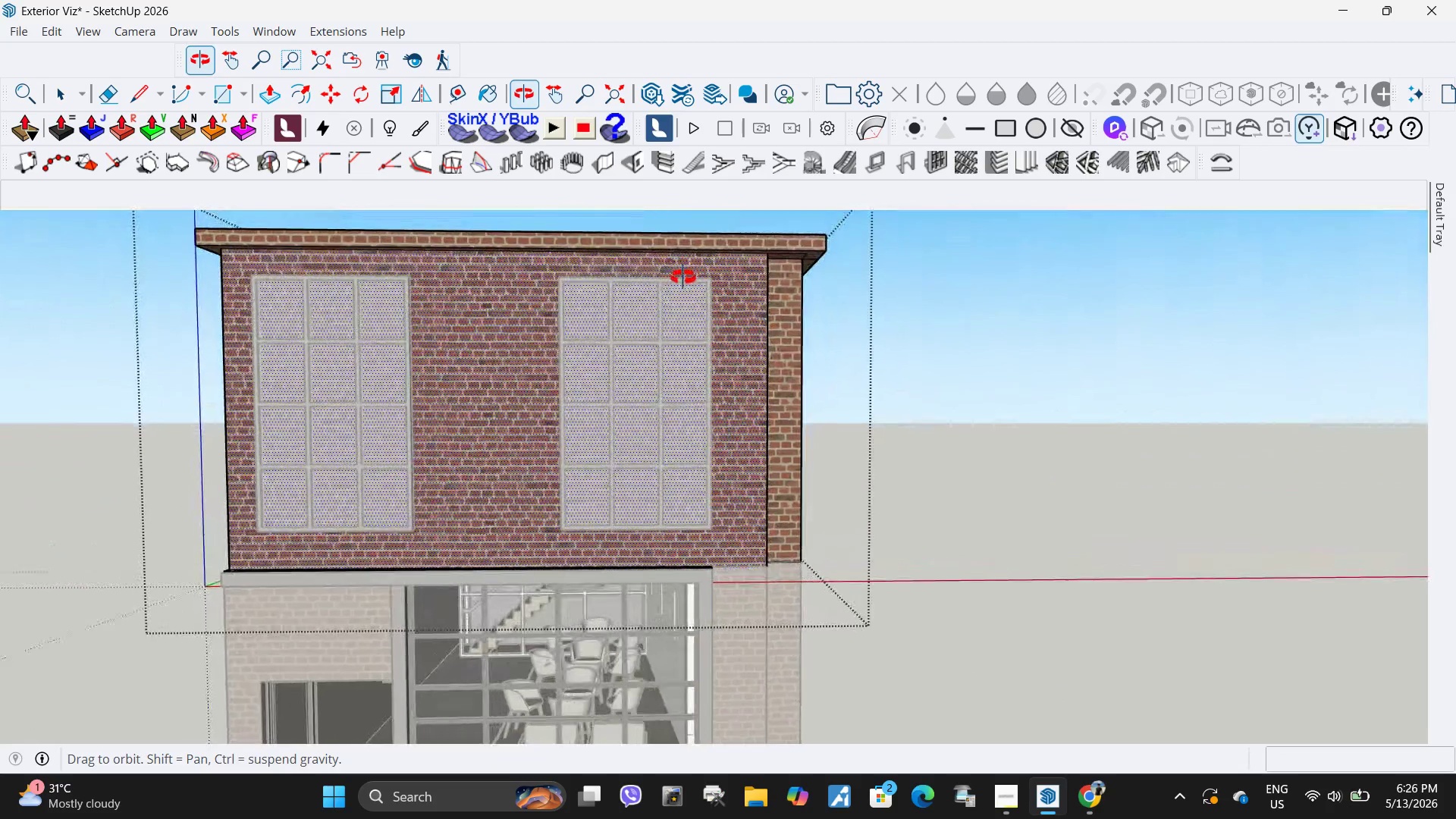 
left_click([730, 235])
 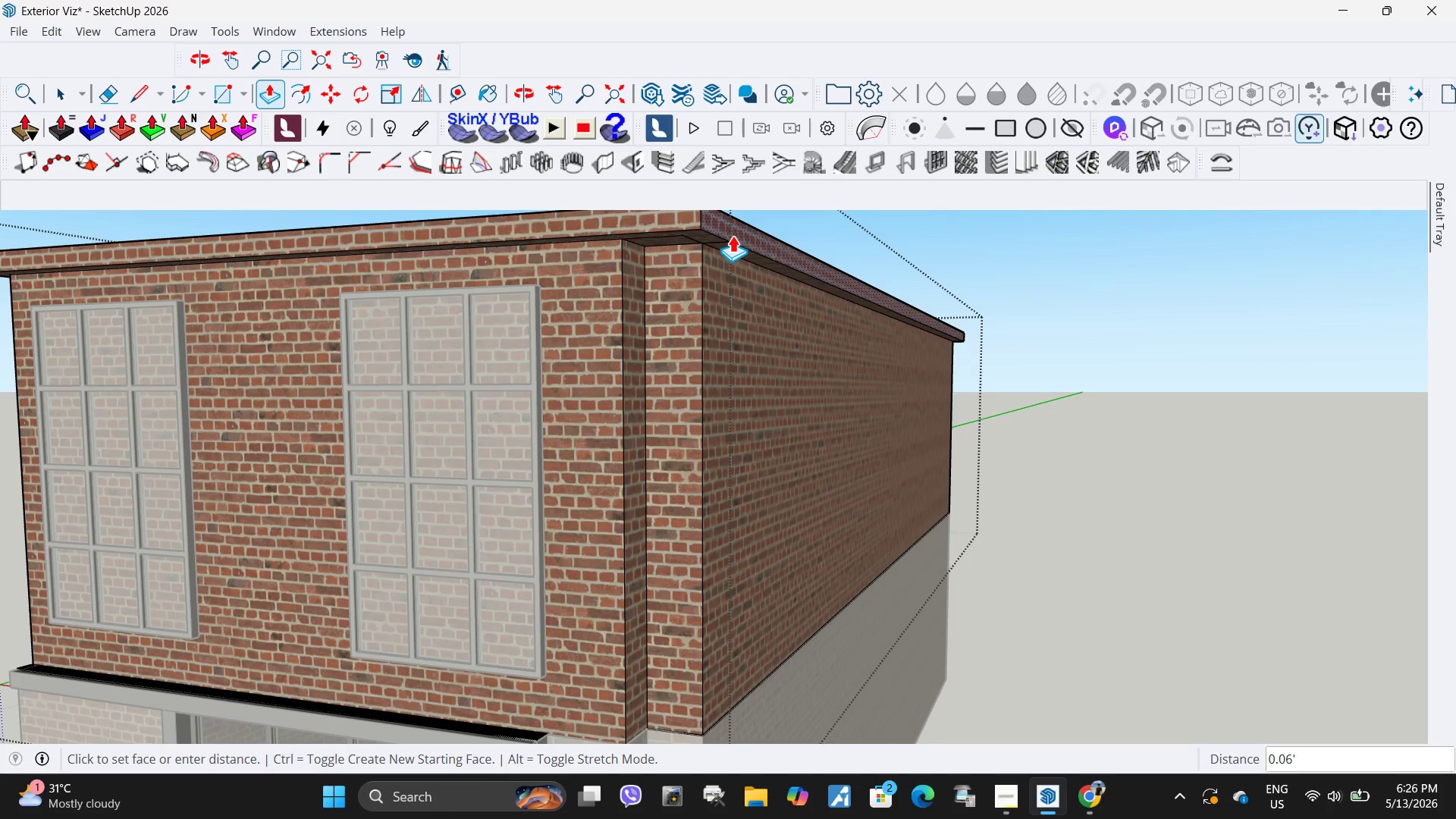 
scroll: coordinate [714, 249], scroll_direction: up, amount: 4.0
 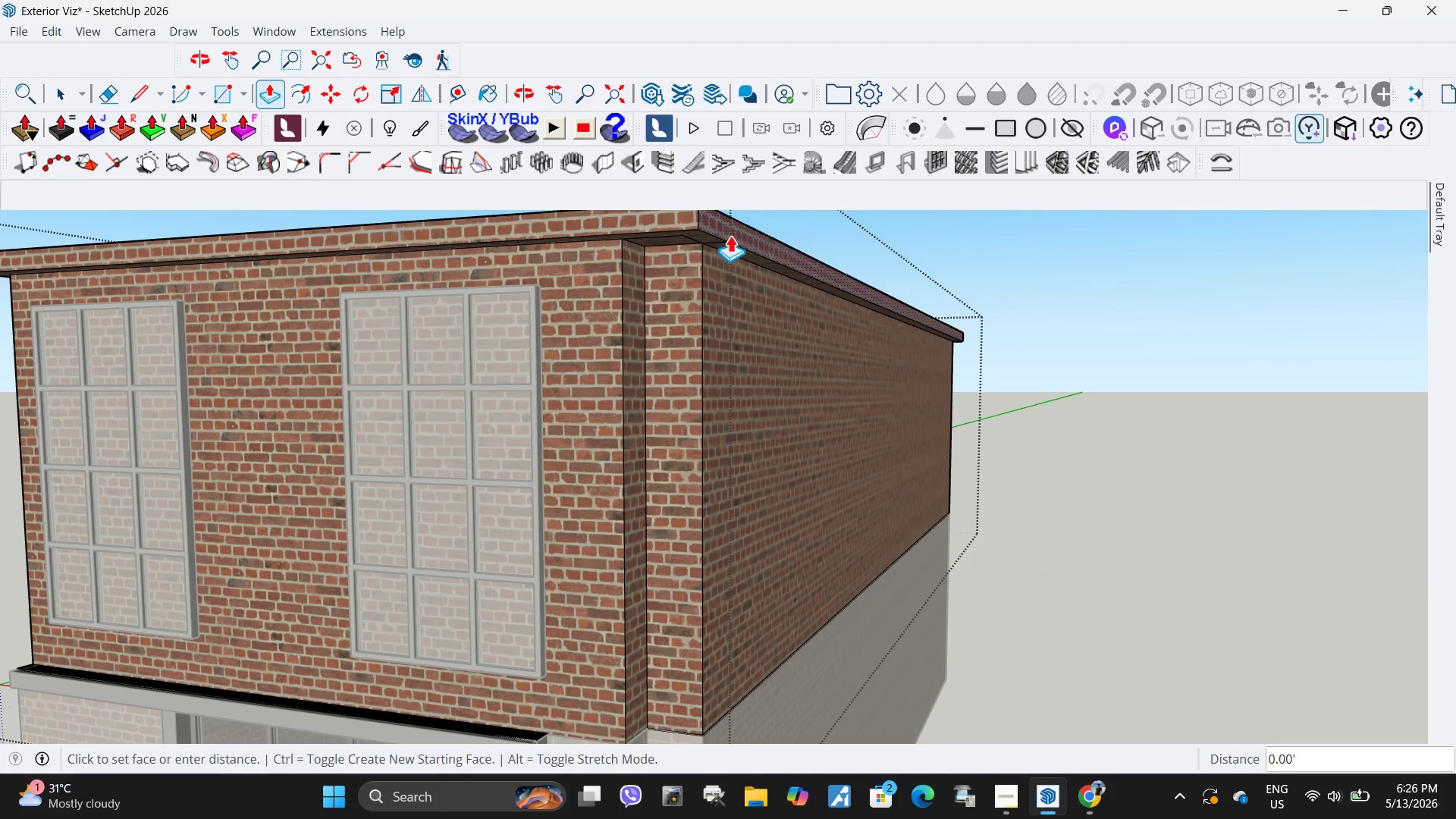 
left_click([733, 235])
 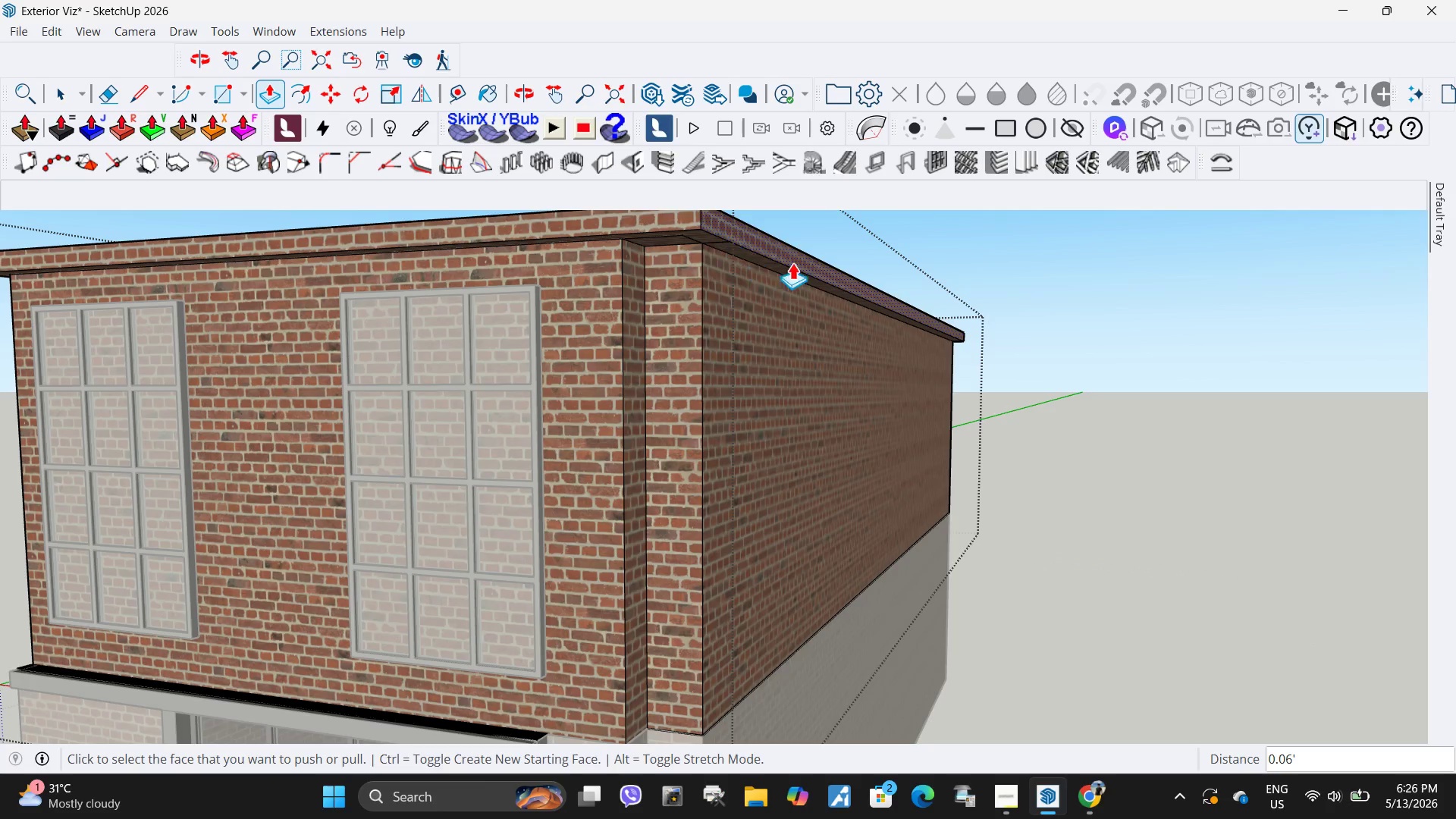 
scroll: coordinate [785, 300], scroll_direction: up, amount: 3.0
 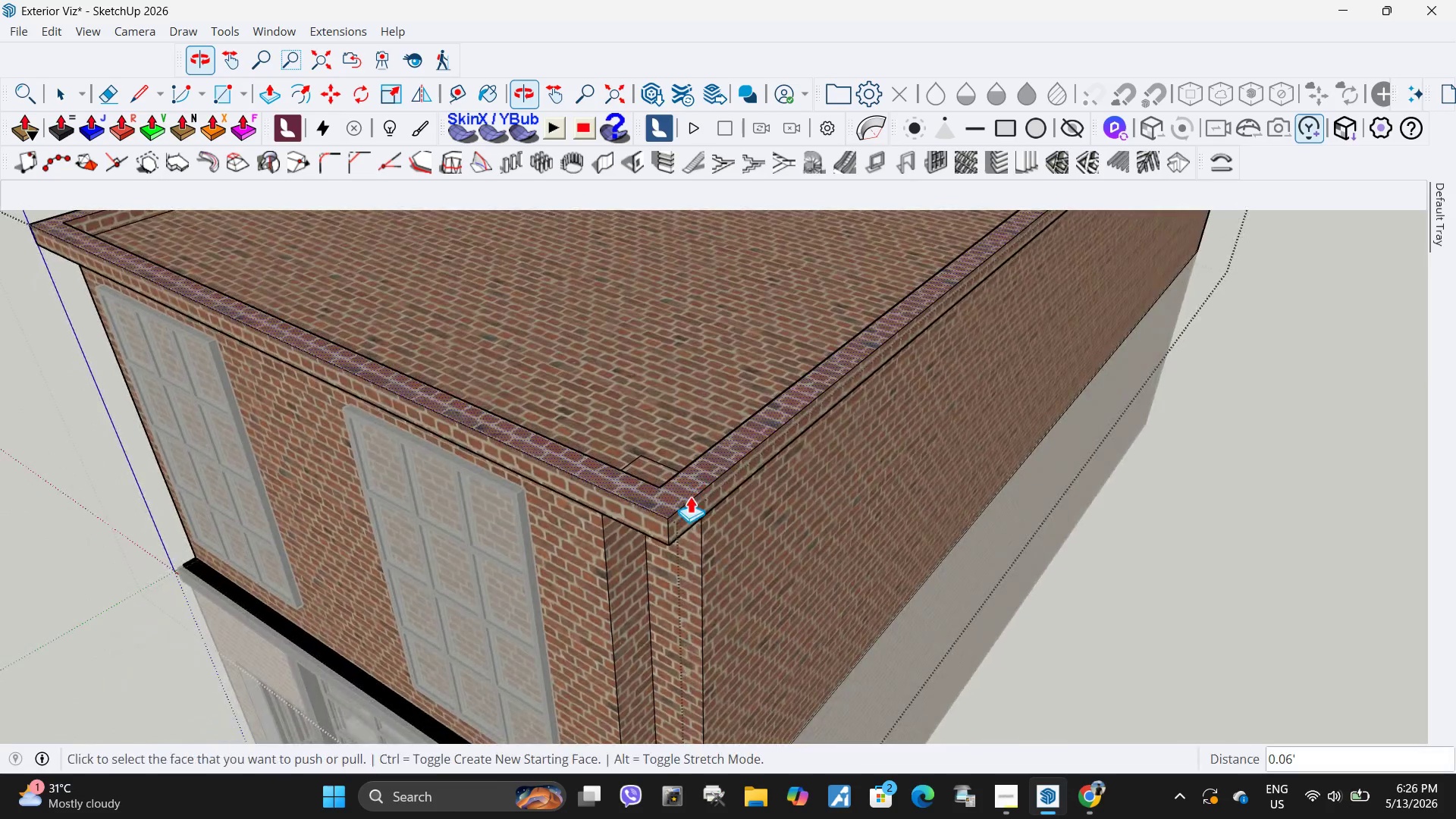 
scroll: coordinate [676, 510], scroll_direction: down, amount: 3.0
 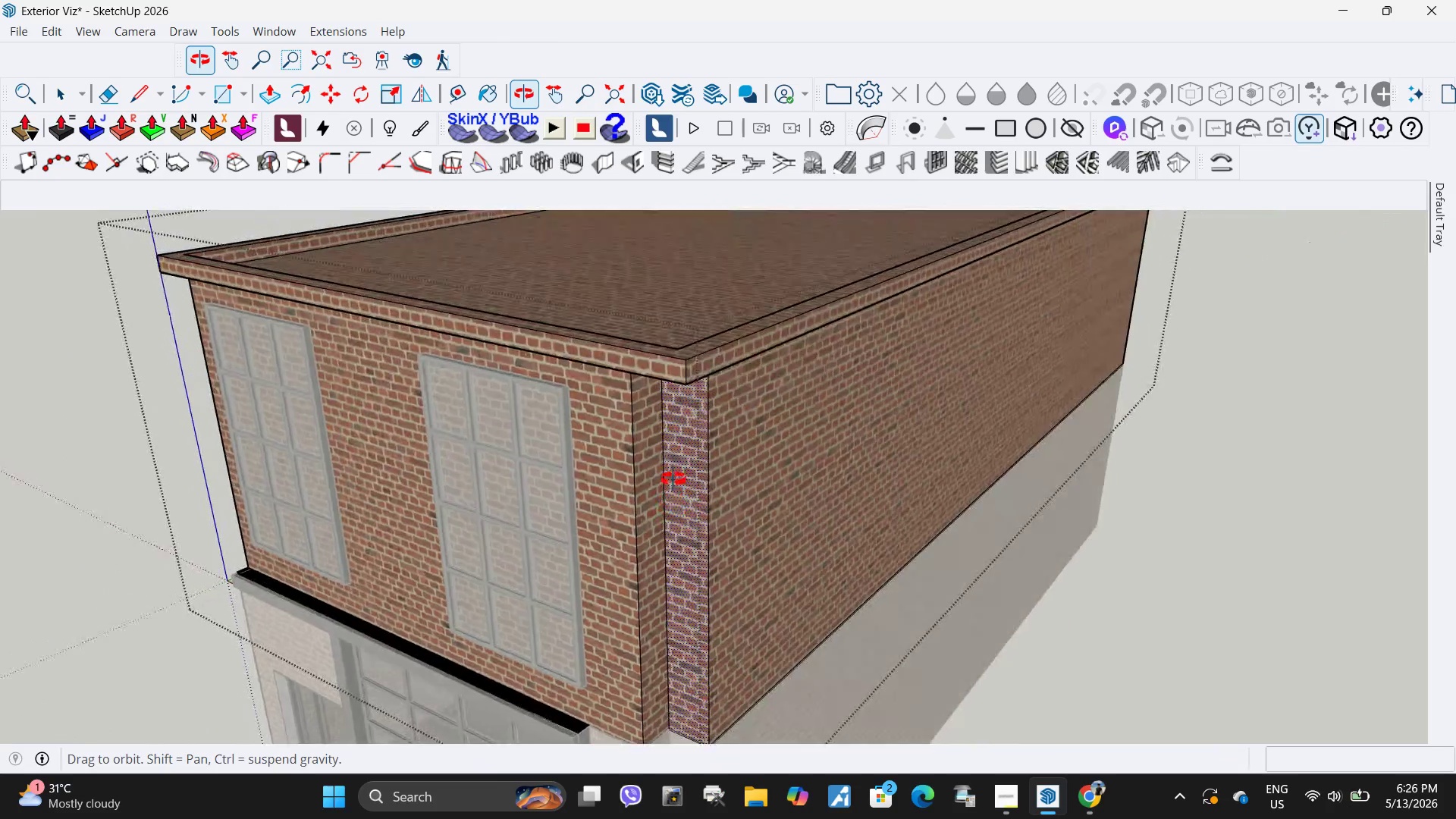 
key(Space)
 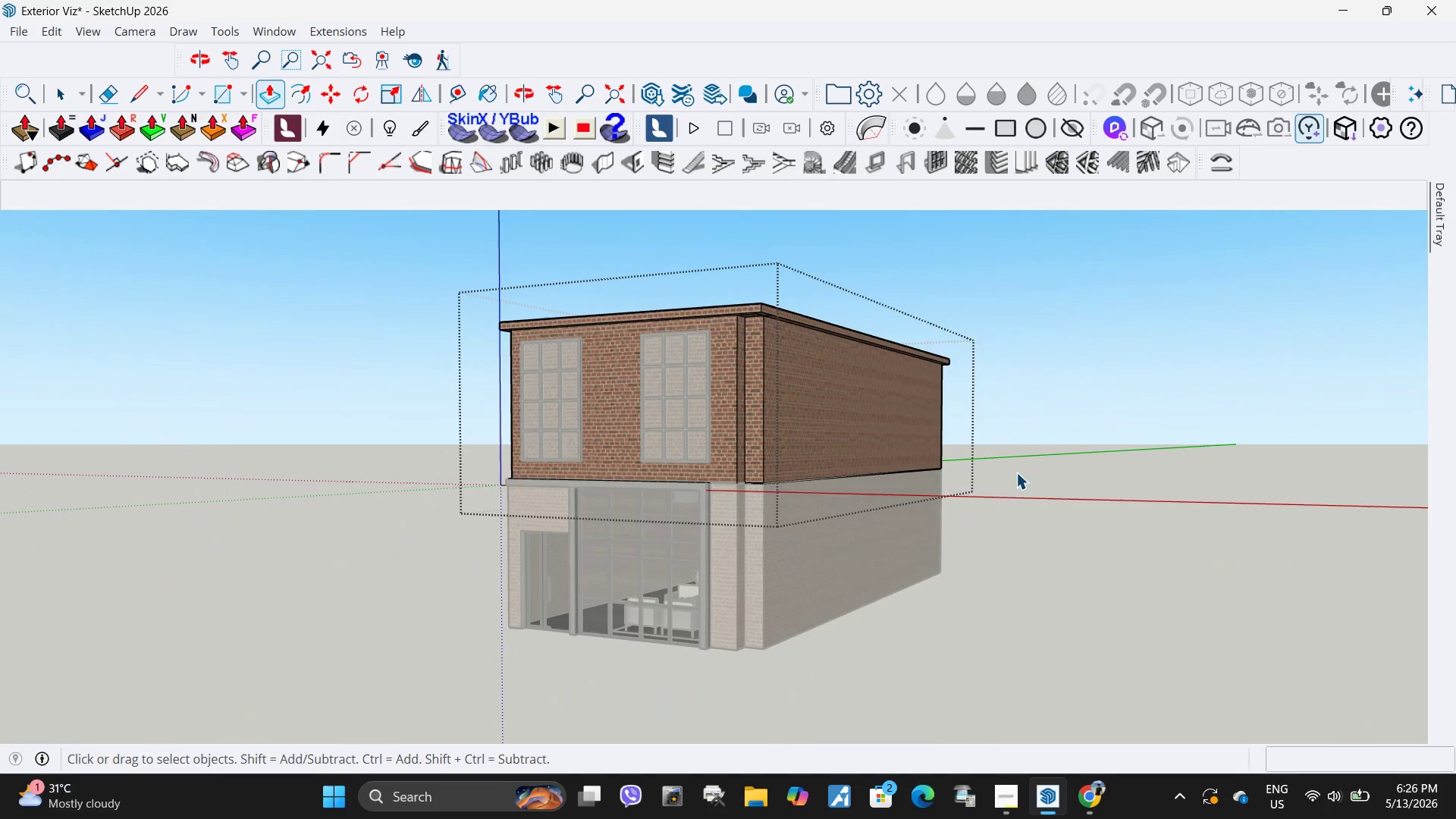 
left_click([1016, 472])
 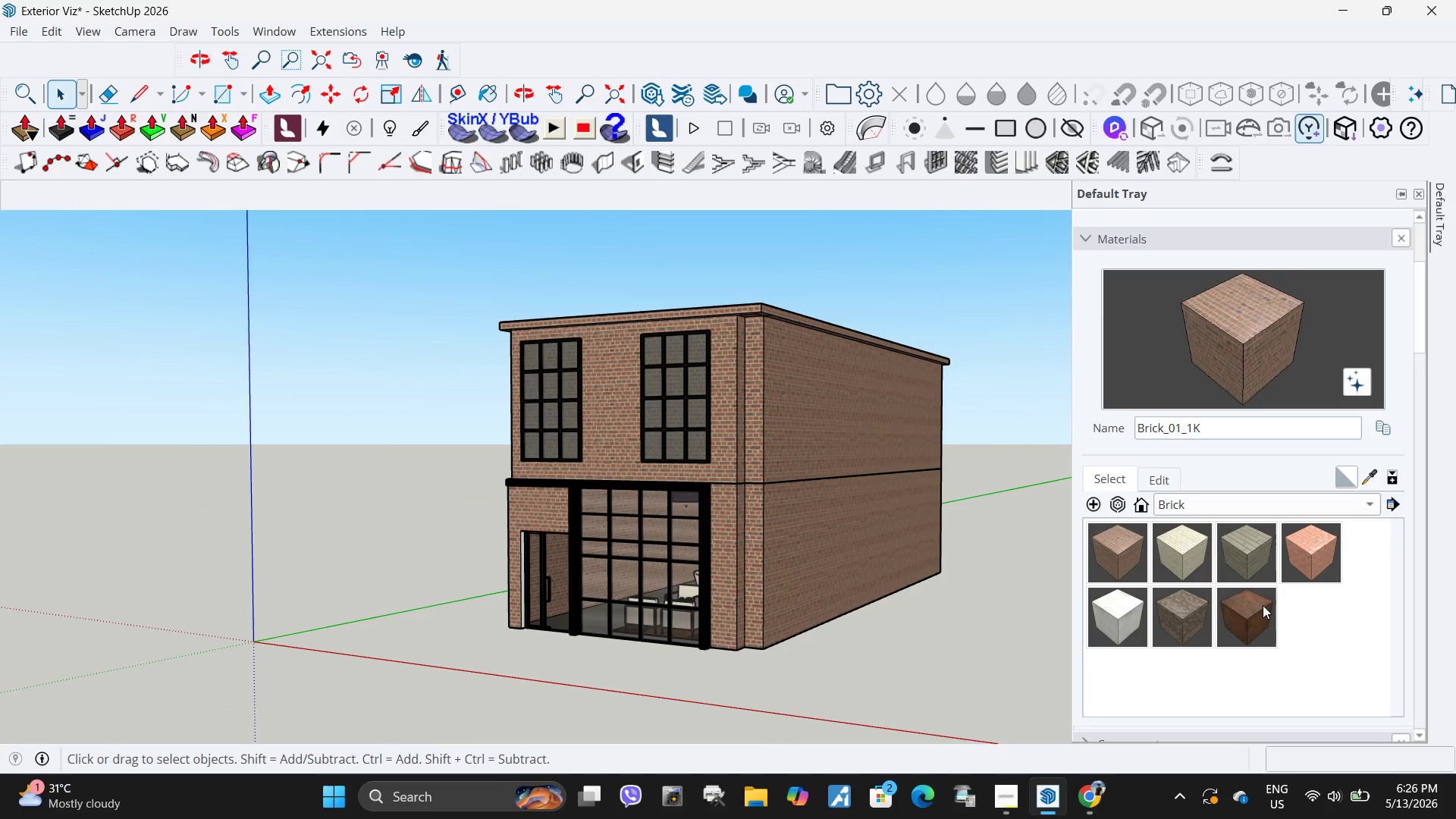 
scroll: coordinate [771, 394], scroll_direction: down, amount: 10.0
 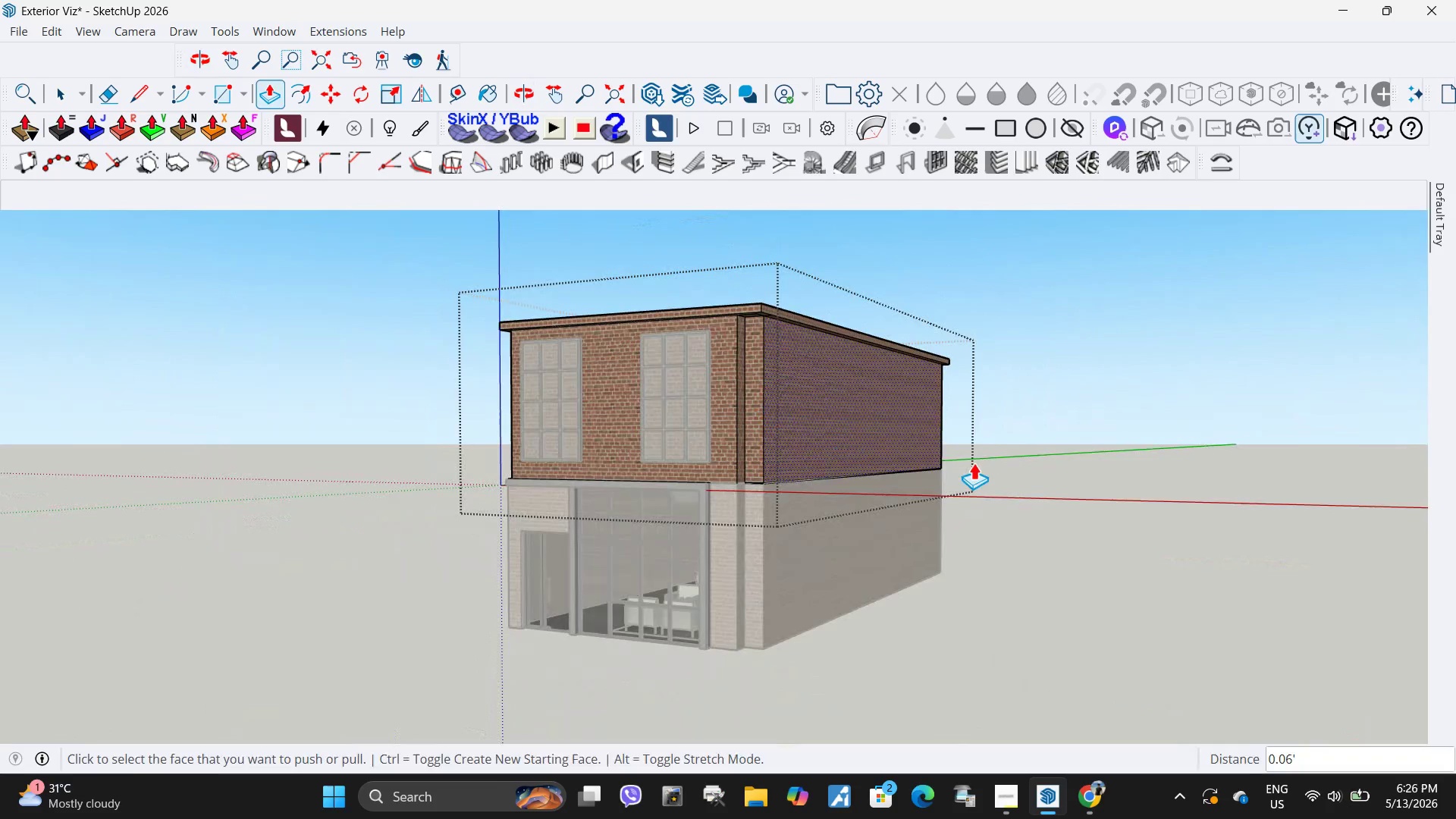 
left_click([1226, 504])
 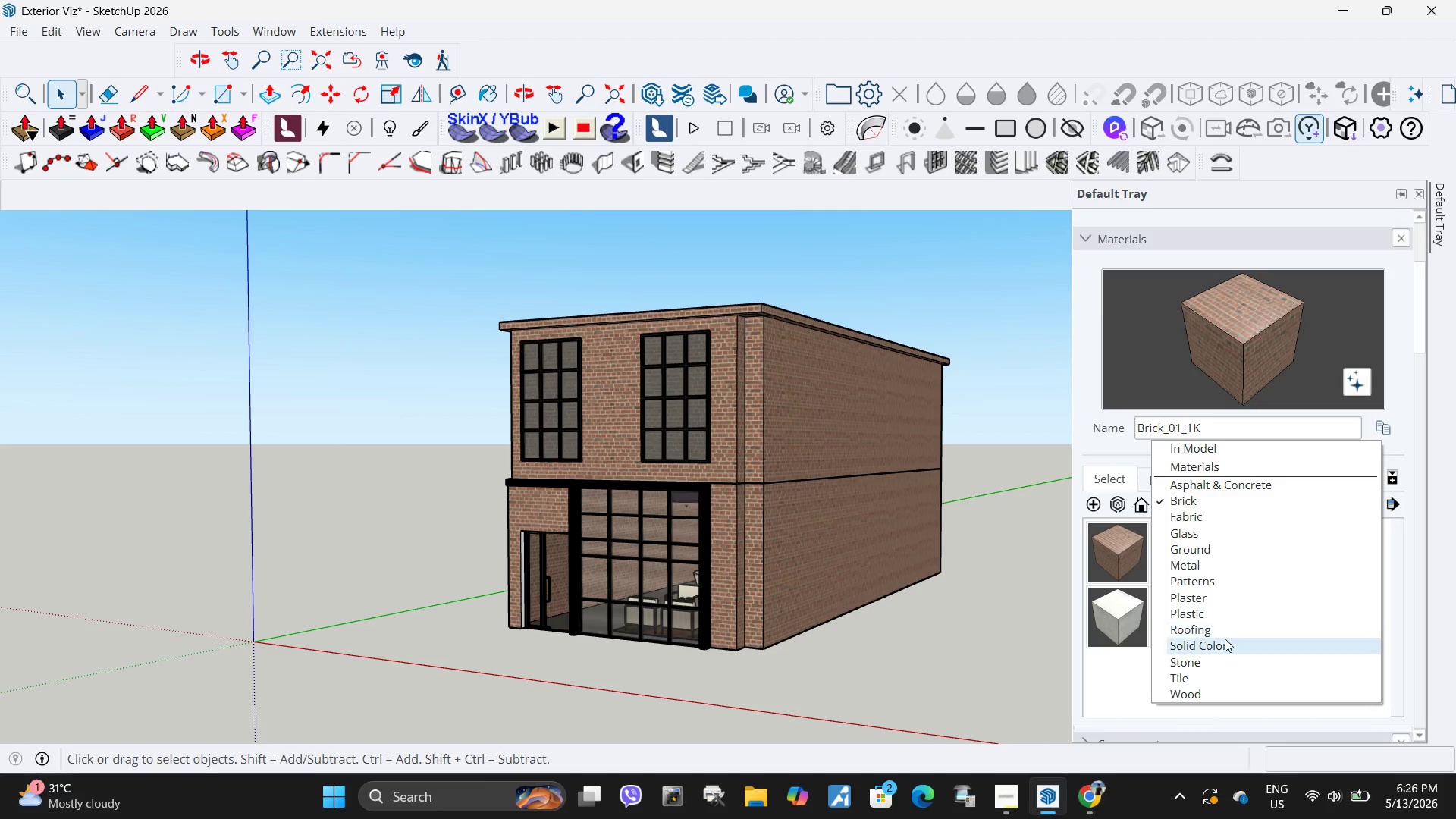 
left_click([1225, 641])
 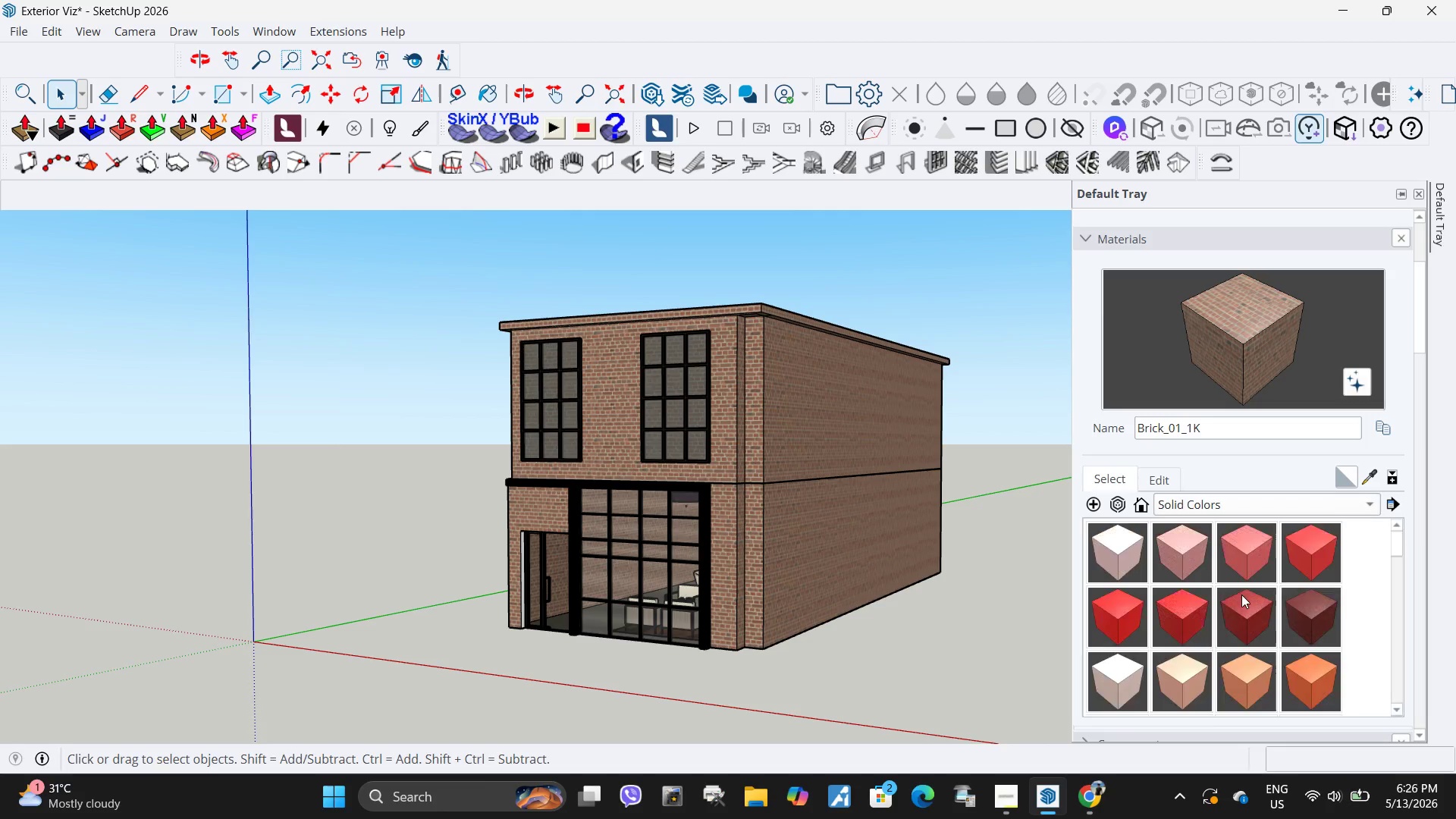 
scroll: coordinate [1232, 629], scroll_direction: down, amount: 26.0
 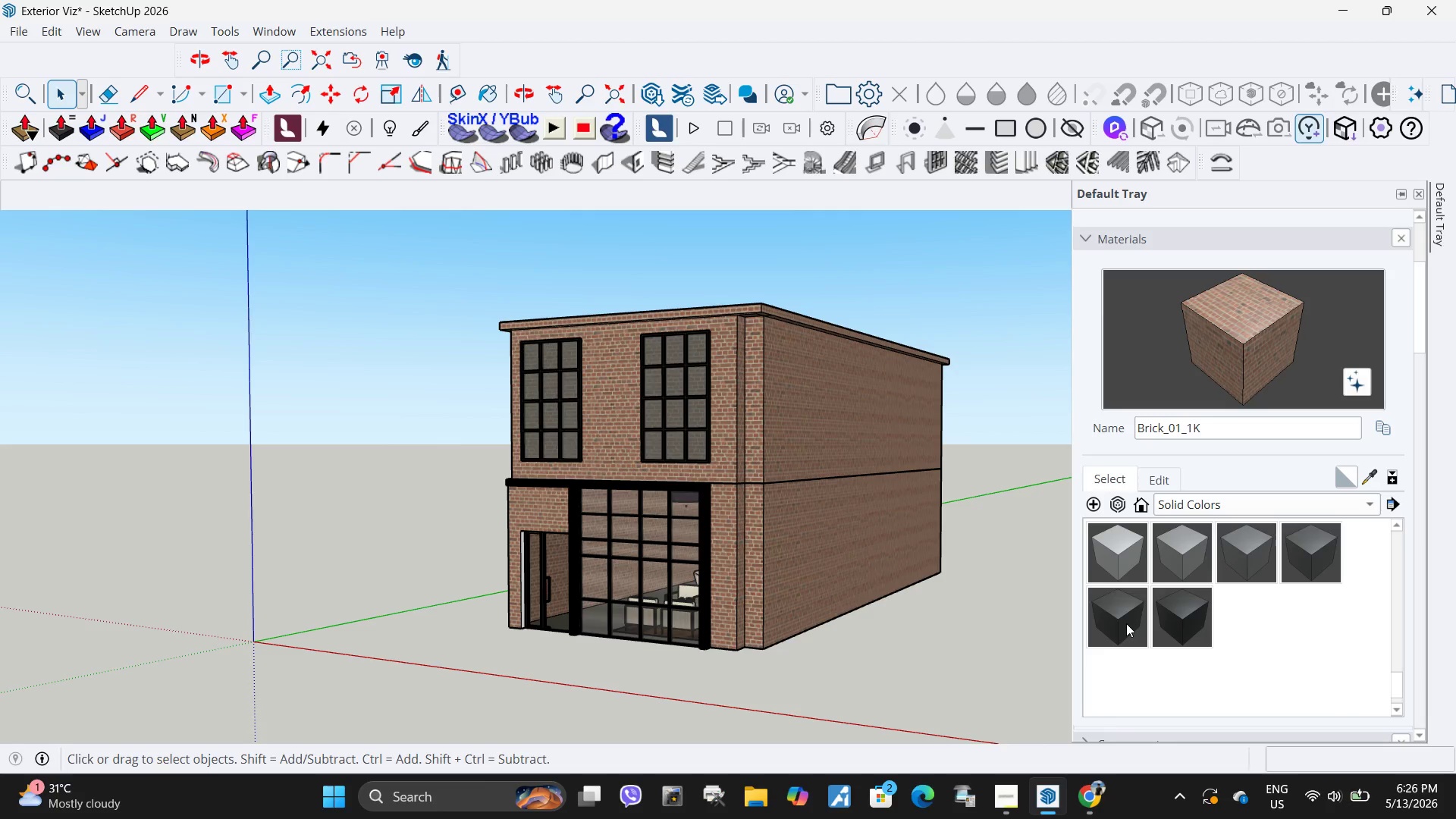 
left_click([1128, 623])
 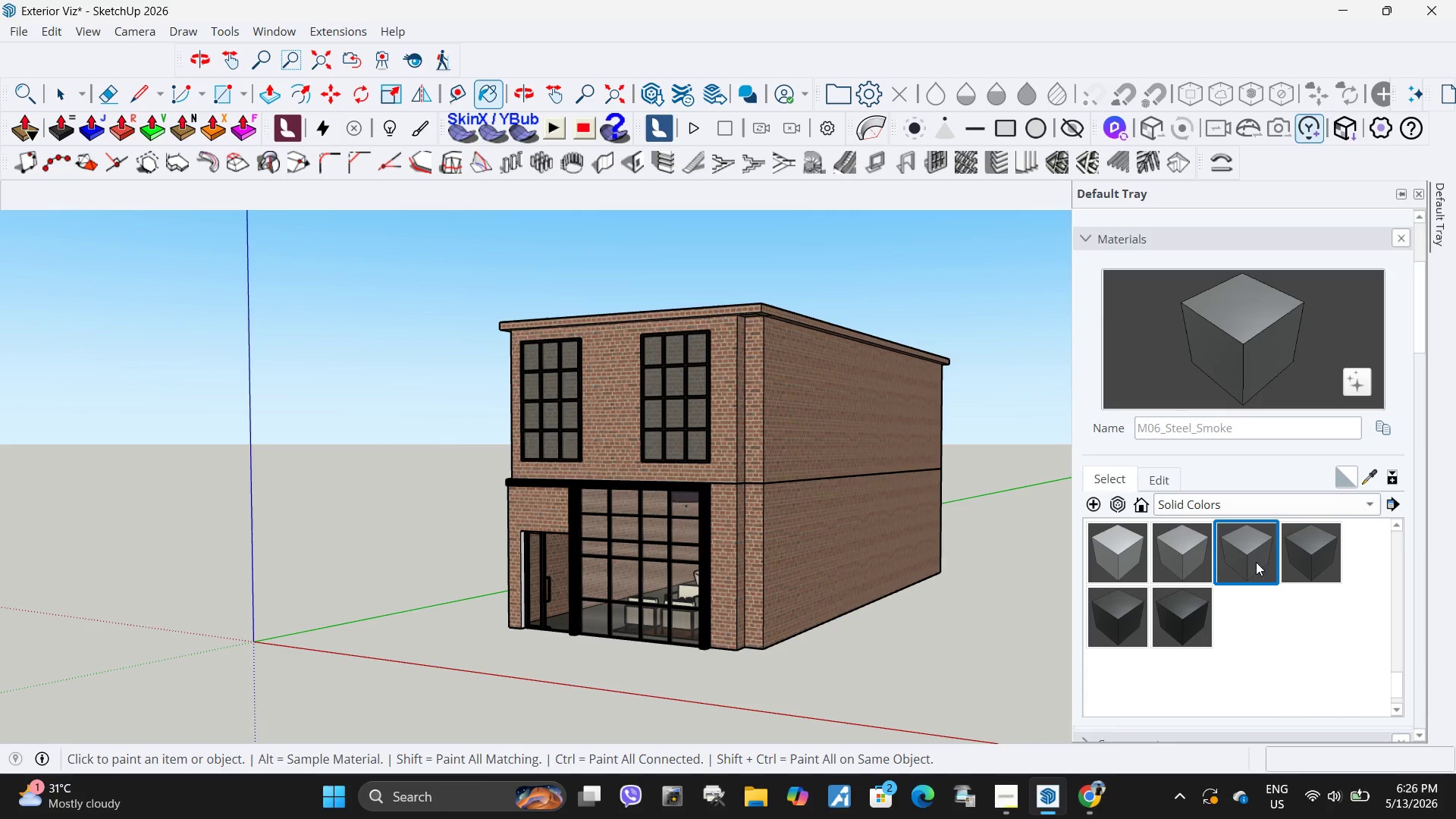 
double_click([1333, 554])
 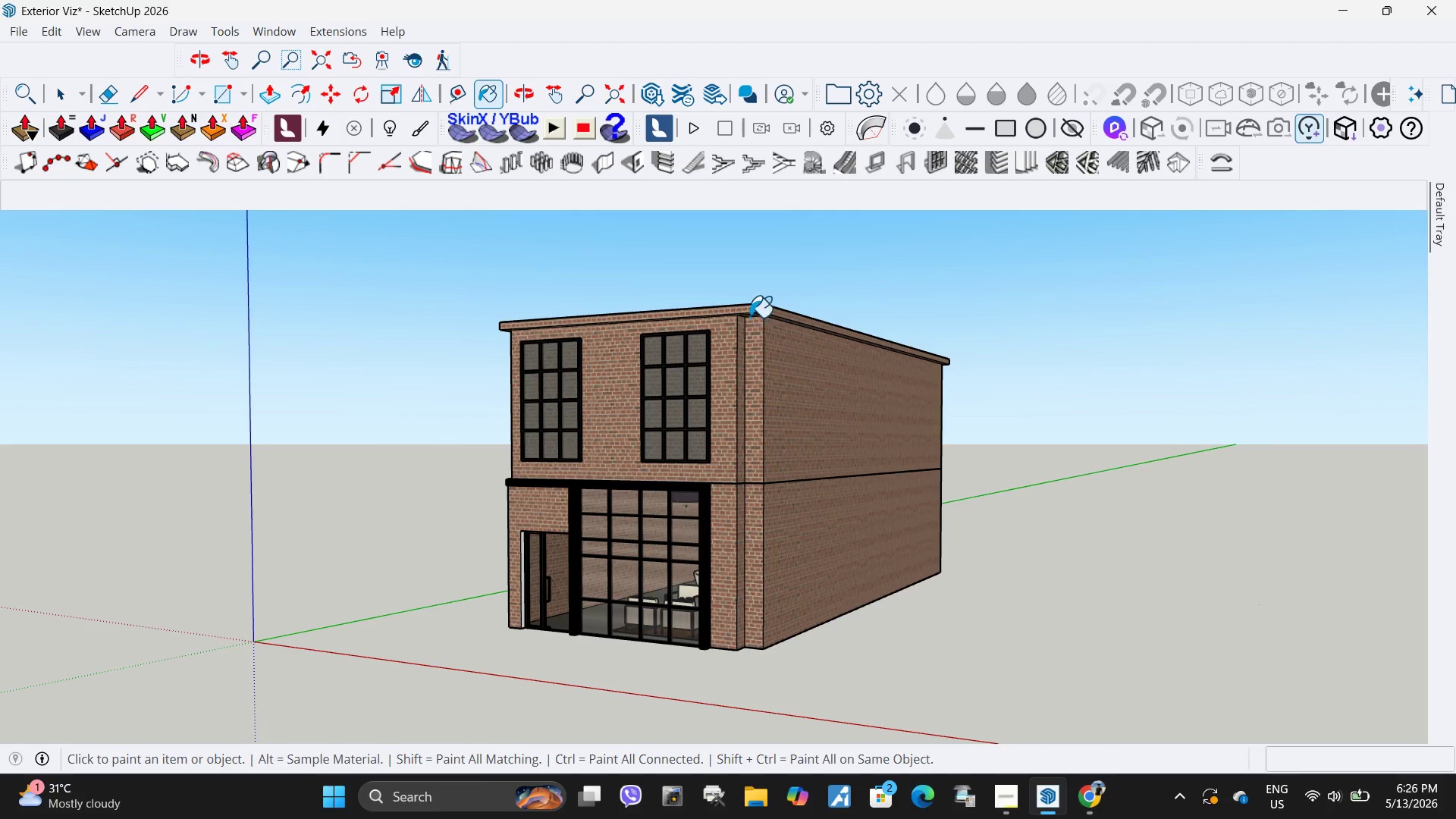 
left_click_drag(start_coordinate=[749, 313], to_coordinate=[753, 313])
 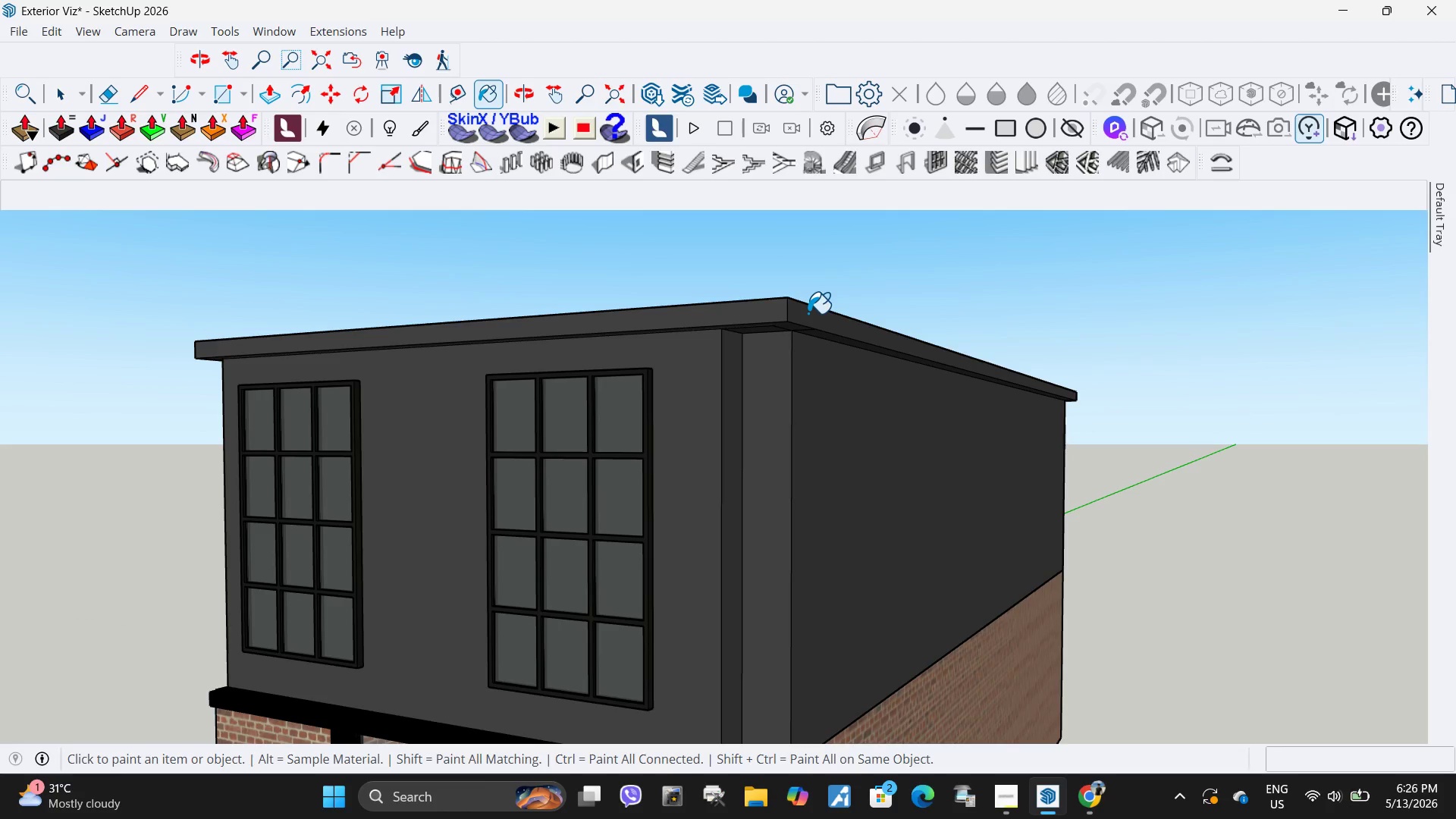 
scroll: coordinate [742, 293], scroll_direction: up, amount: 8.0
 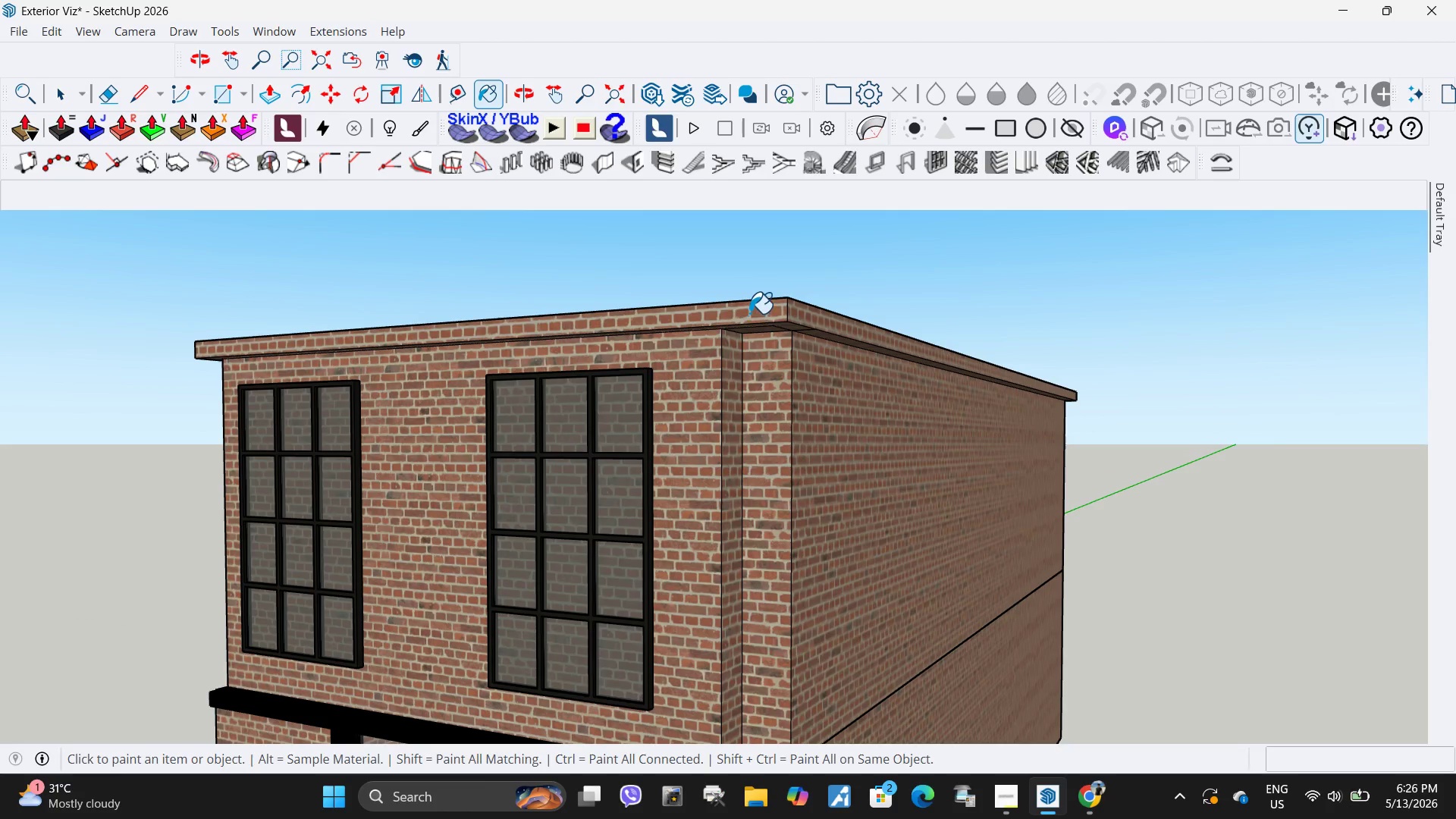 
key(Control+Z)
 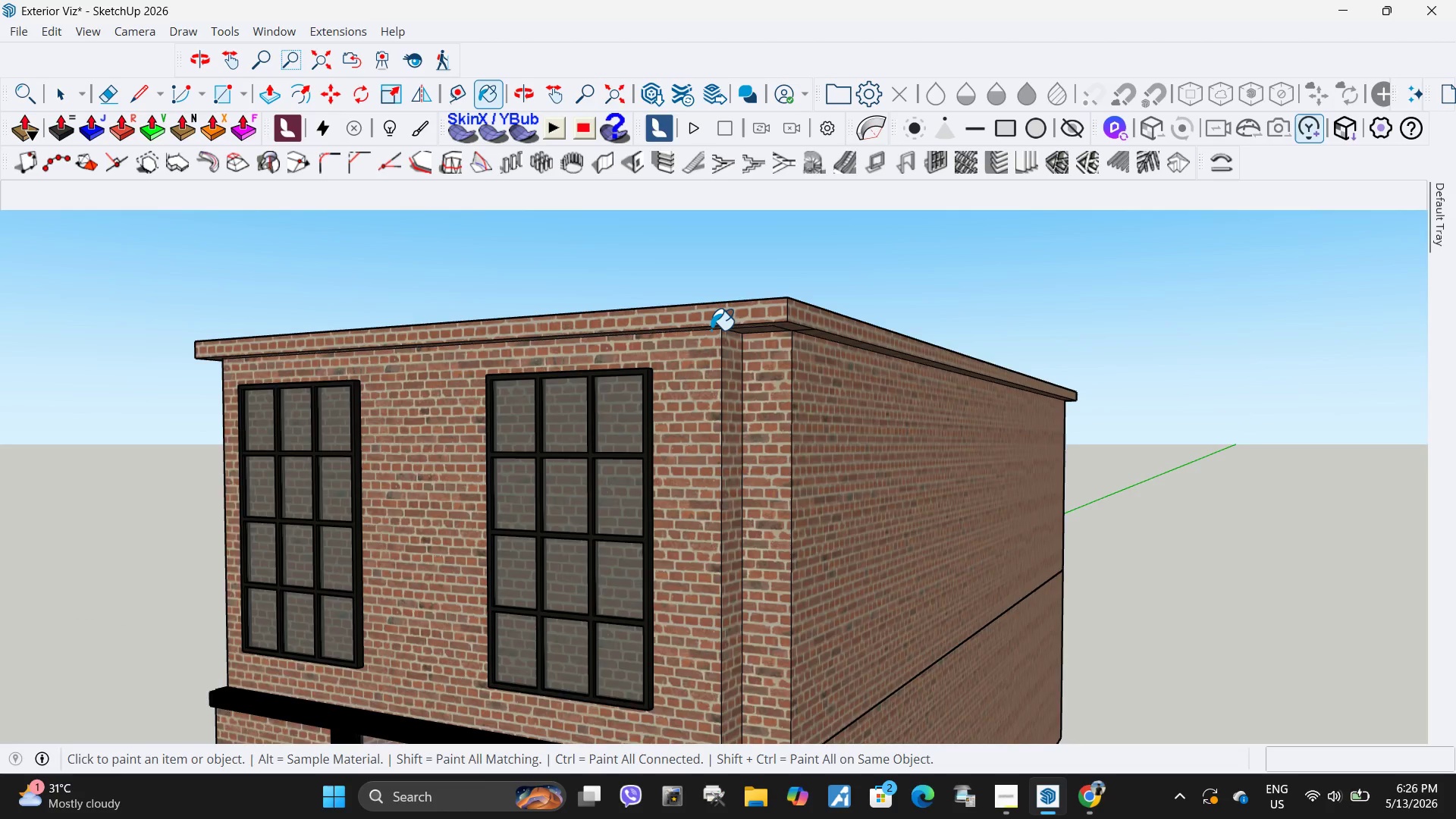 
key(Space)
 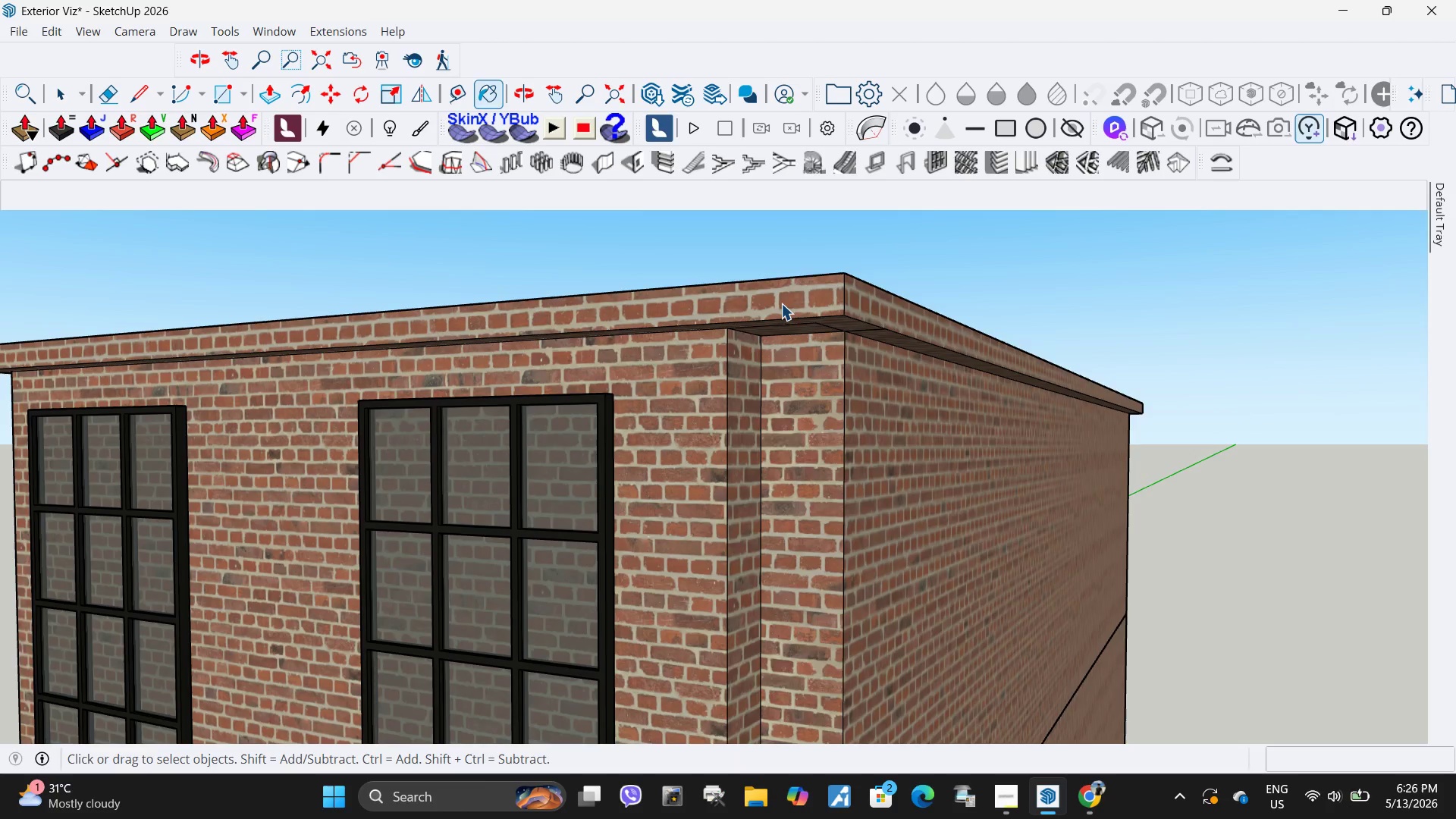 
left_click([781, 303])
 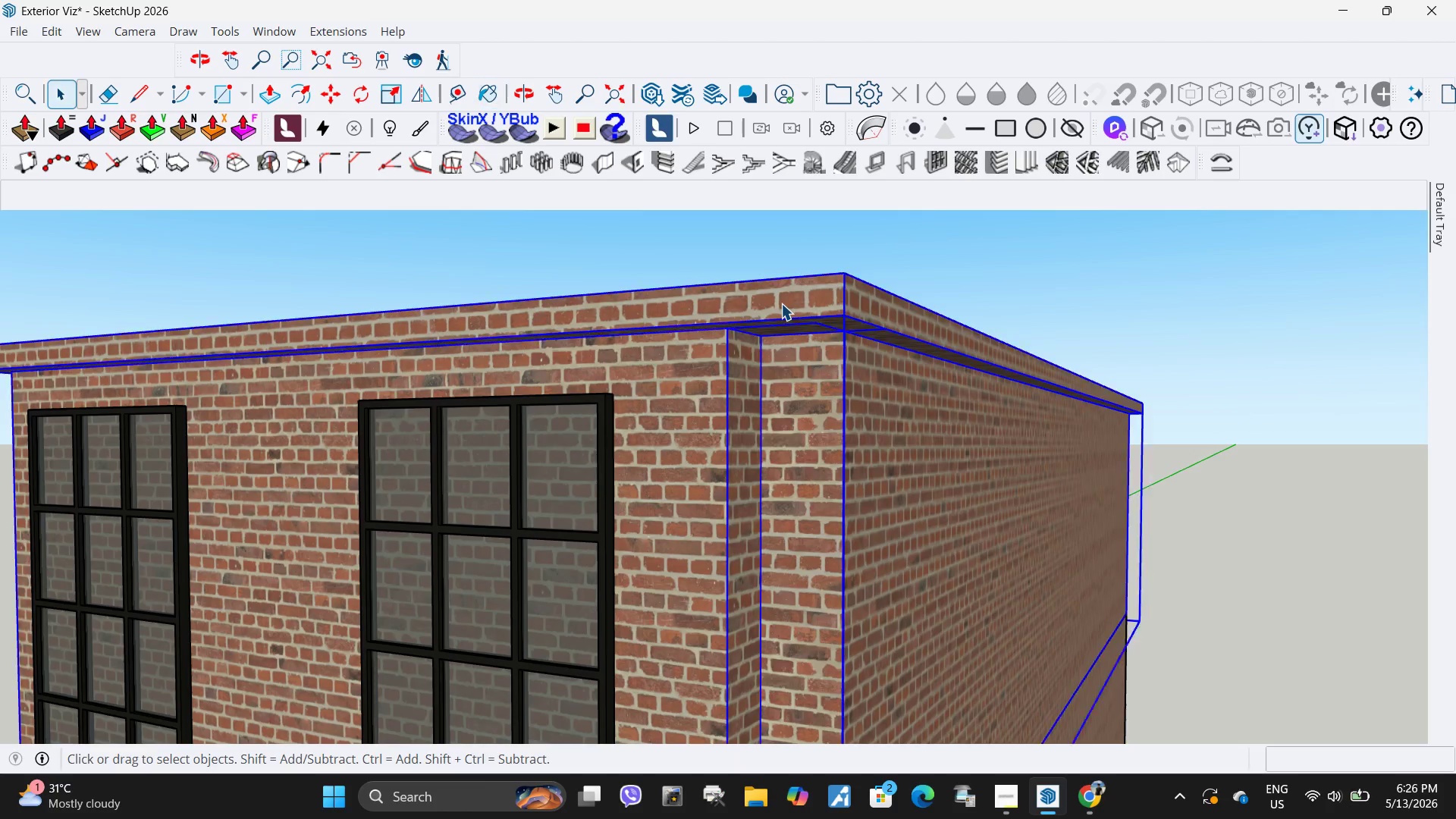 
double_click([781, 303])
 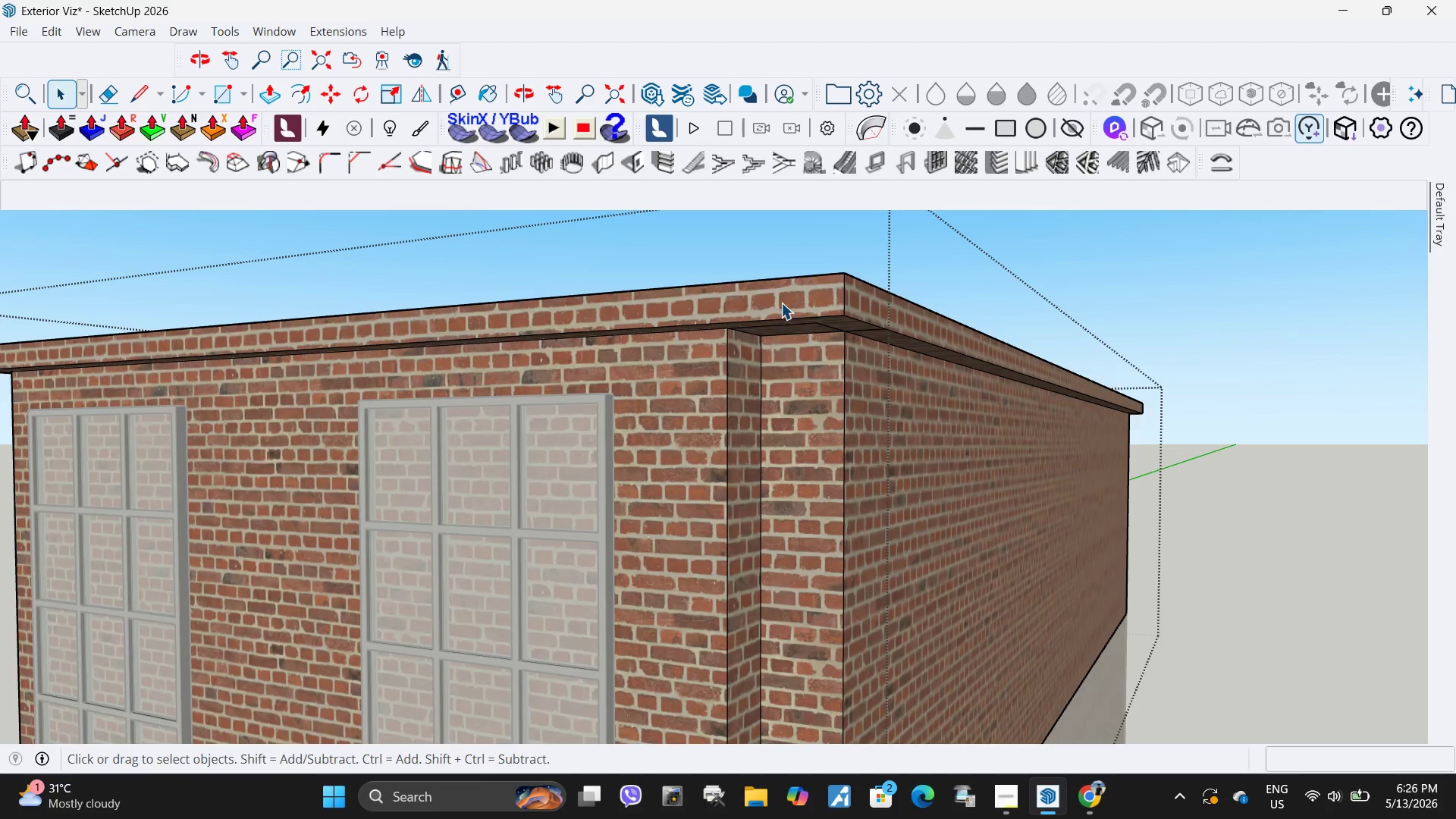 
scroll: coordinate [717, 328], scroll_direction: up, amount: 5.0
 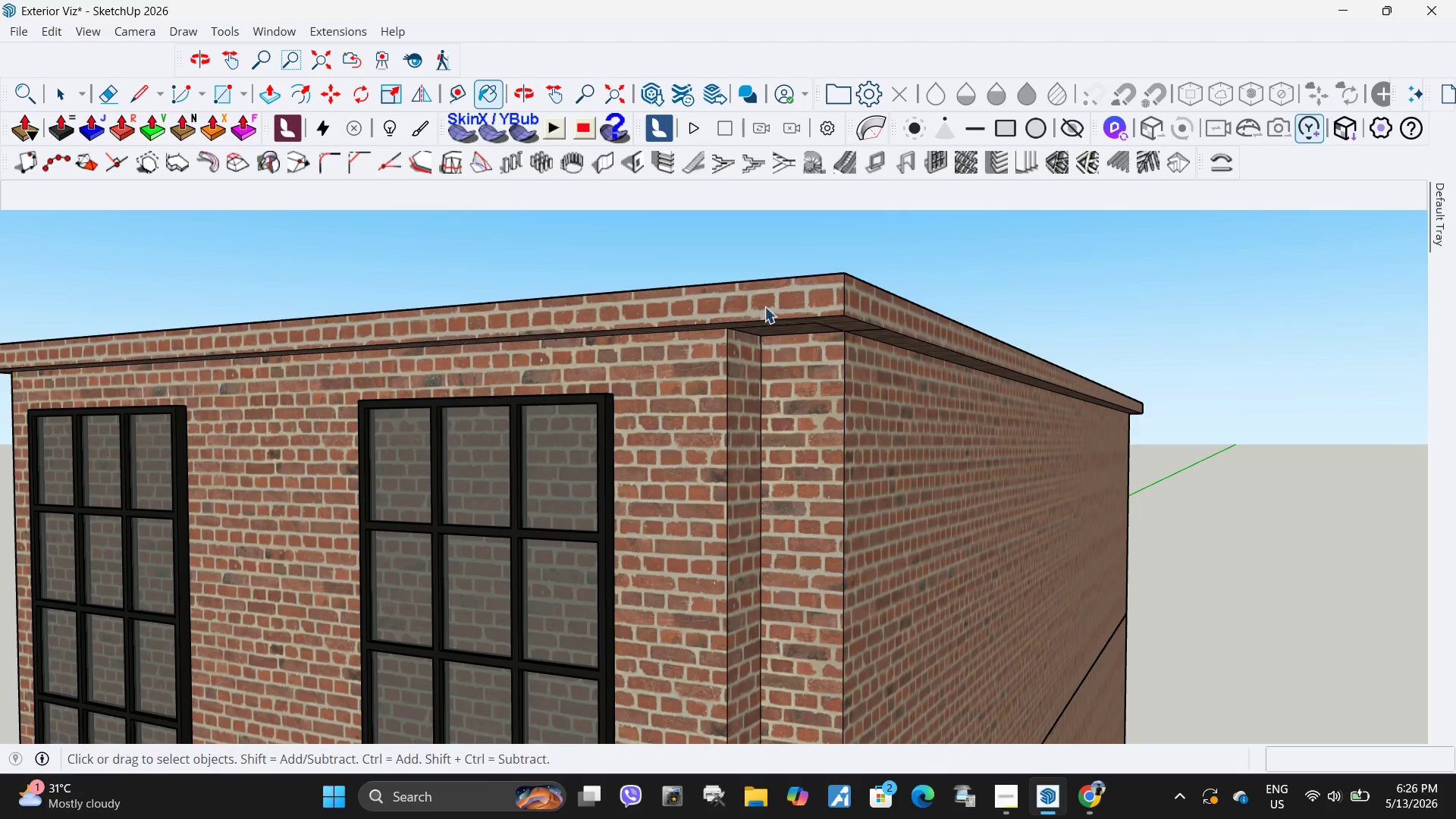 
triple_click([781, 303])
 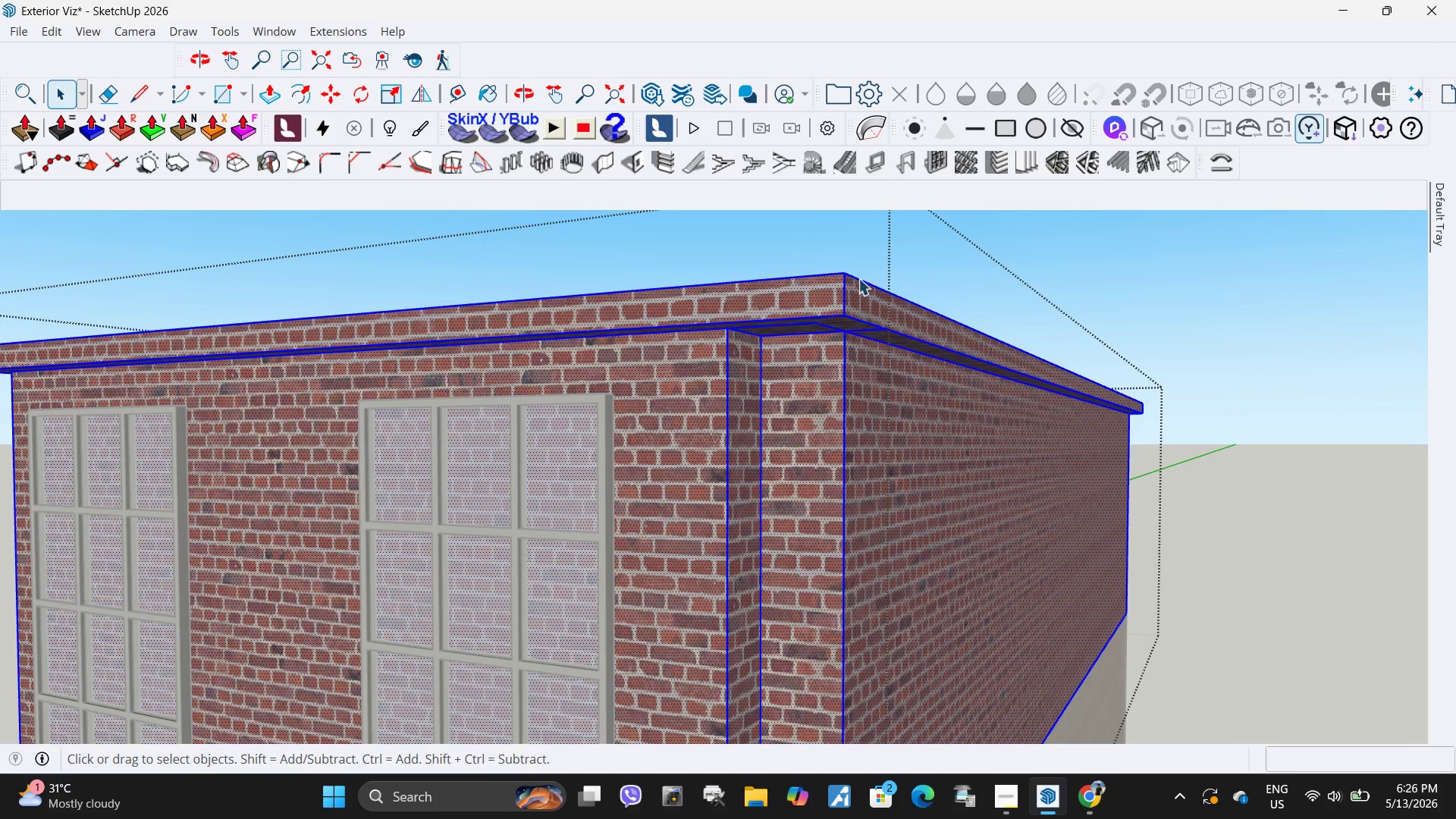 
left_click_drag(start_coordinate=[843, 273], to_coordinate=[839, 275])
 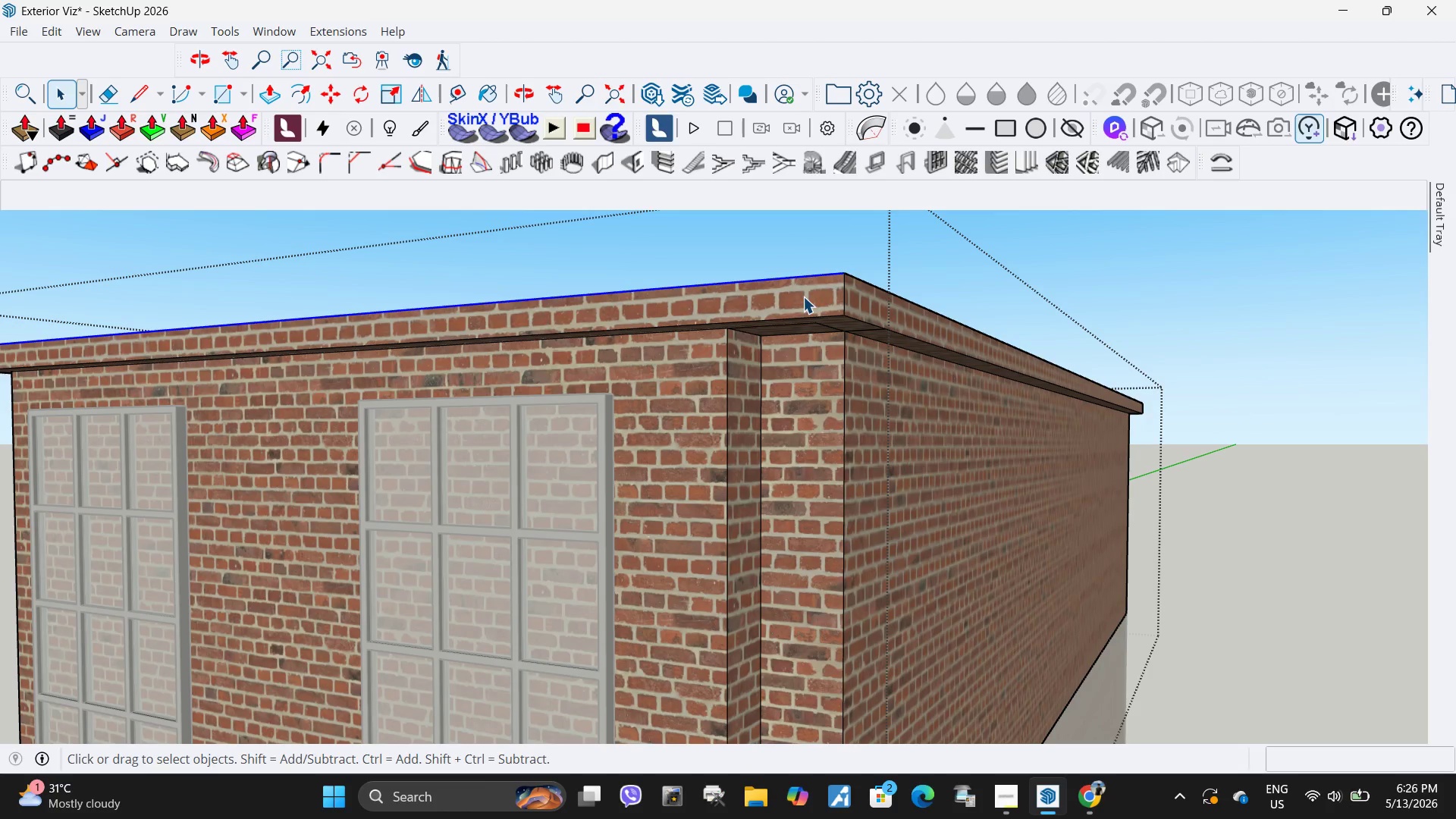 
double_click([803, 297])
 